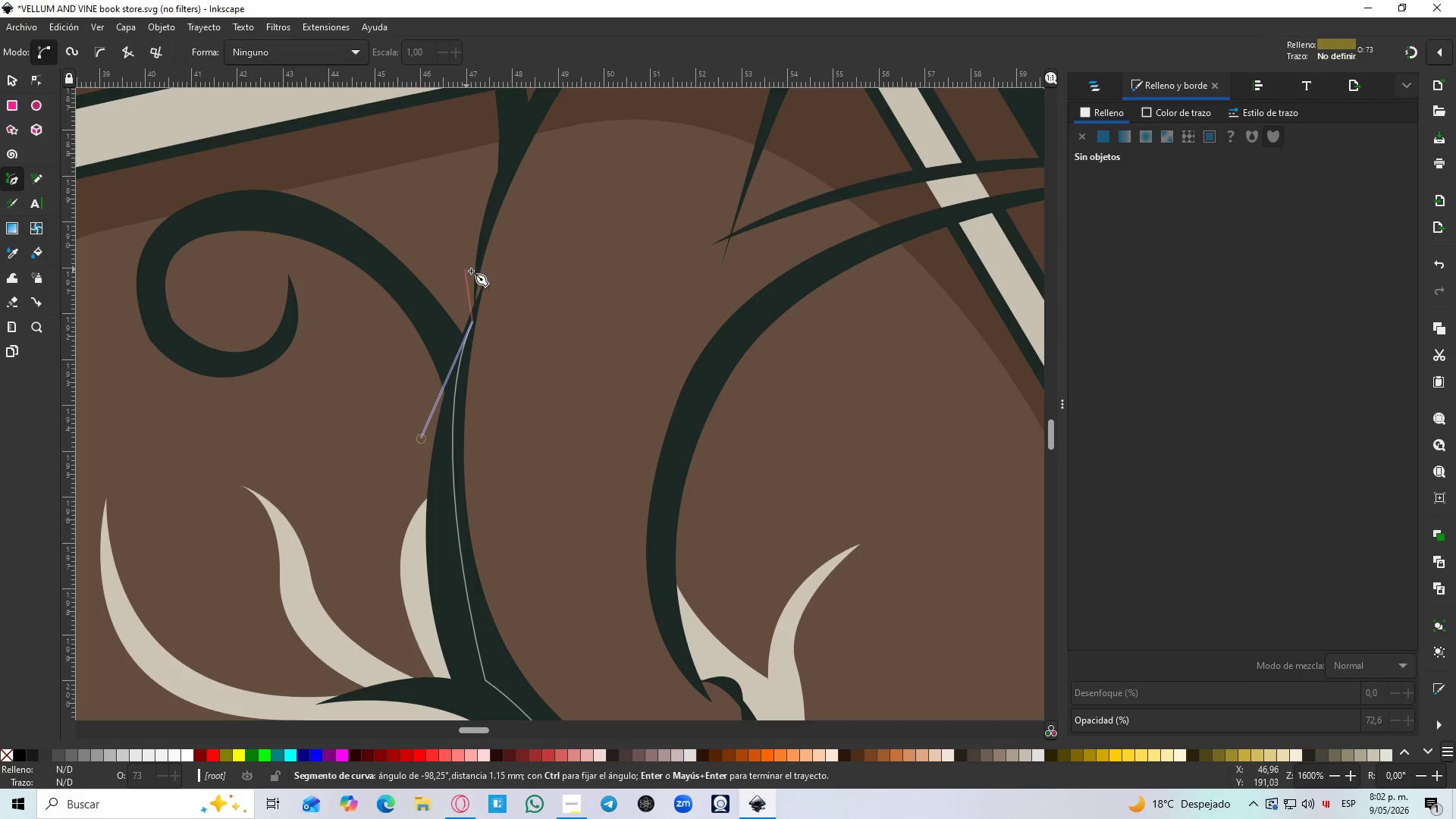 
hold_key(key=ControlLeft, duration=1.5)
 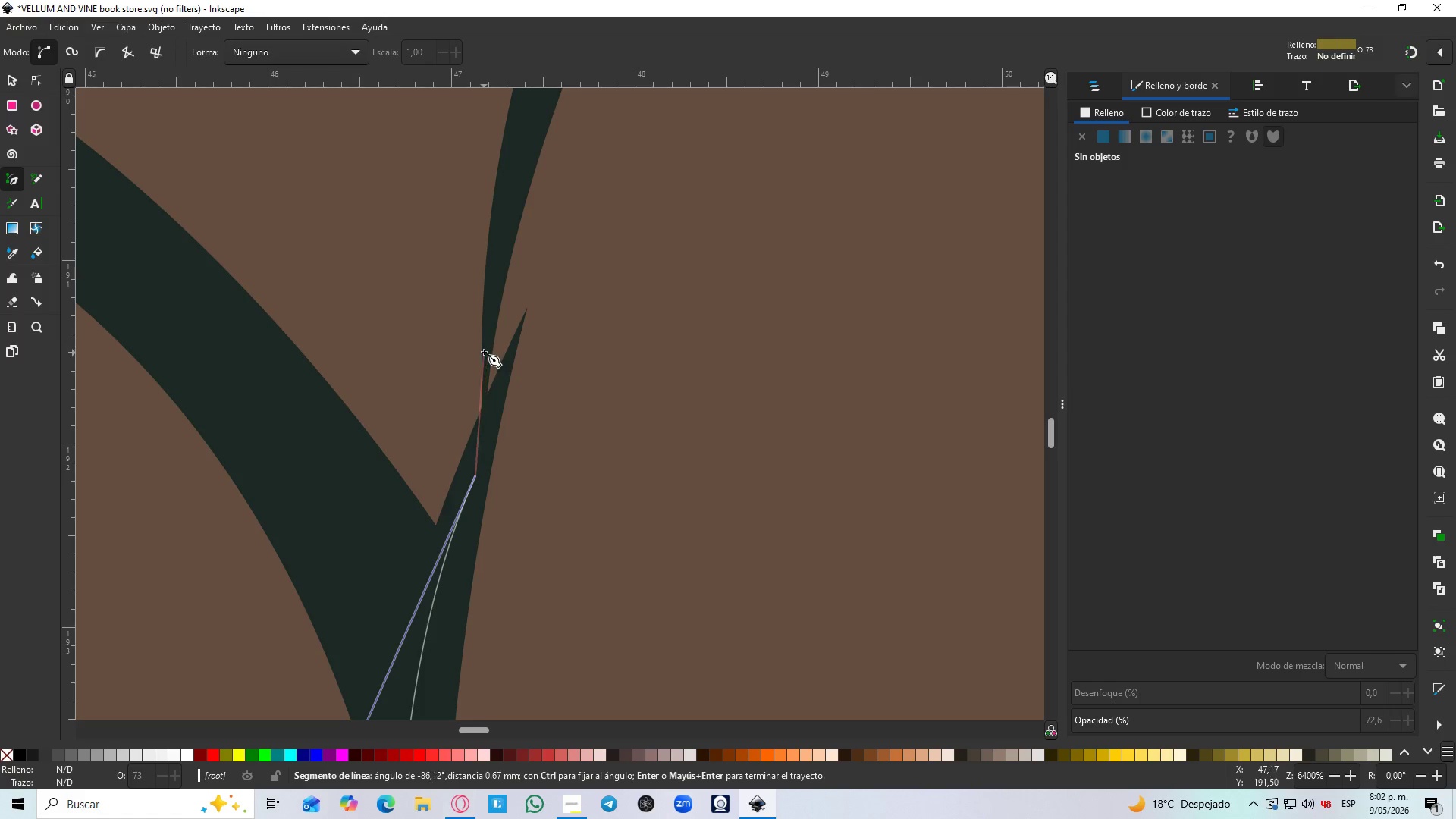 
key(Control+ControlLeft)
 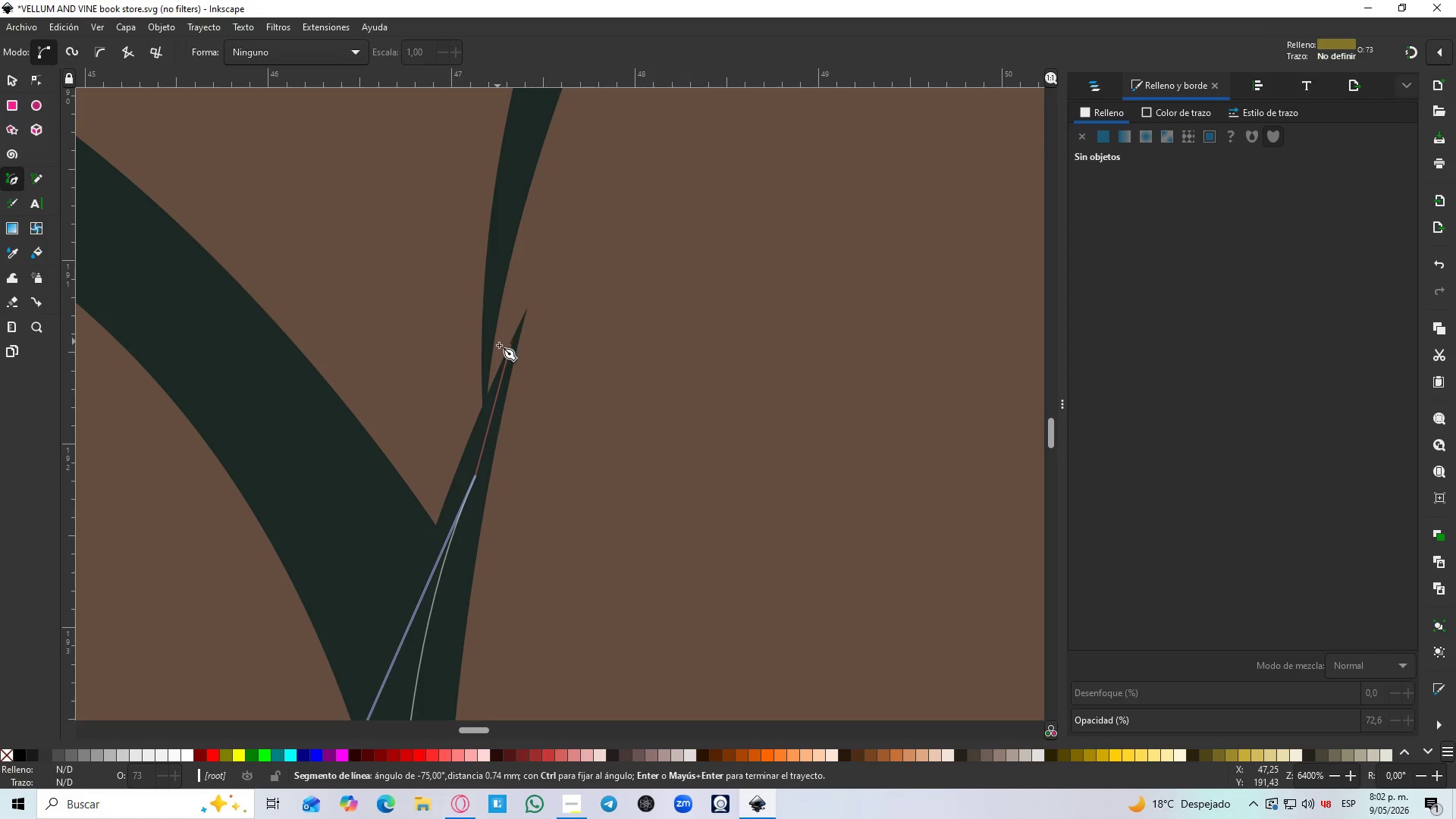 
key(Control+ControlLeft)
 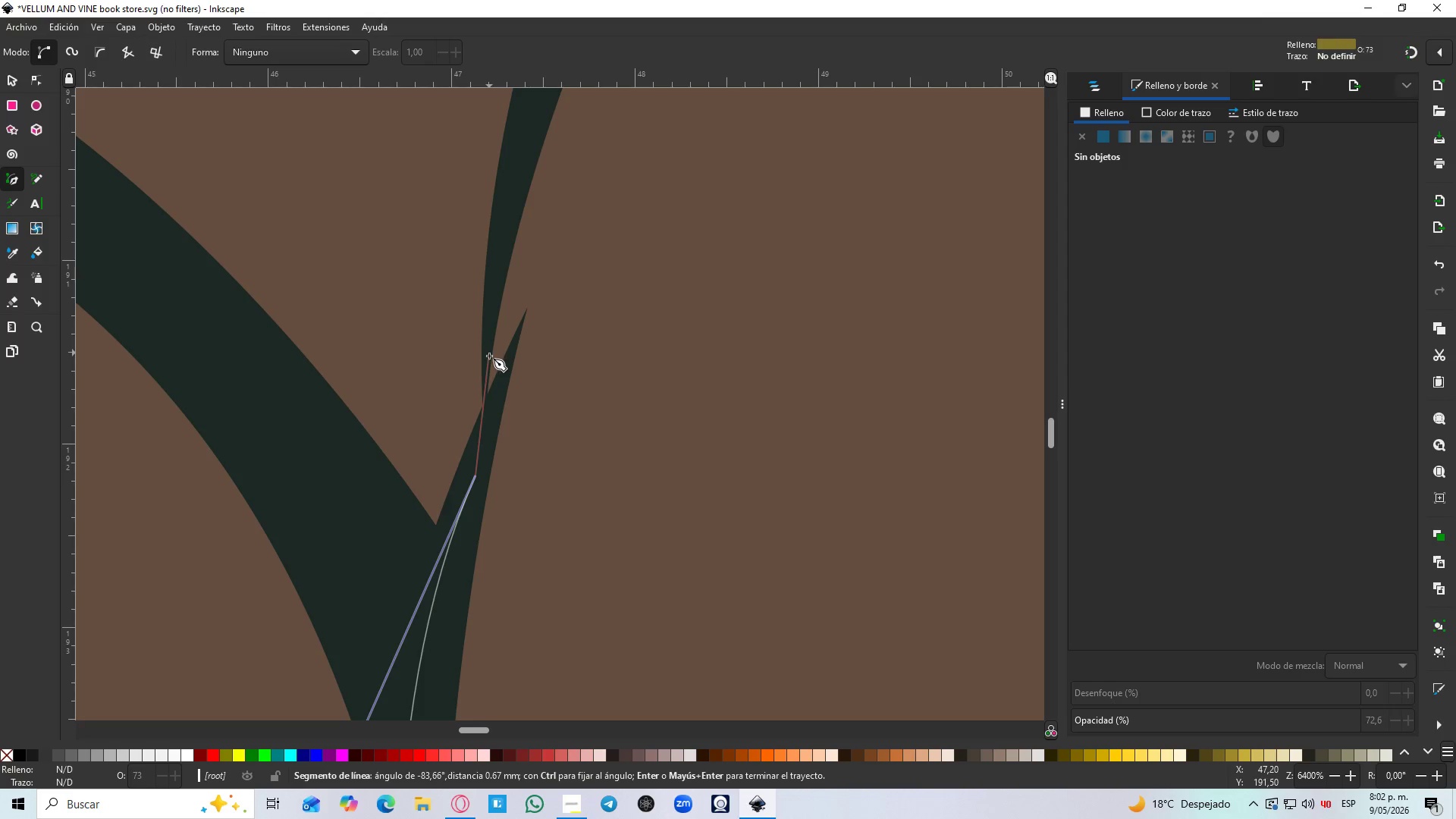 
left_click([490, 415])
 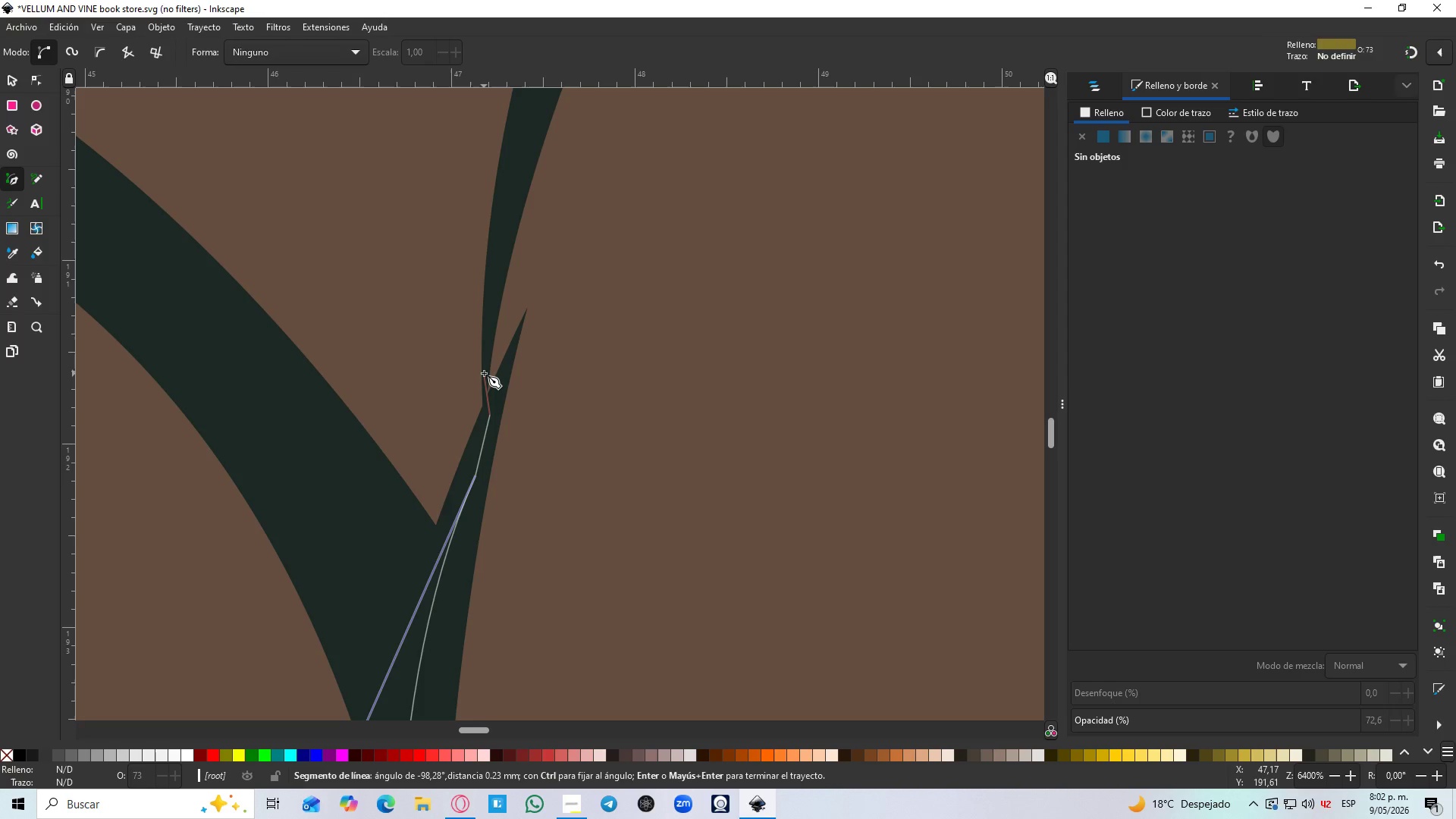 
scroll: coordinate [472, 269], scroll_direction: up, amount: 4.0
 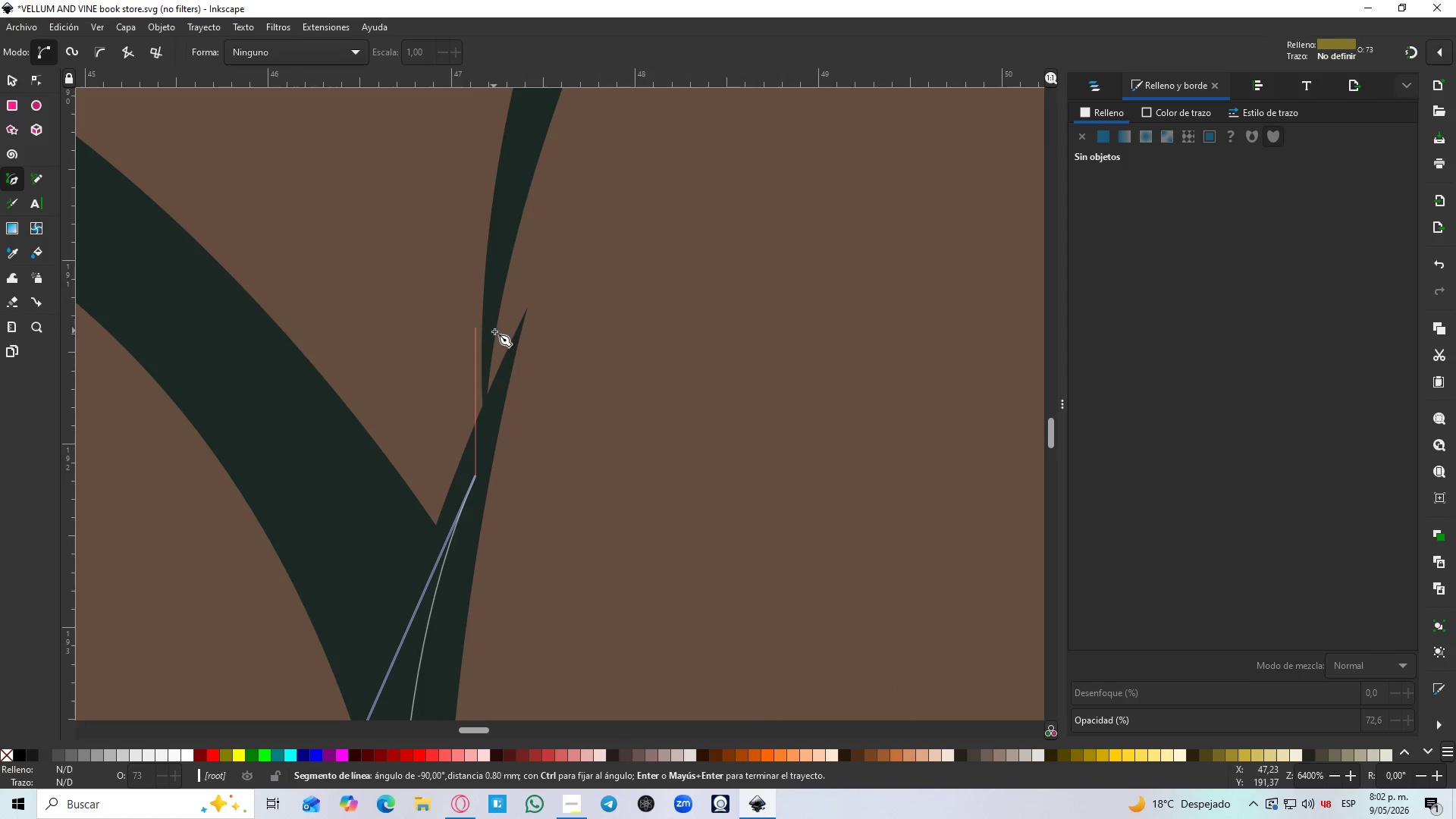 
left_click([484, 373])
 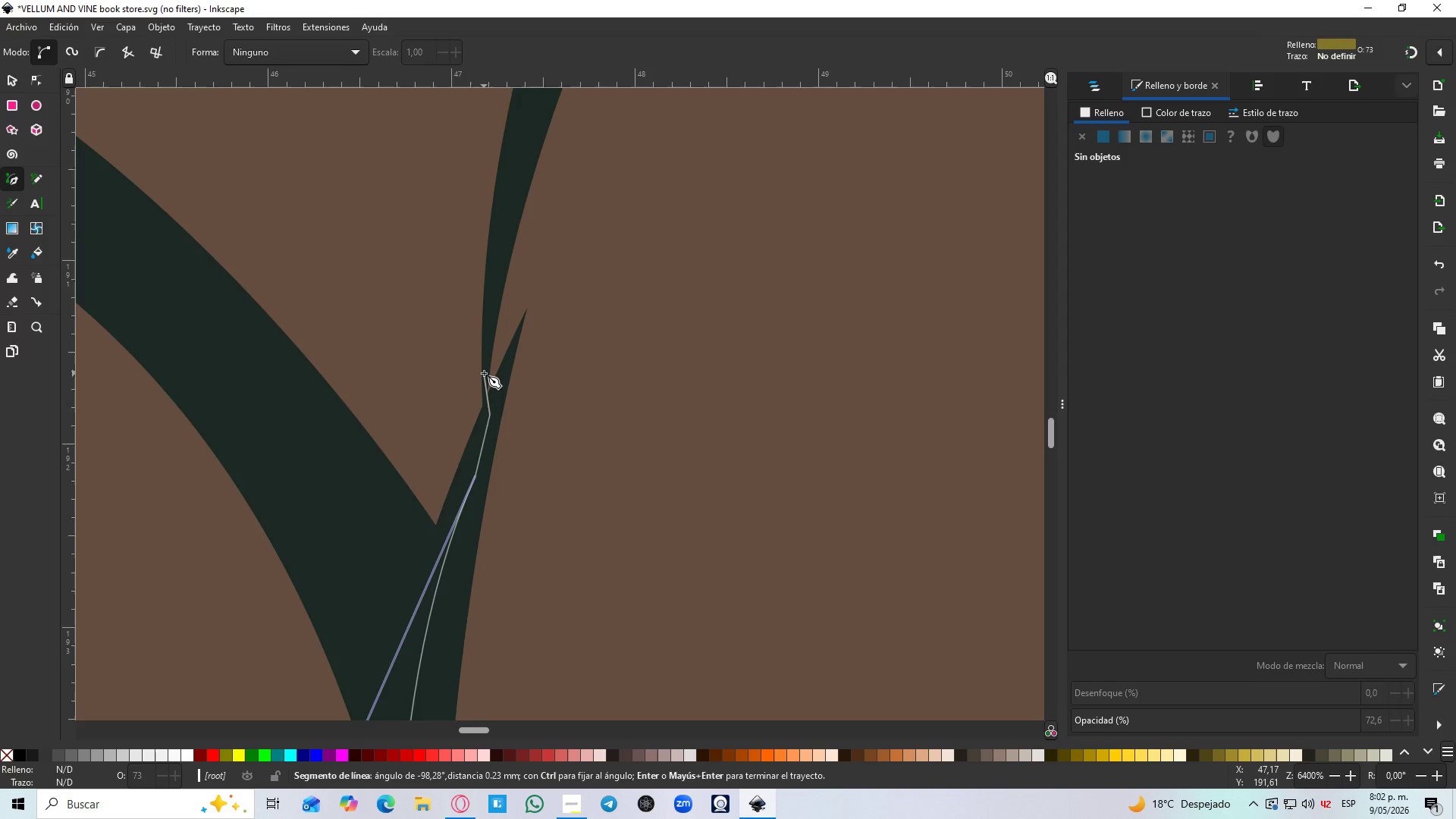 
hold_key(key=ControlLeft, duration=0.36)
 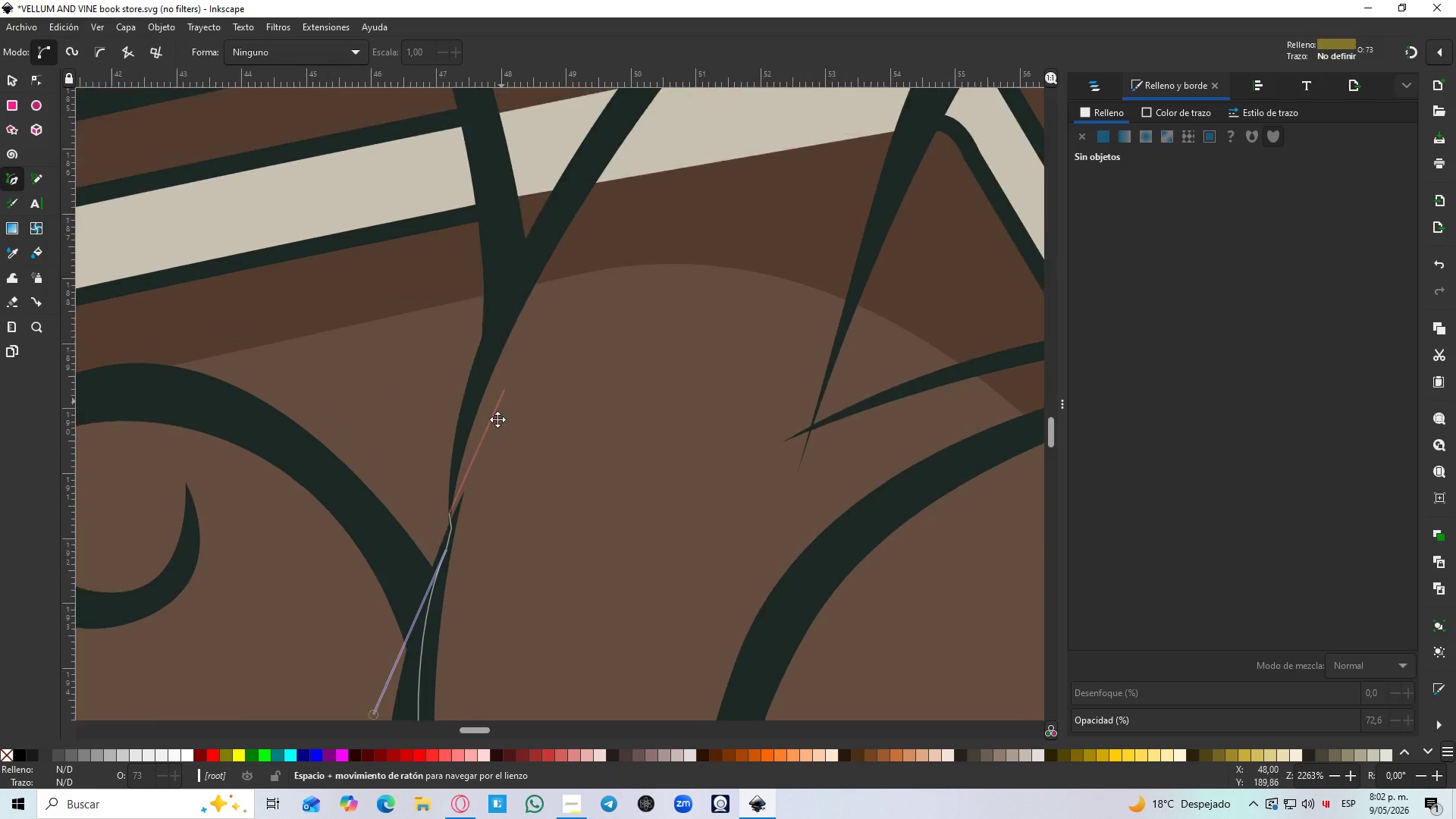 
hold_key(key=Space, duration=0.42)
 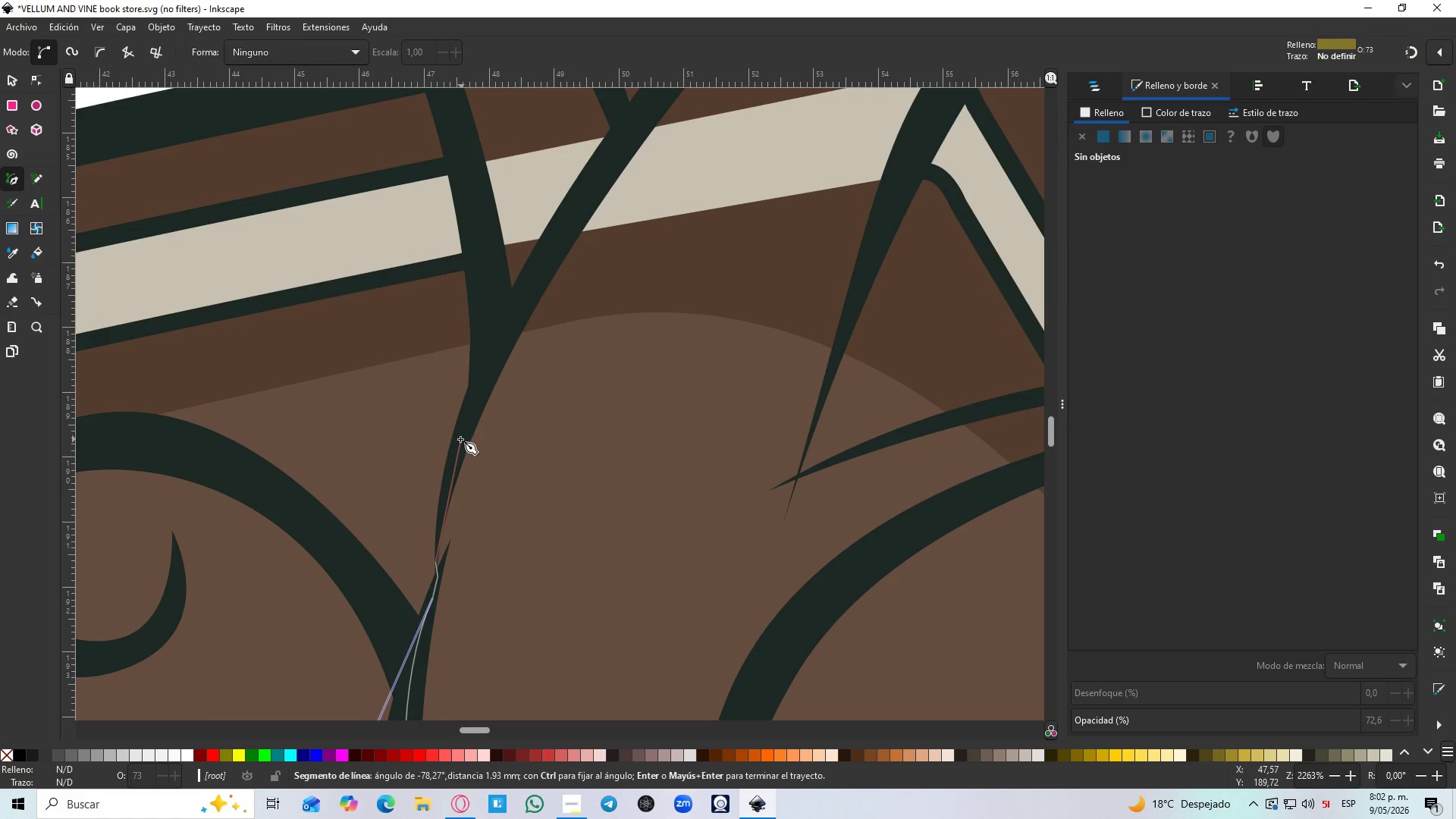 
left_click([460, 439])
 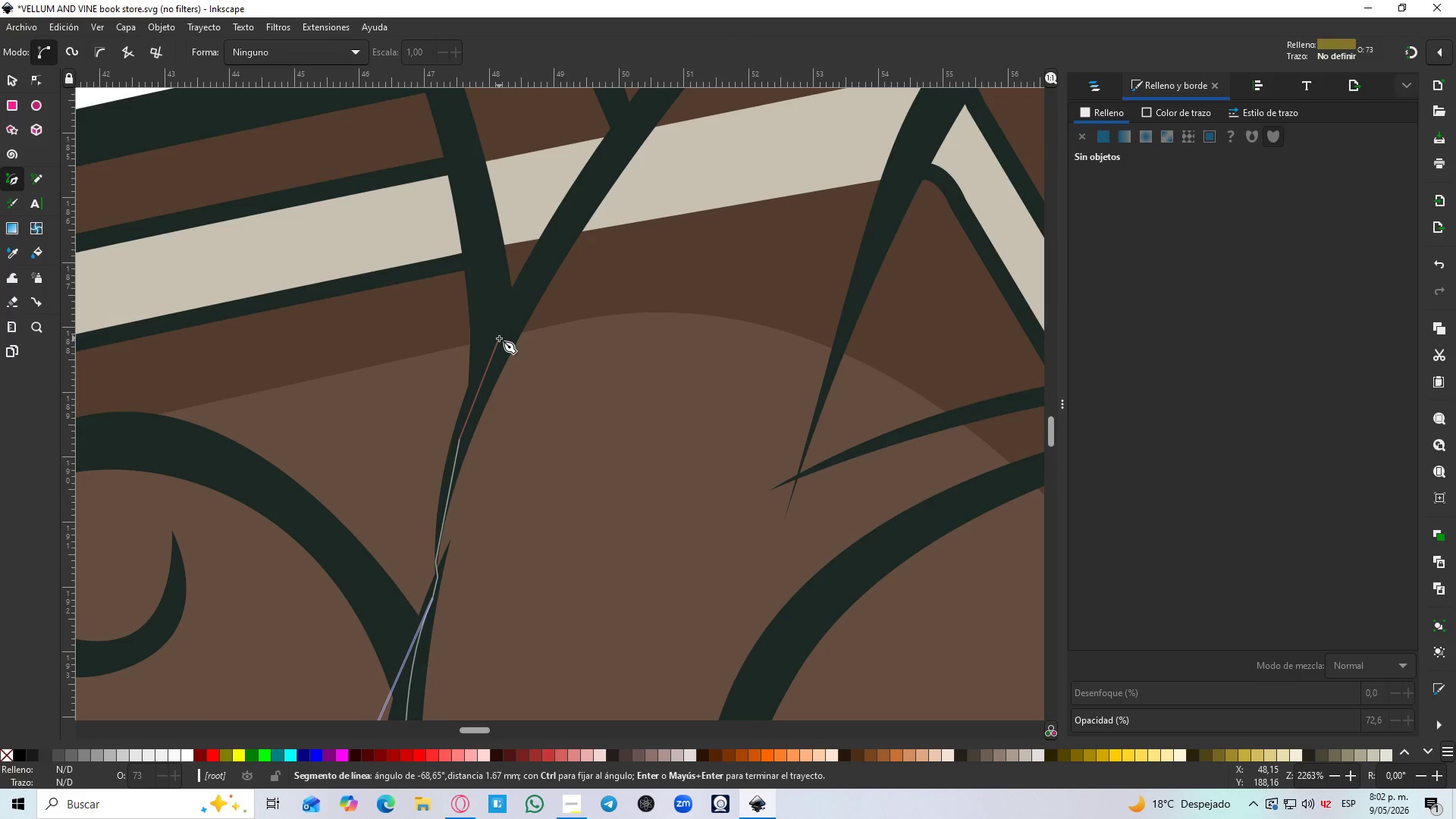 
scroll: coordinate [484, 373], scroll_direction: down, amount: 4.0
 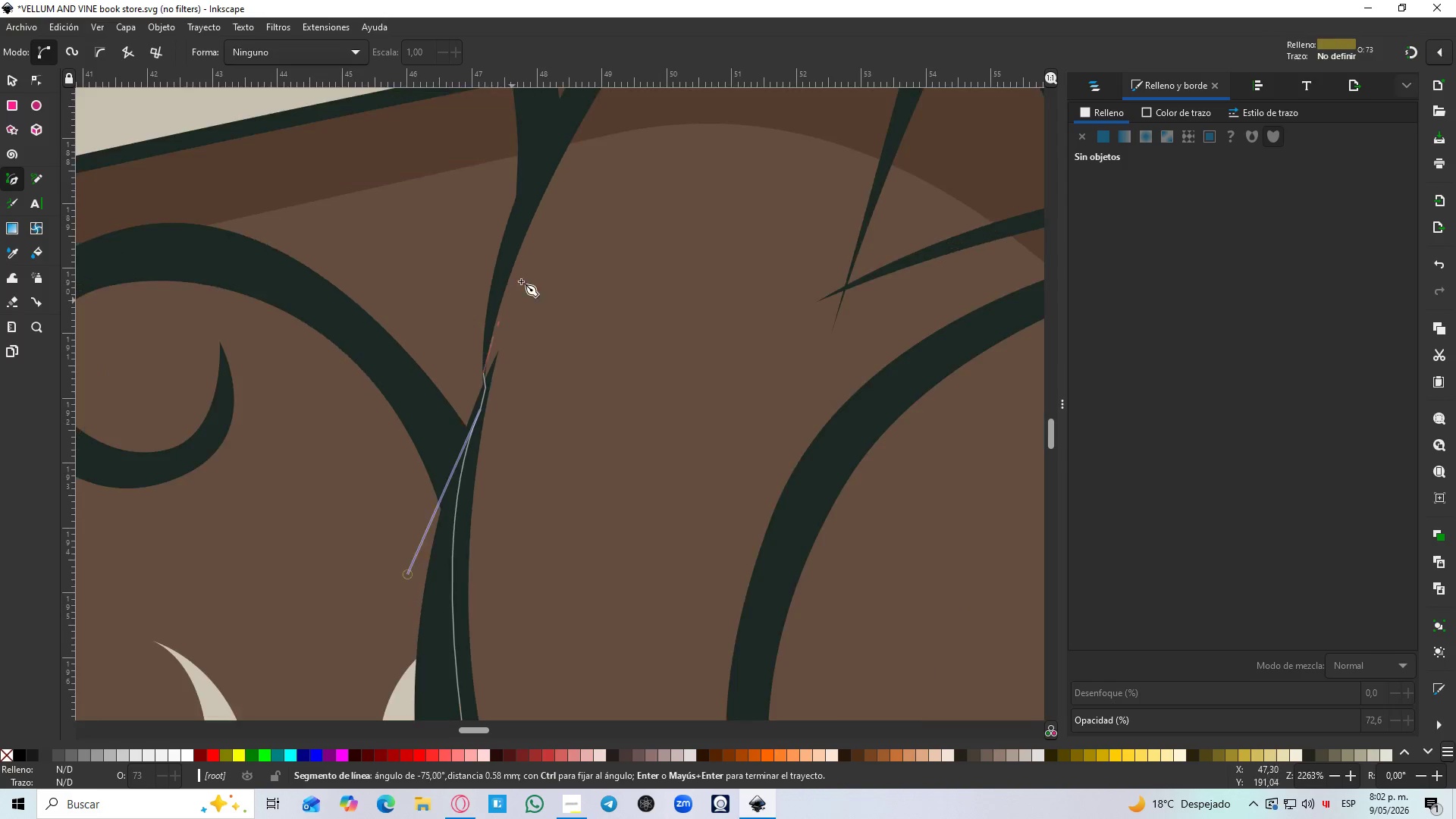 
left_click([499, 338])
 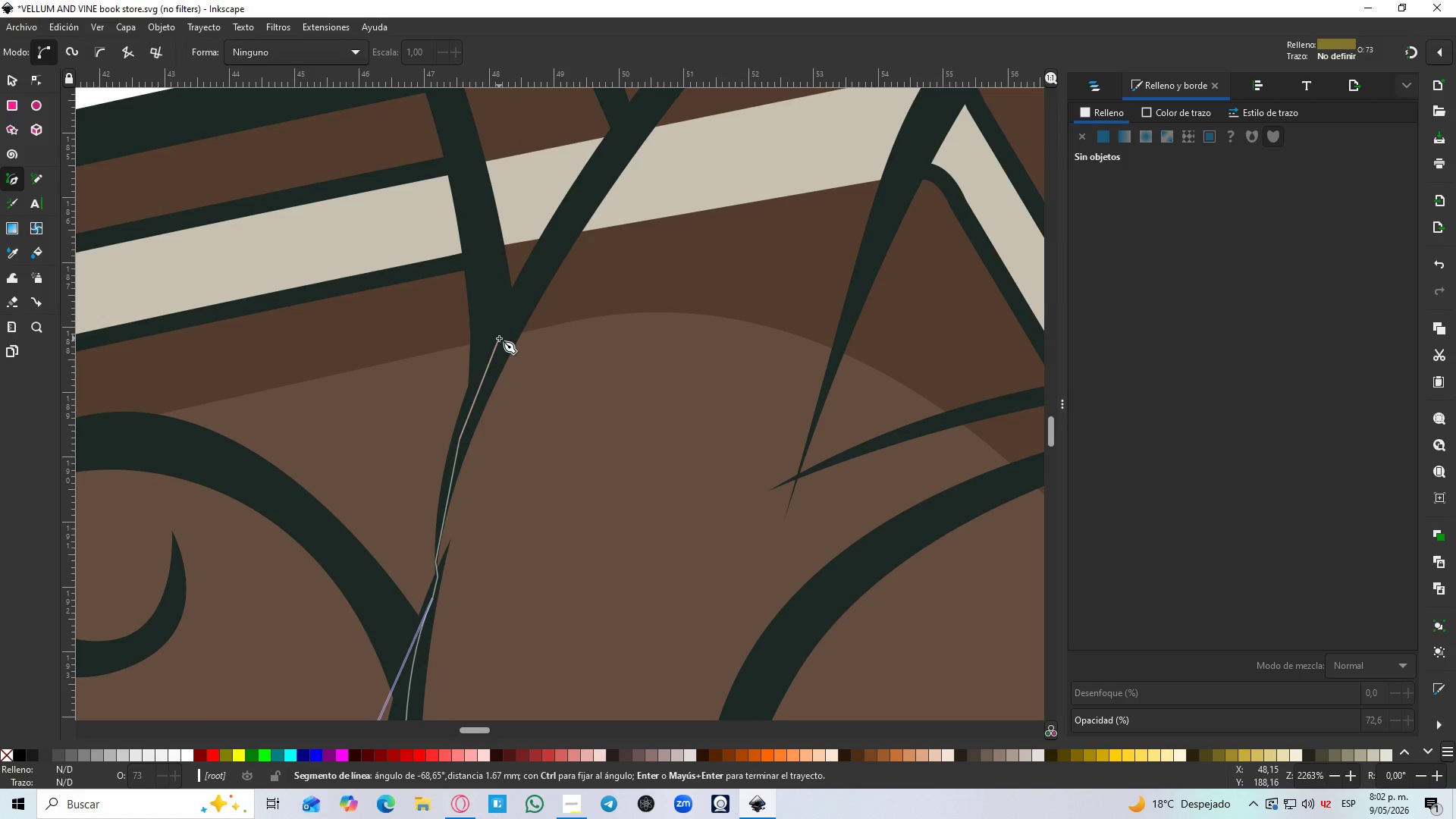 
hold_key(key=ControlLeft, duration=0.52)
 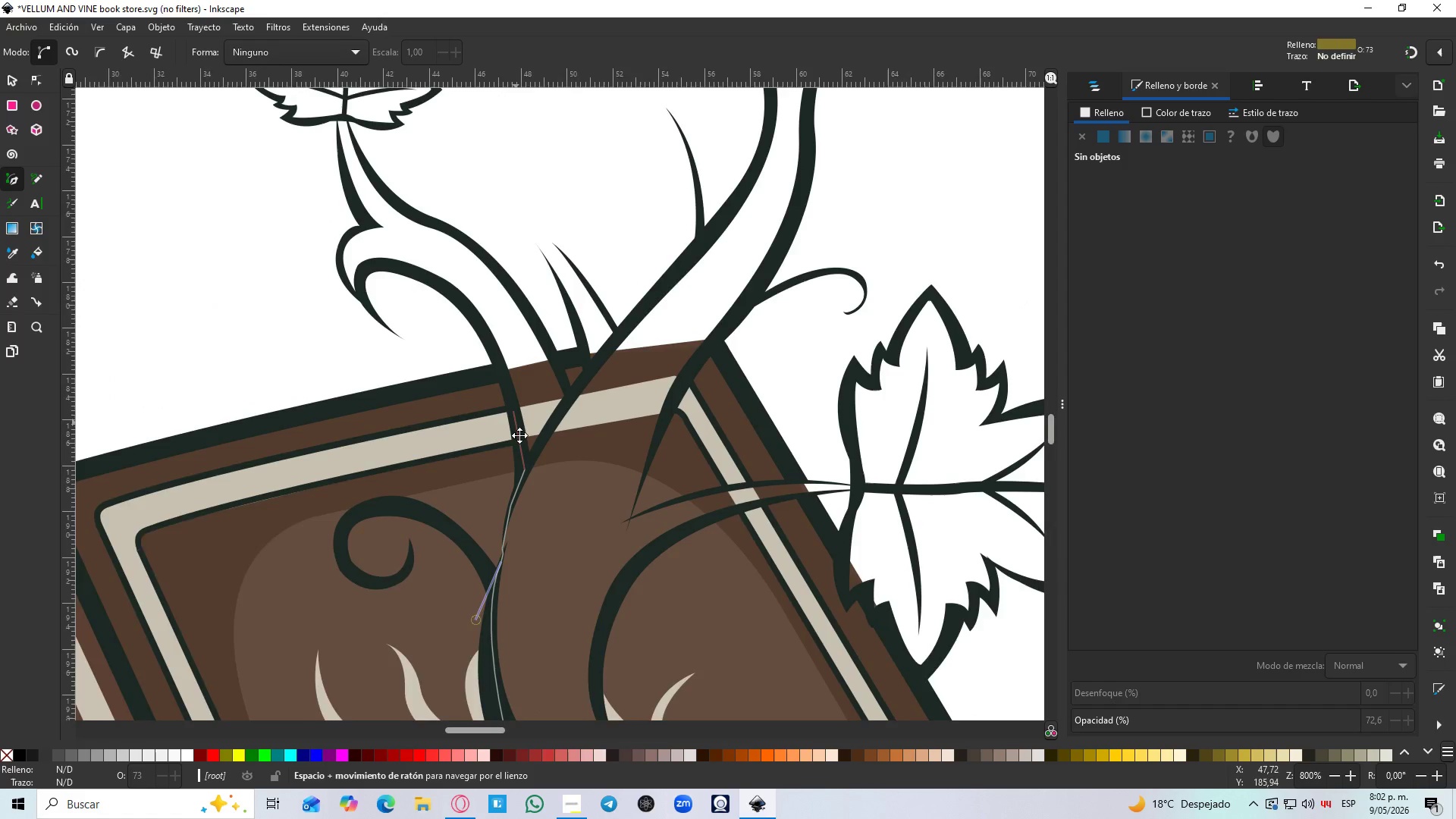 
hold_key(key=Space, duration=0.41)
 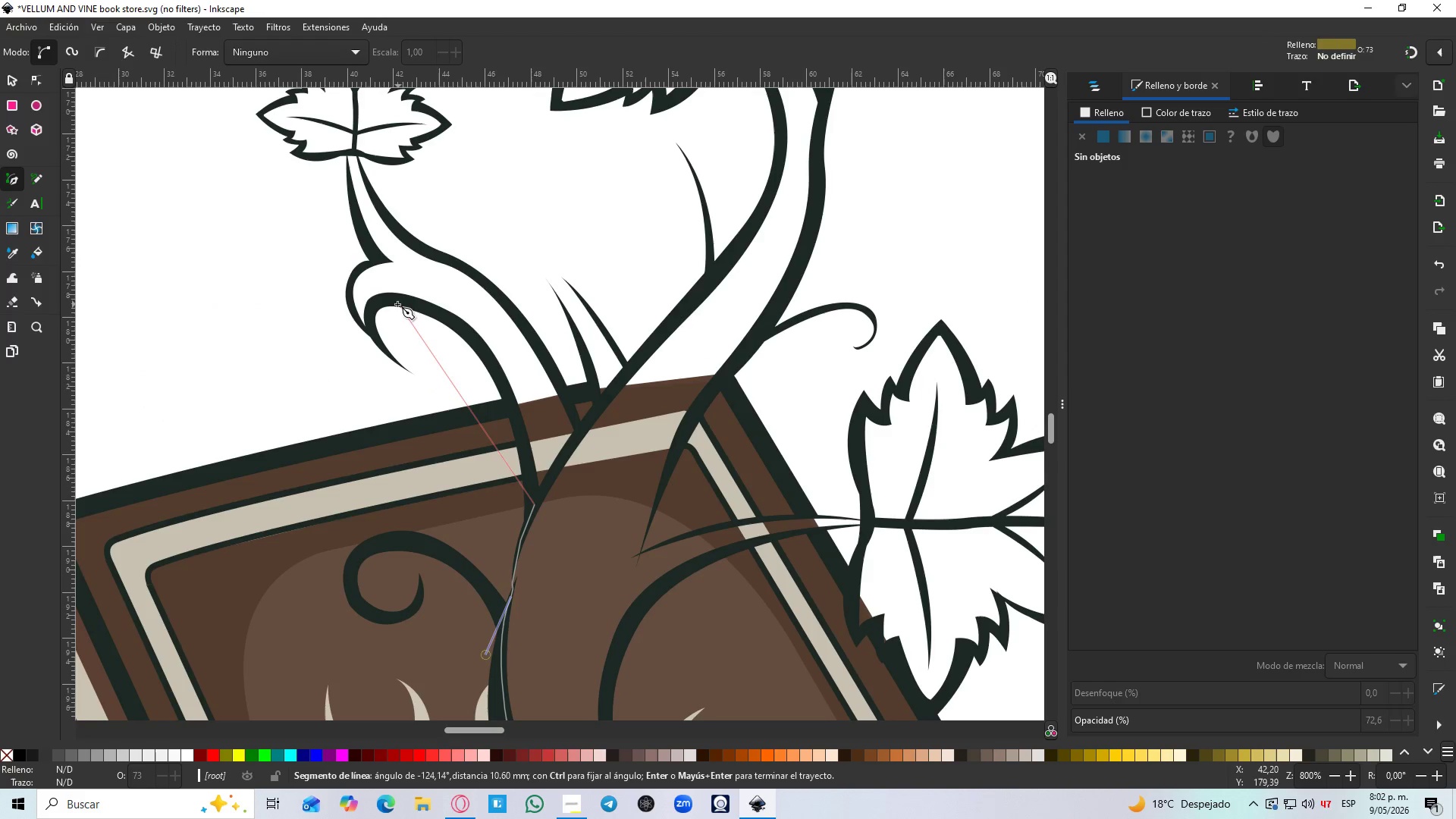 
left_click_drag(start_coordinate=[395, 300], to_coordinate=[263, 284])
 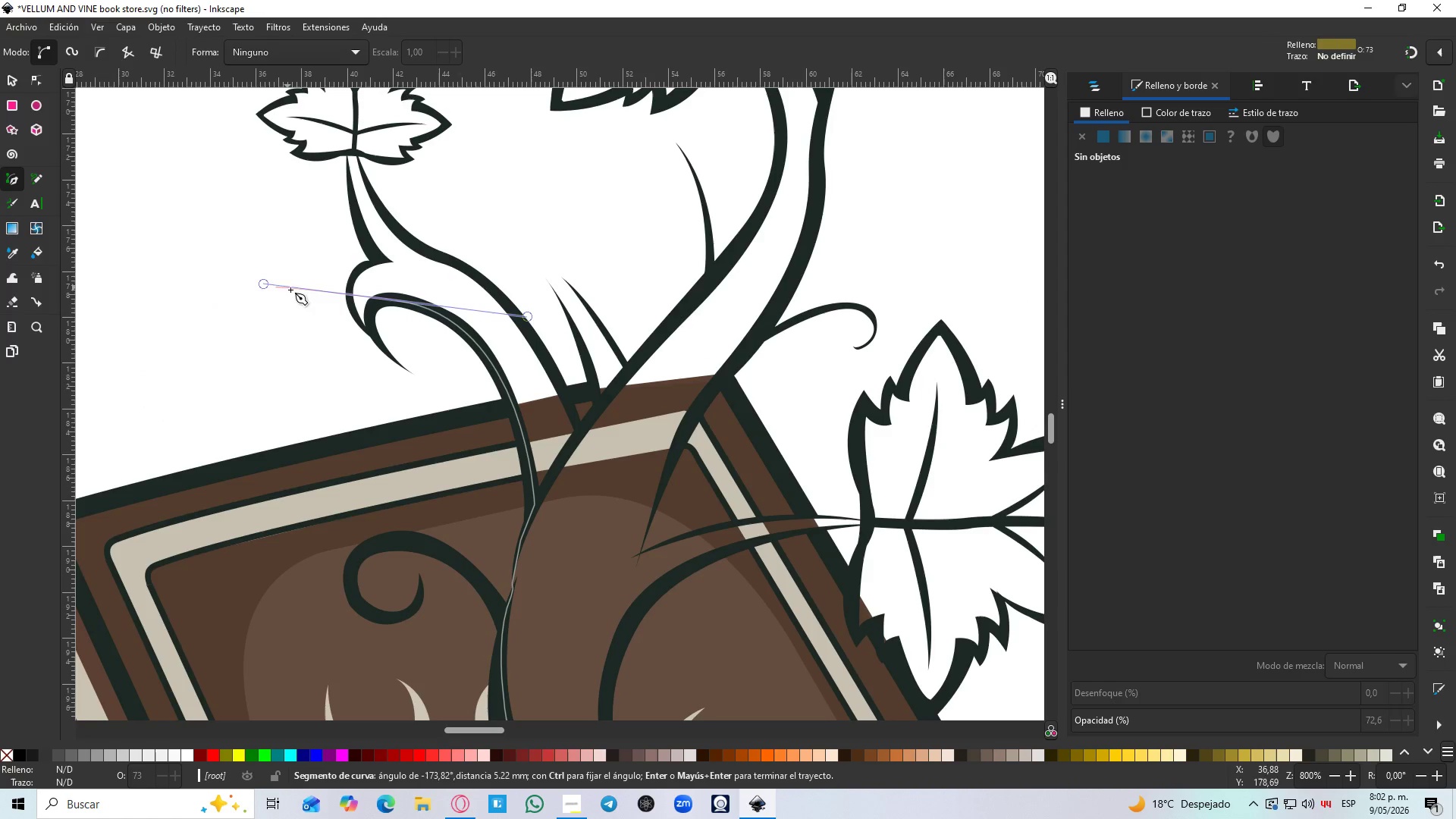 
scroll: coordinate [499, 338], scroll_direction: down, amount: 4.0
 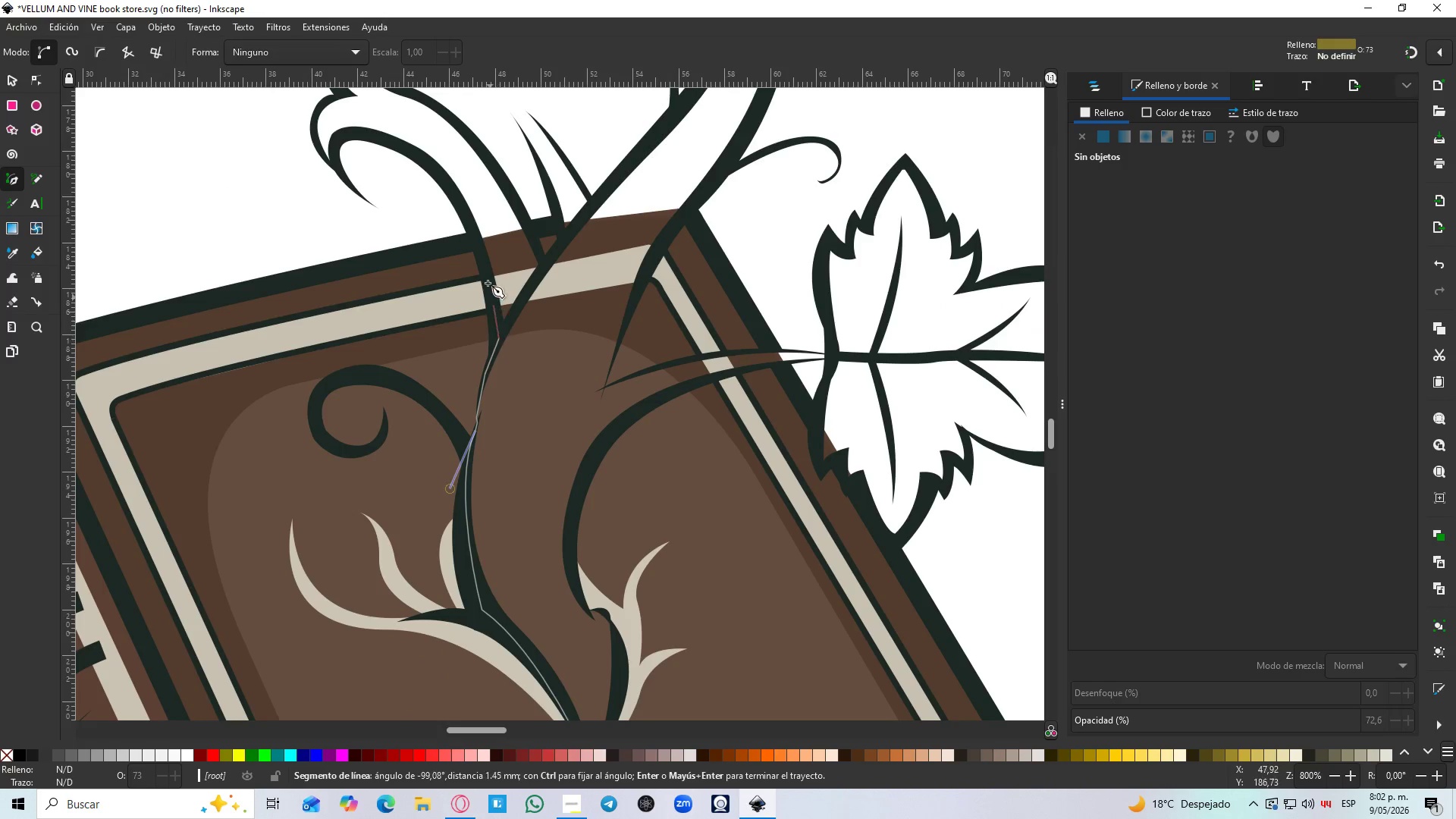 
key(Shift+L)
 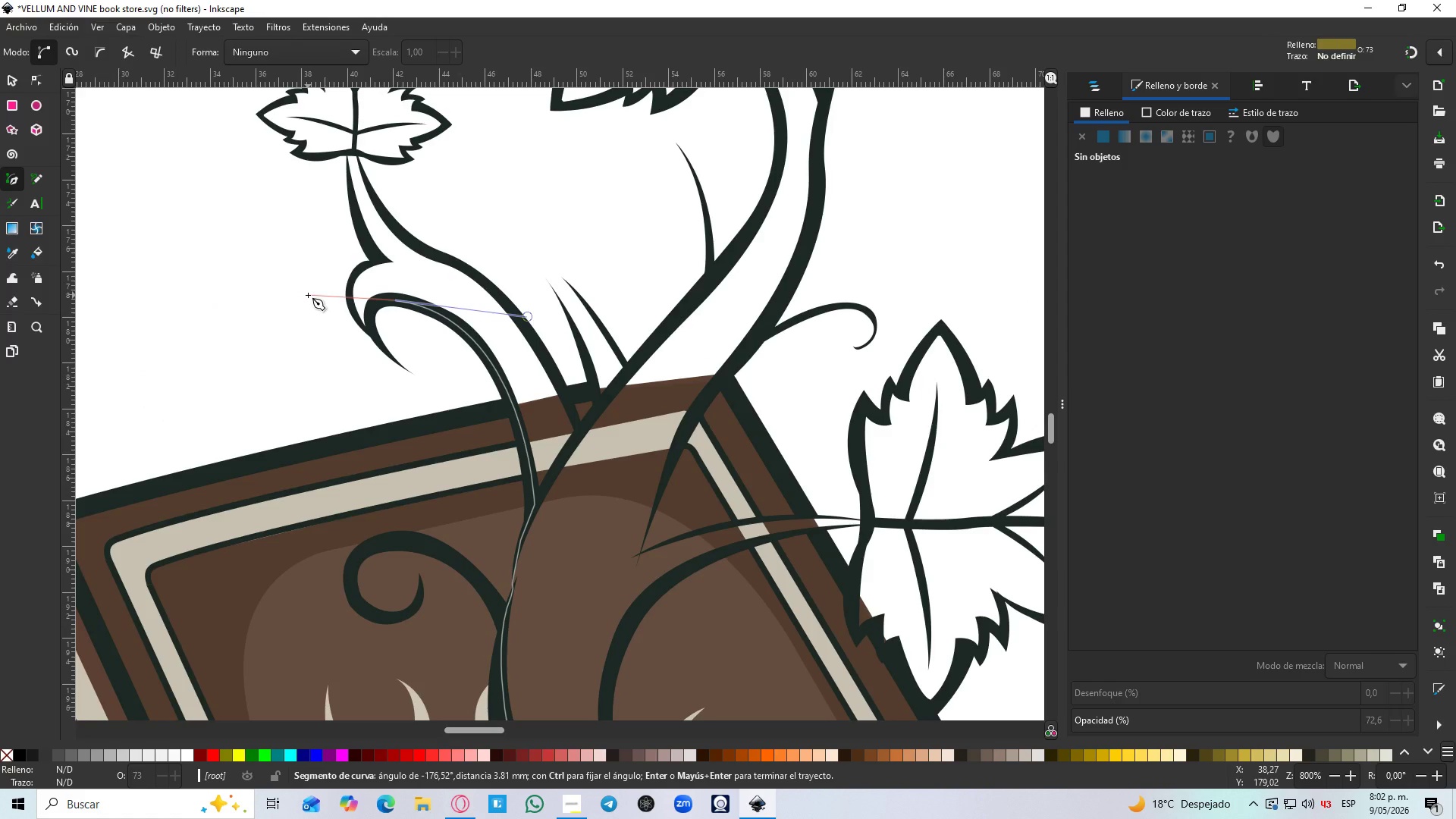 
hold_key(key=ControlLeft, duration=0.98)
 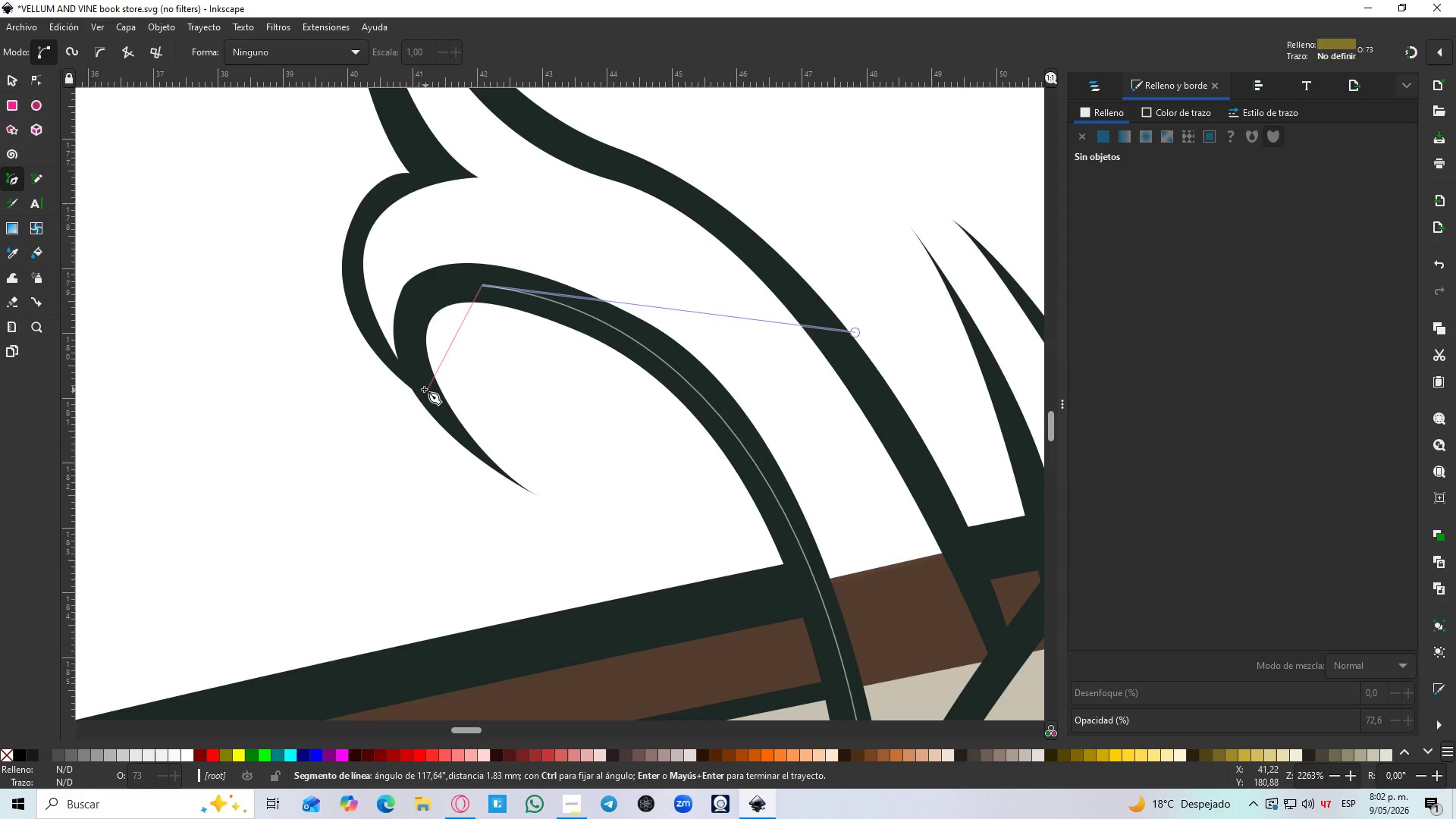 
left_click_drag(start_coordinate=[414, 378], to_coordinate=[447, 472])
 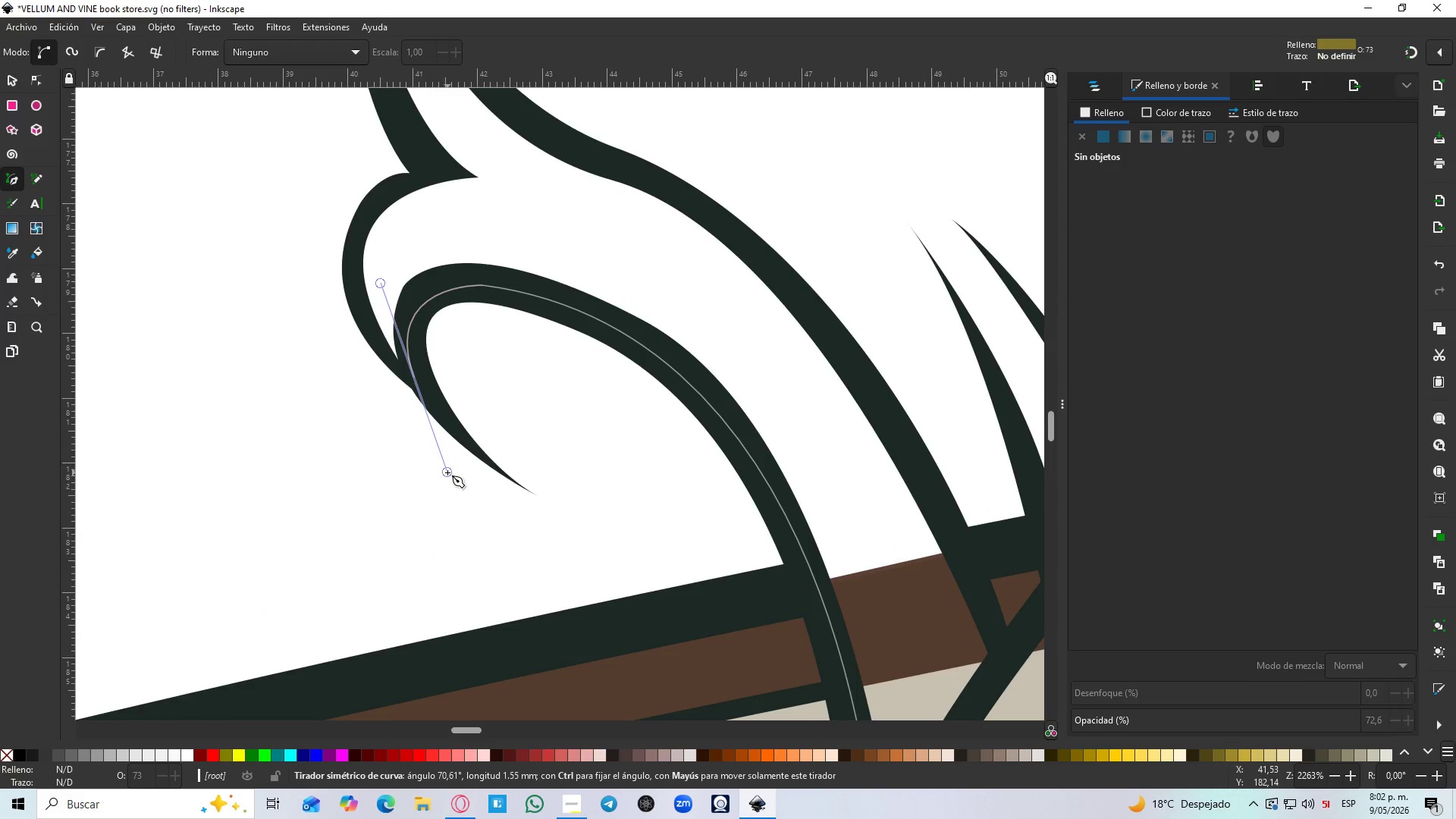 
key(Shift+L)
 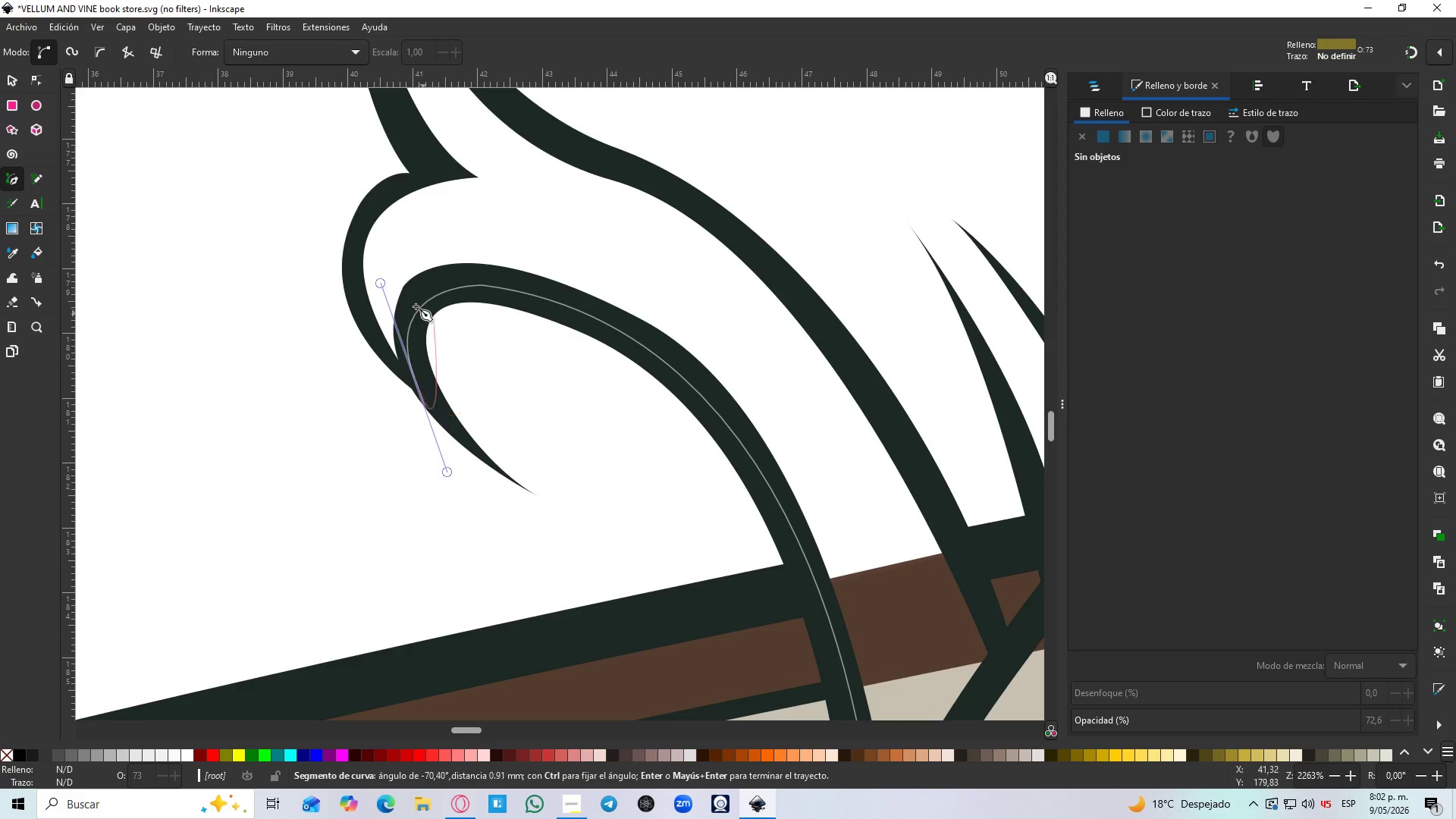 
scroll: coordinate [379, 320], scroll_direction: up, amount: 3.0
 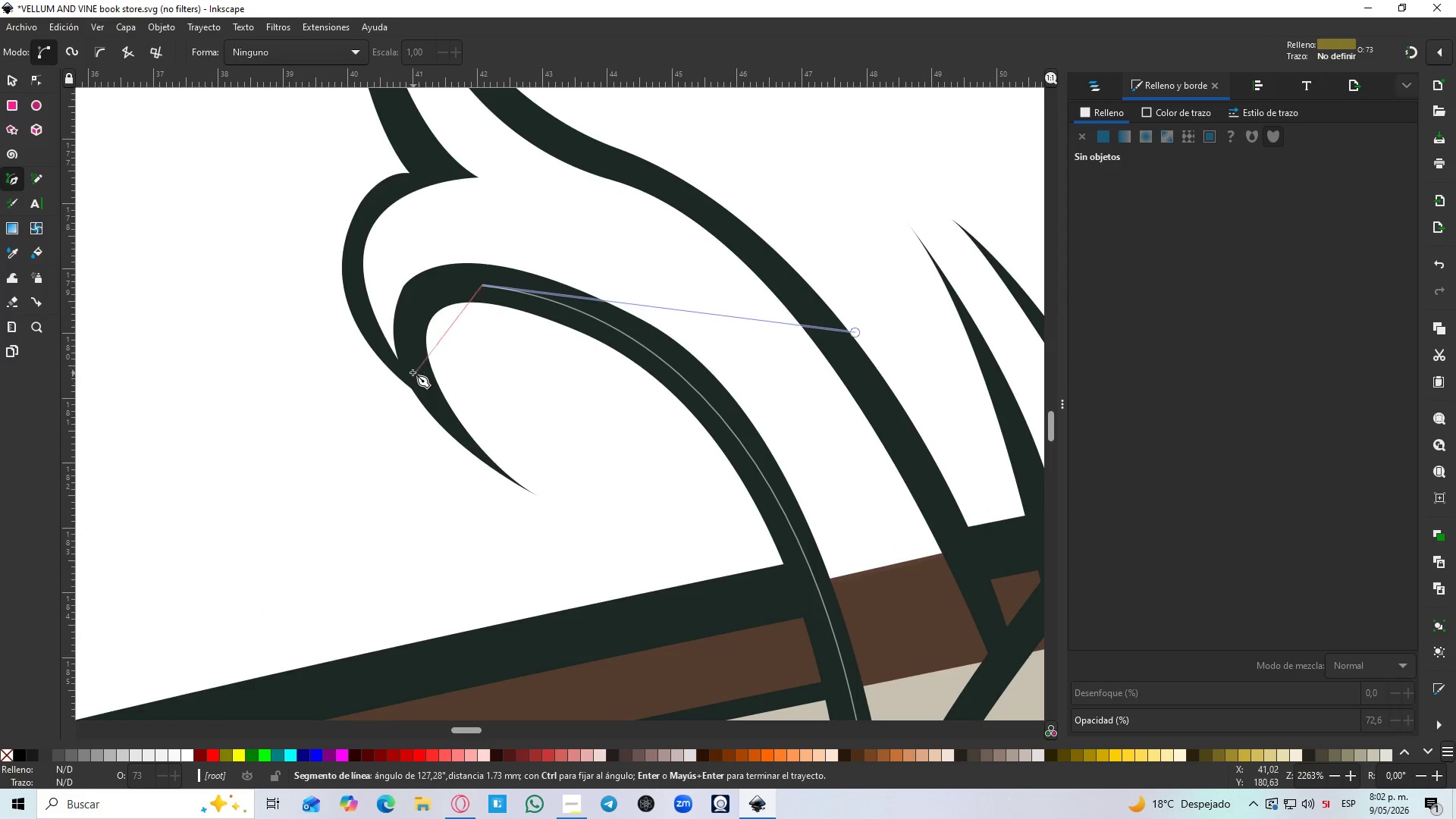 
key(Shift+L)
 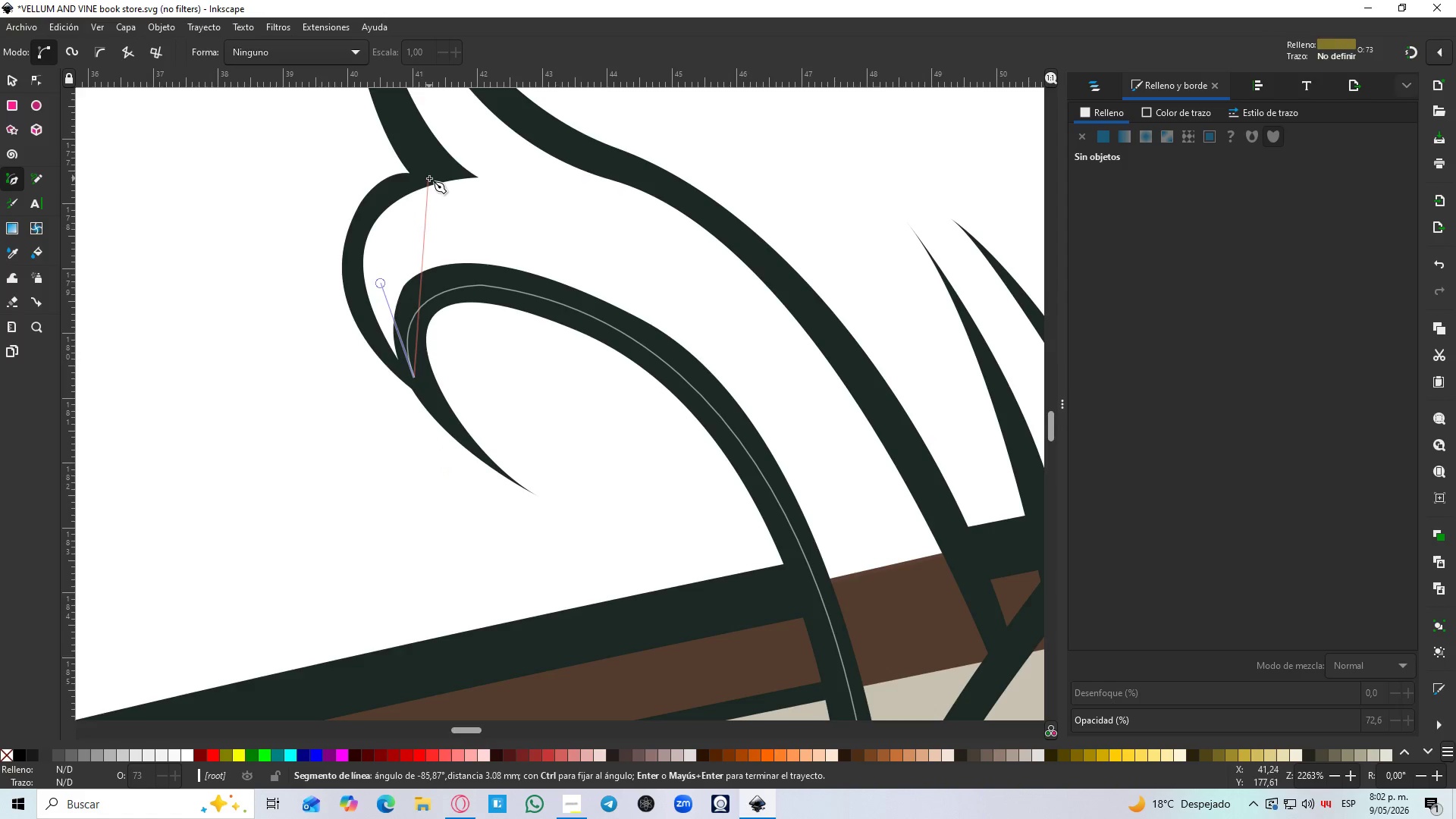 
left_click_drag(start_coordinate=[429, 178], to_coordinate=[594, 128])
 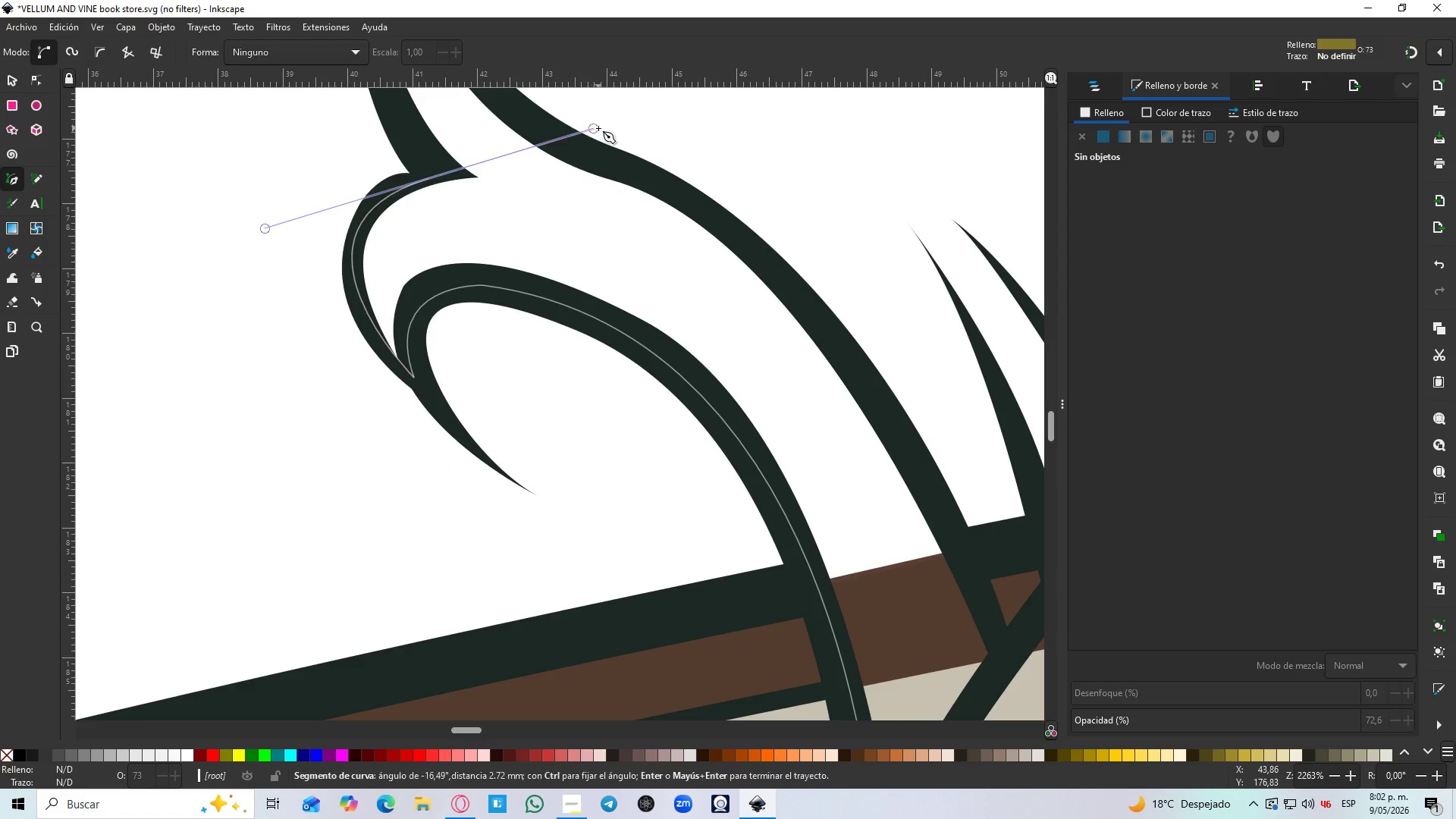 
key(Shift+L)
 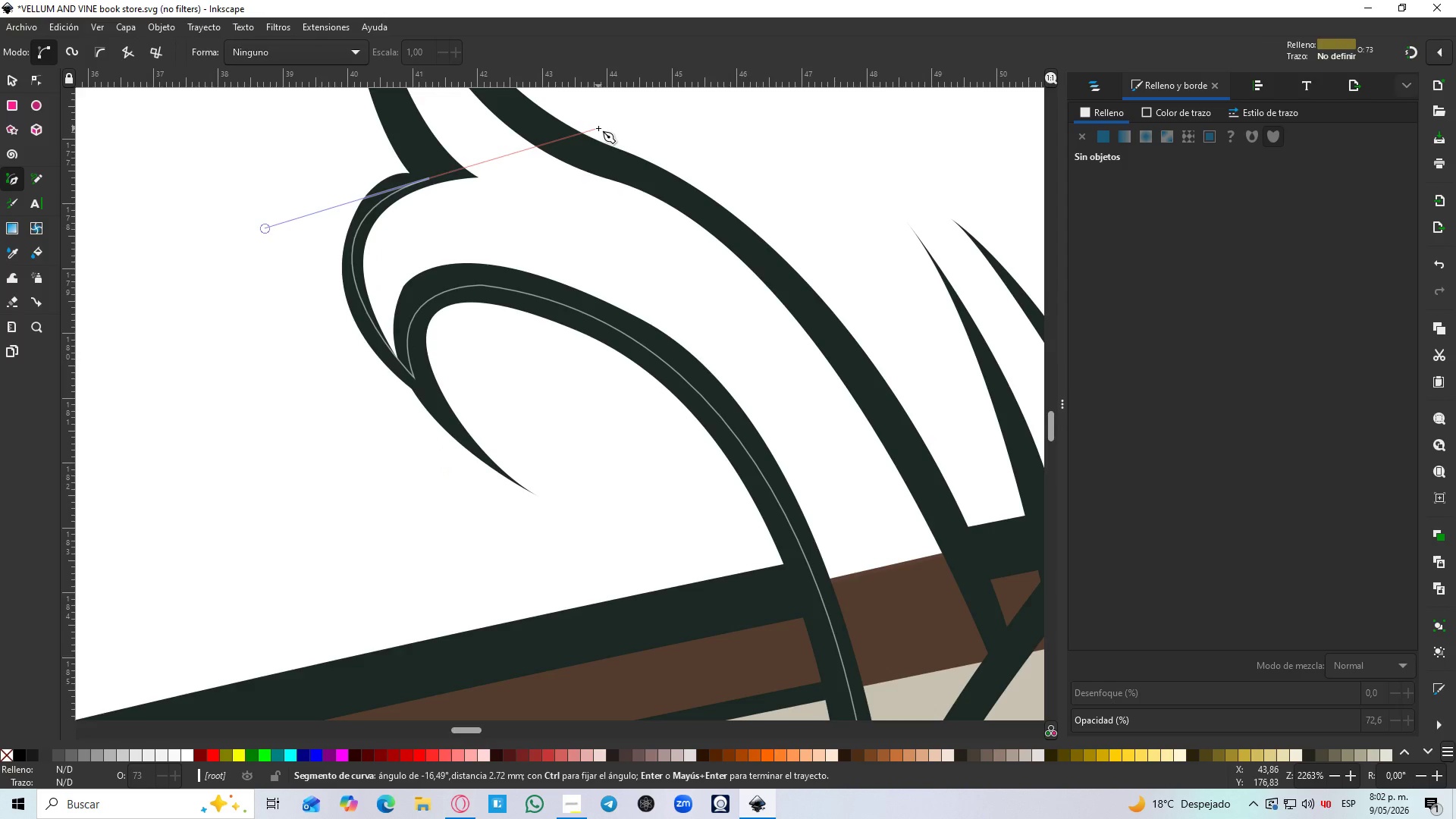 
hold_key(key=ControlLeft, duration=1.06)
 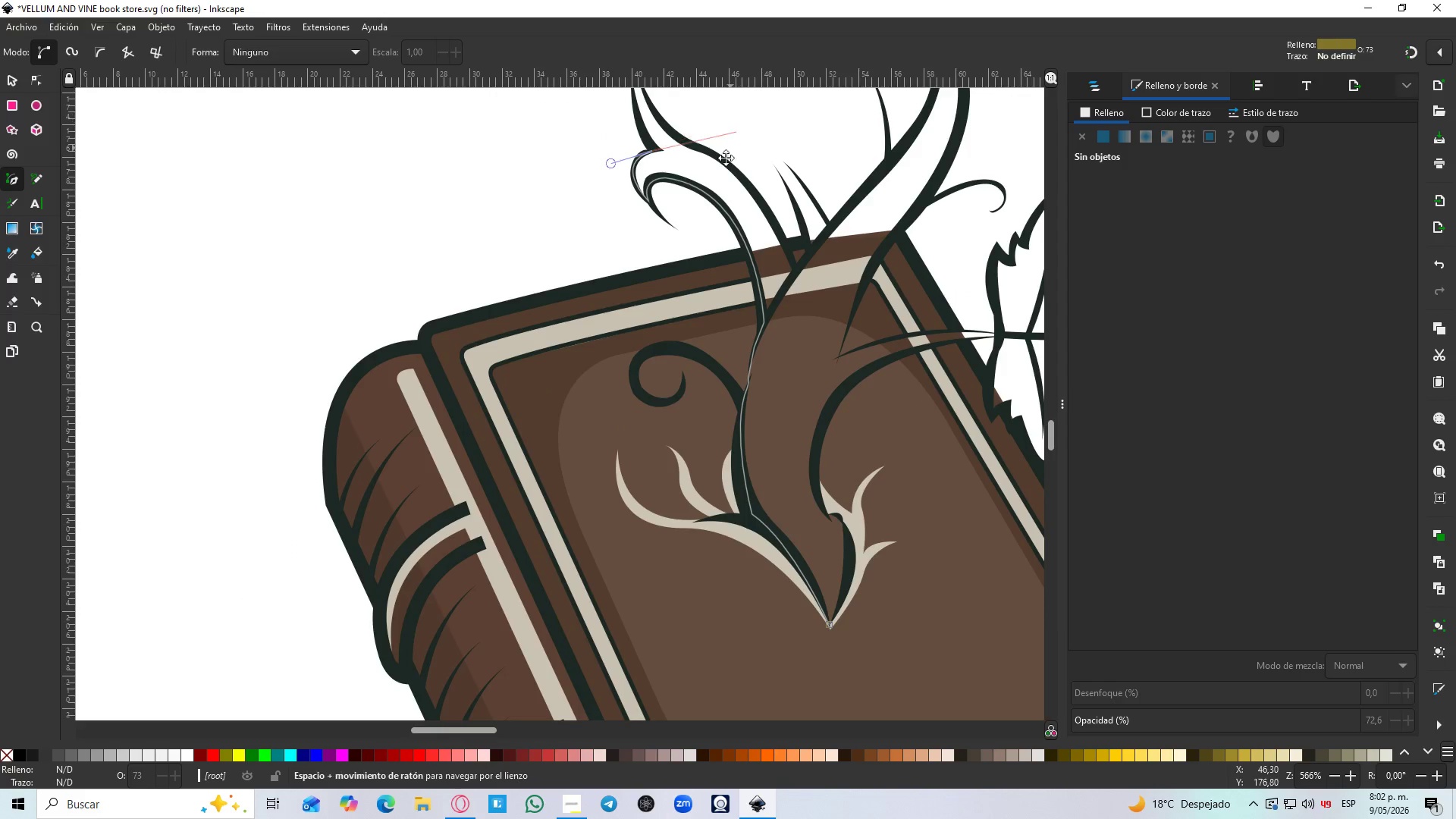 
hold_key(key=Space, duration=0.52)
 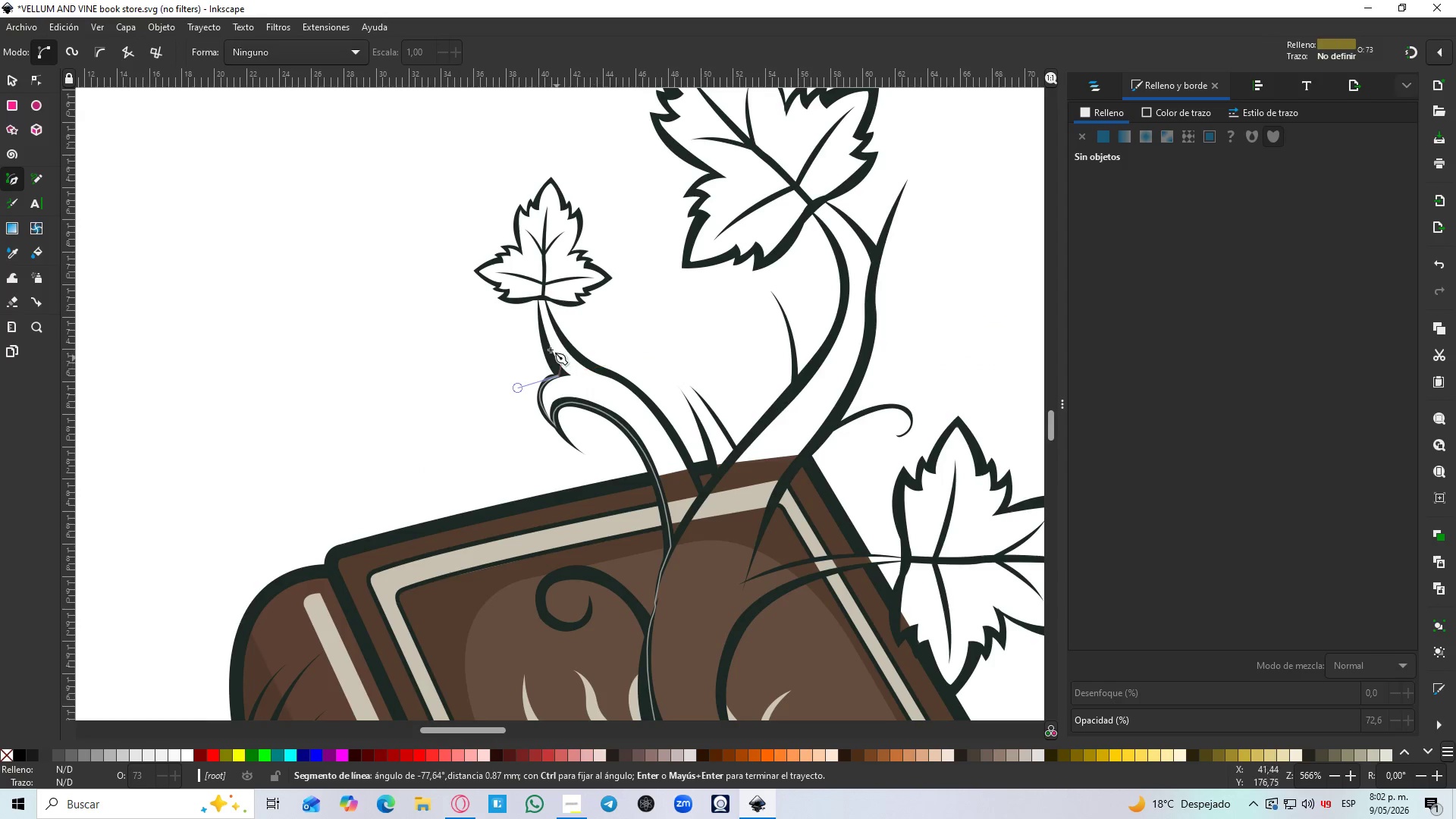 
hold_key(key=ControlLeft, duration=0.55)
 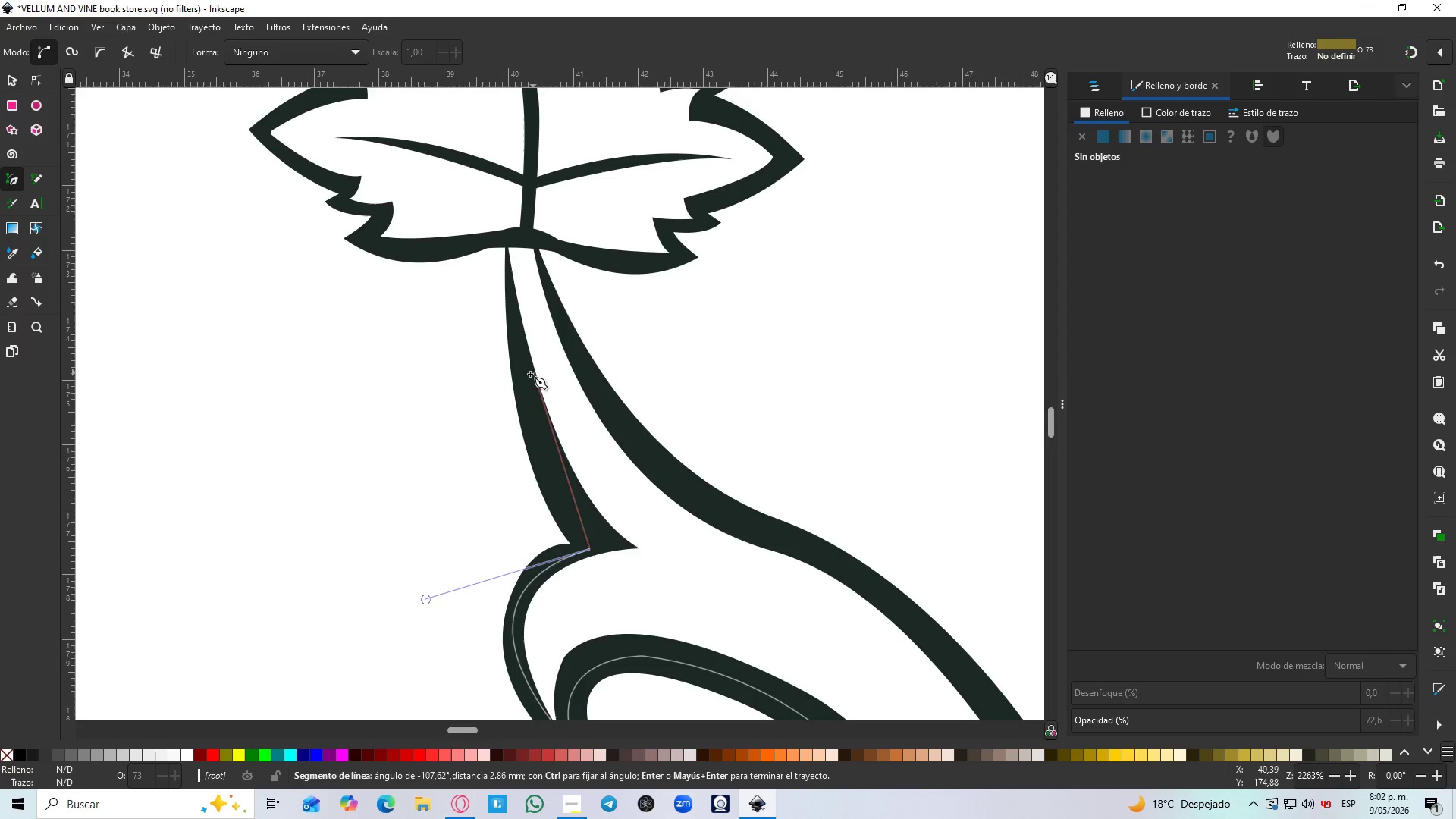 
left_click([522, 378])
 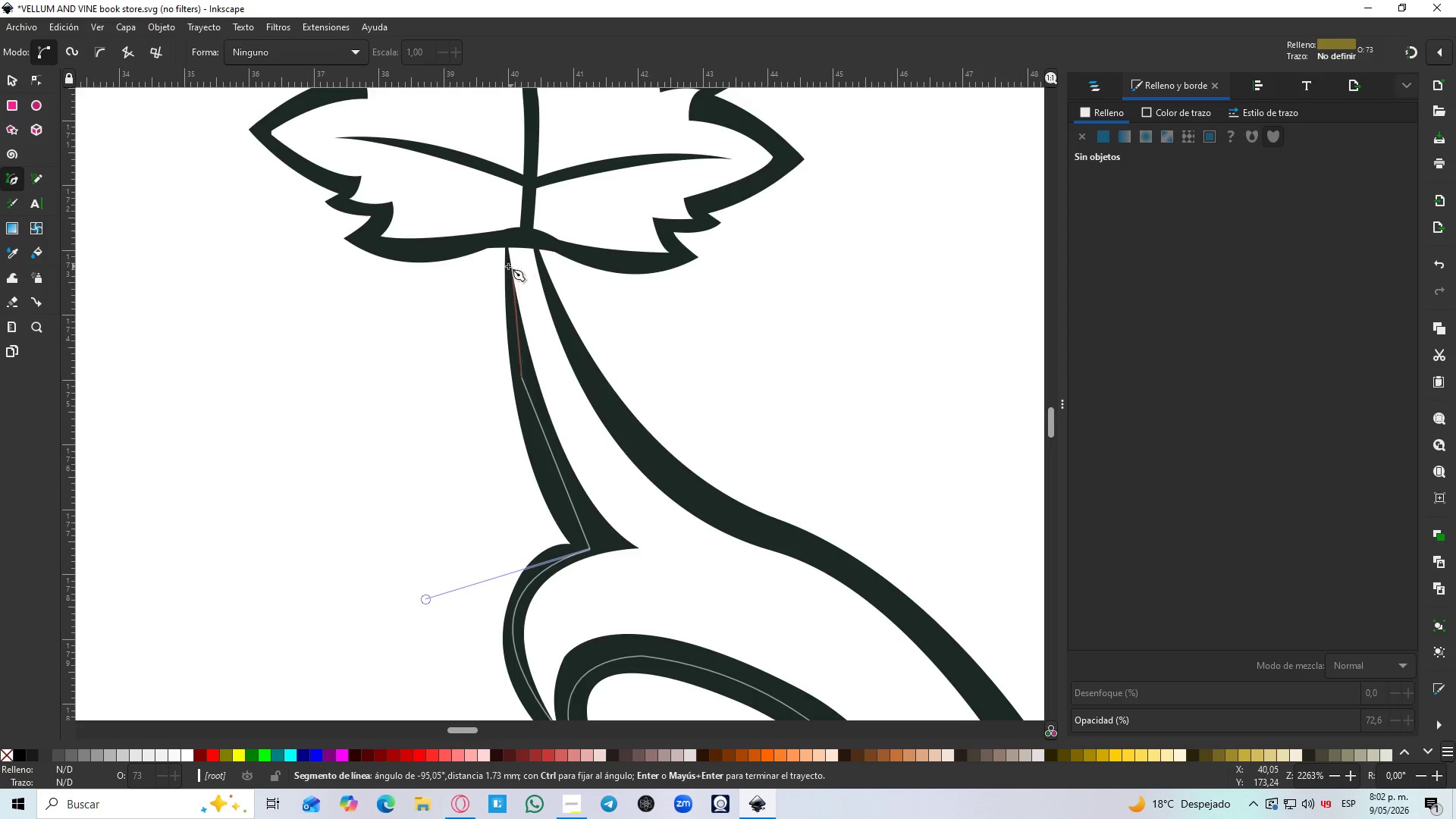 
hold_key(key=ControlLeft, duration=0.42)
 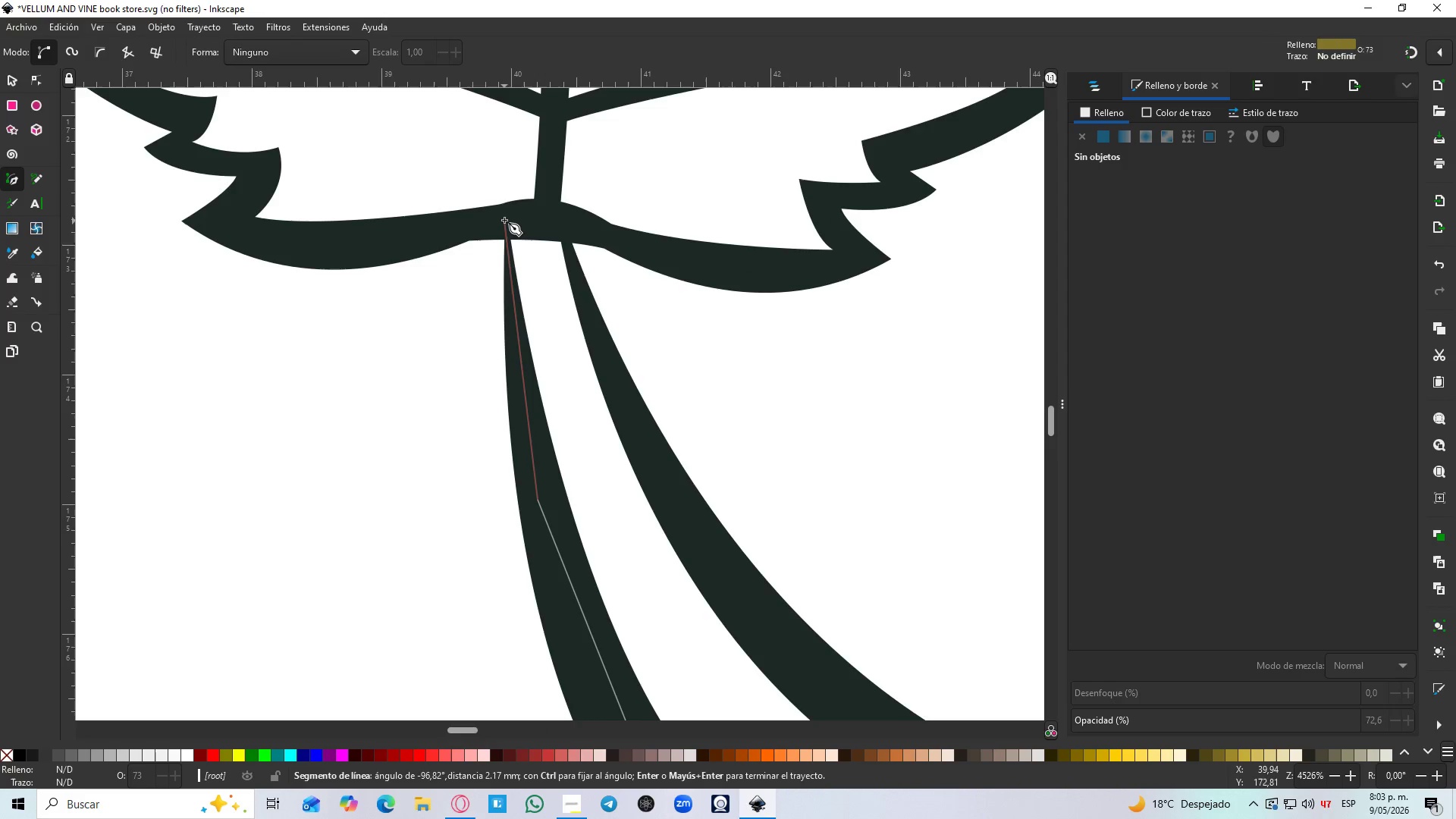 
scroll: coordinate [727, 142], scroll_direction: down, amount: 4.0
 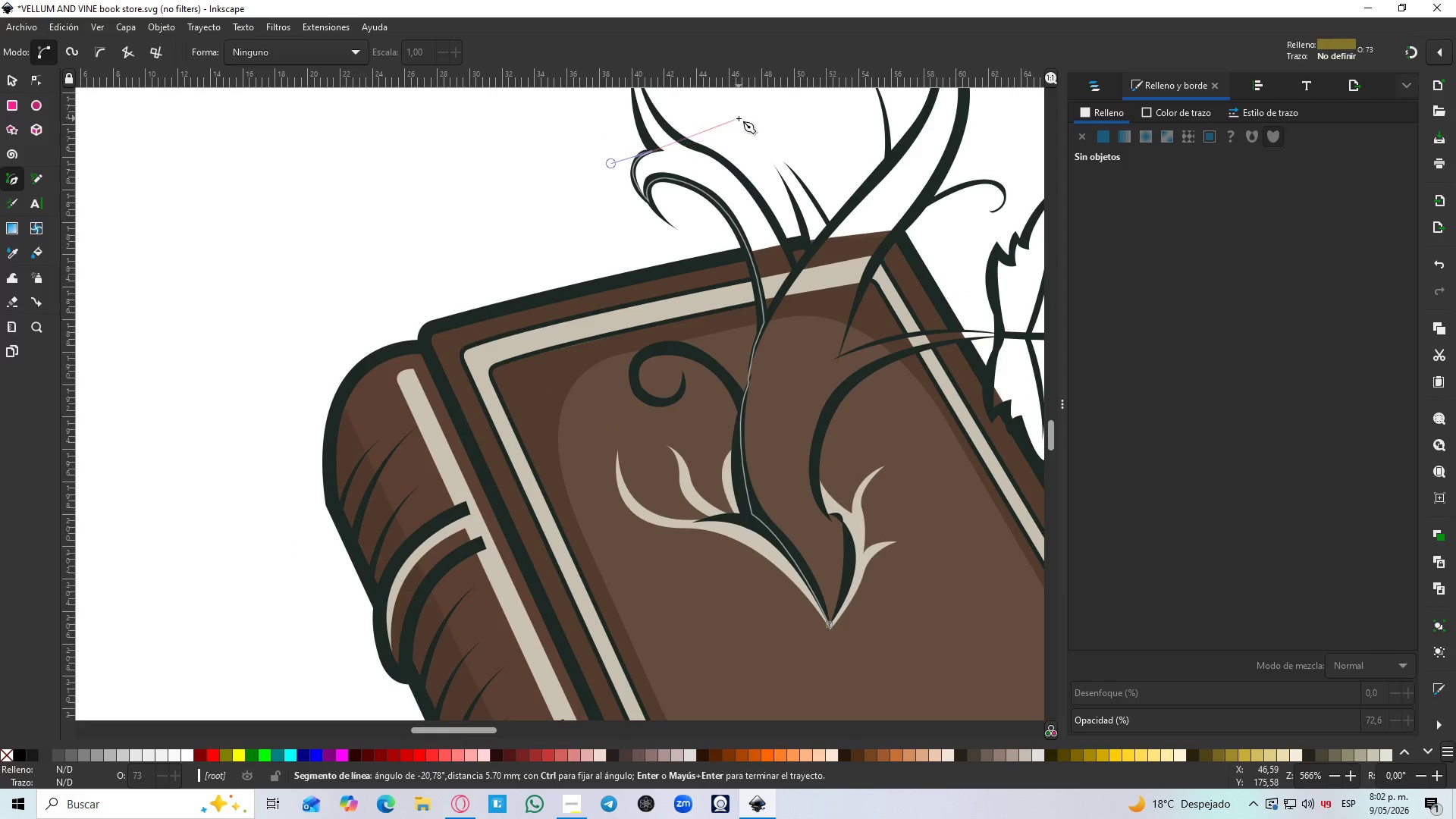 
left_click([504, 219])
 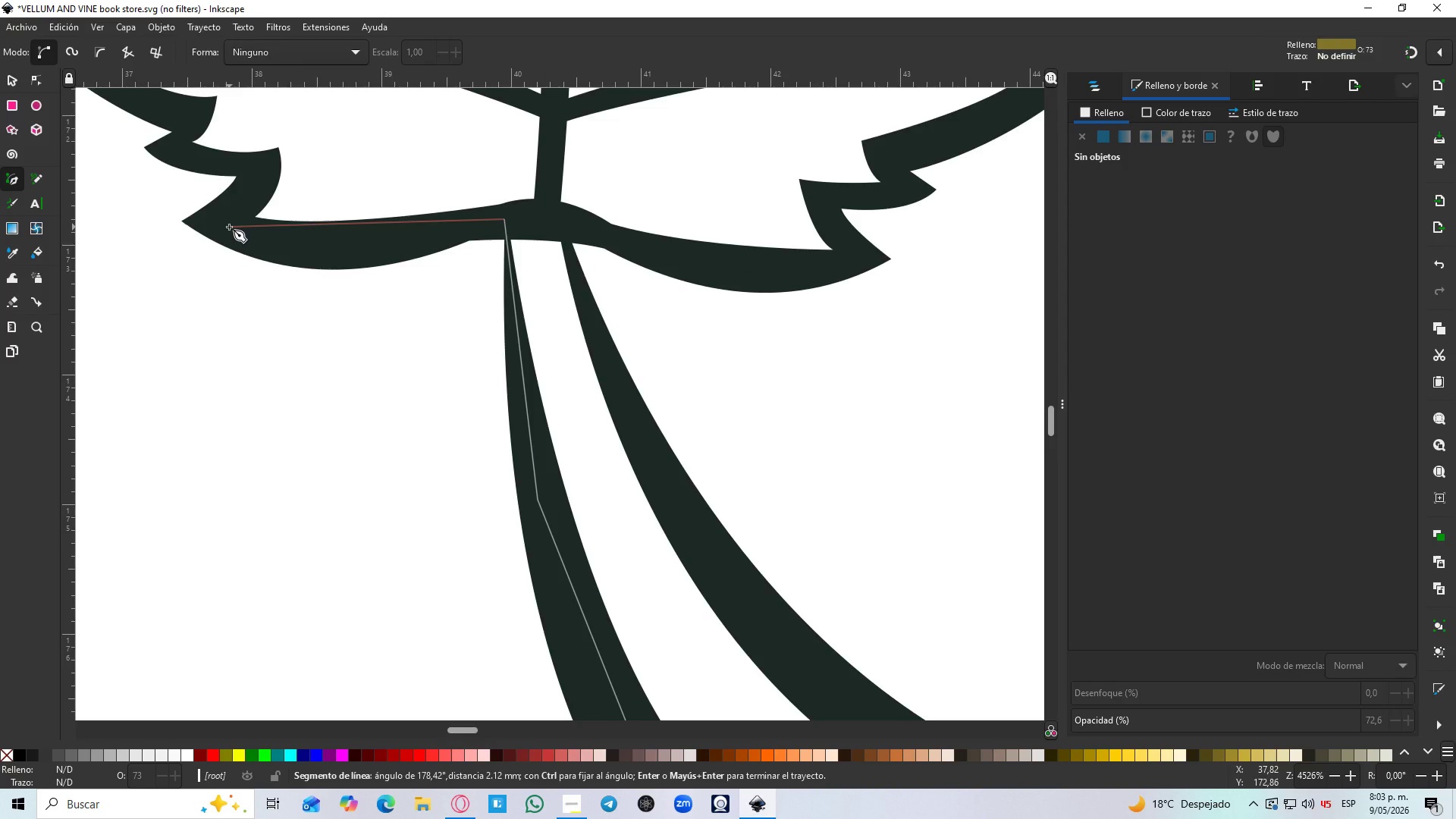 
scroll: coordinate [551, 318], scroll_direction: up, amount: 4.0
 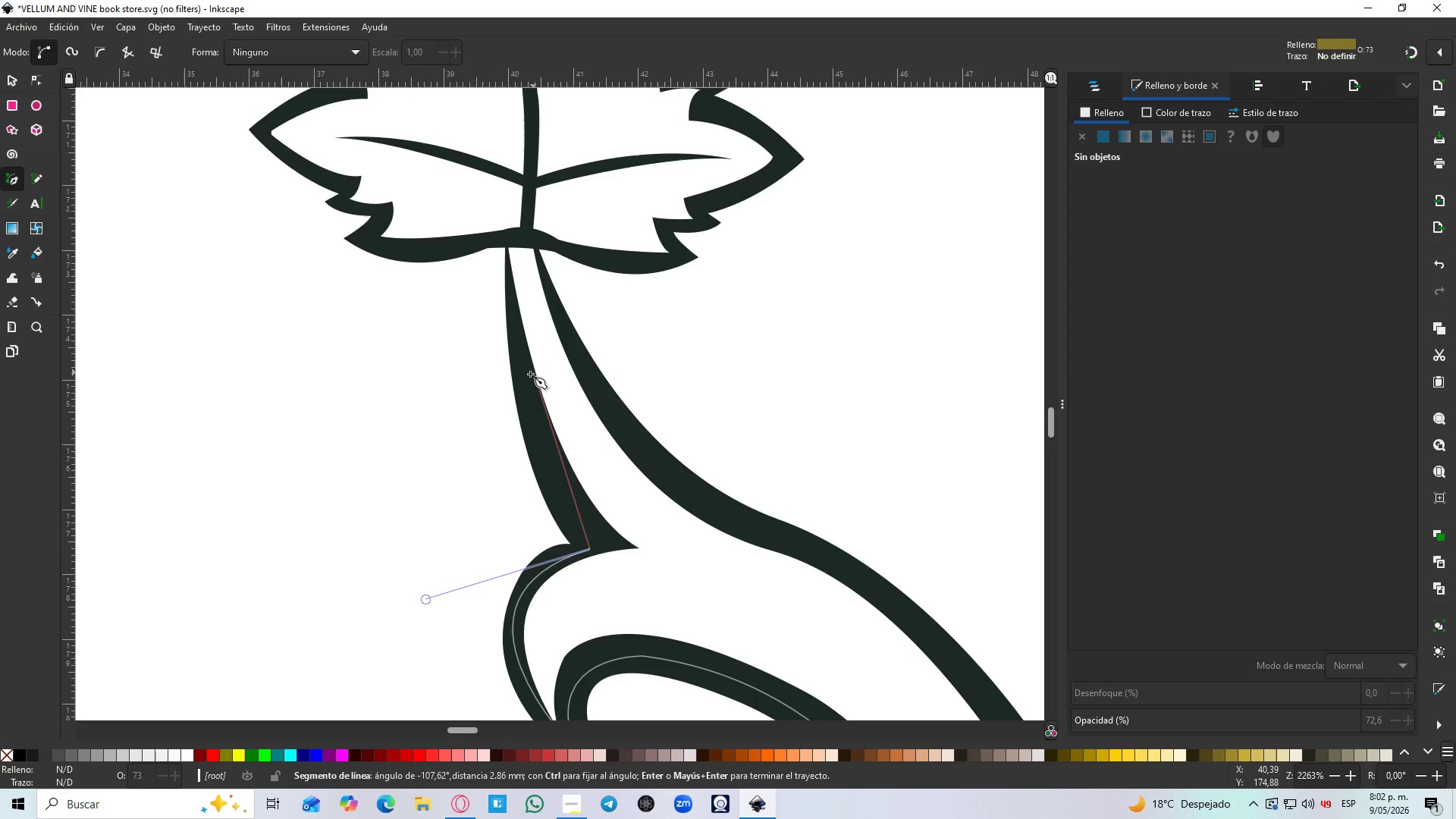 
left_click([229, 227])
 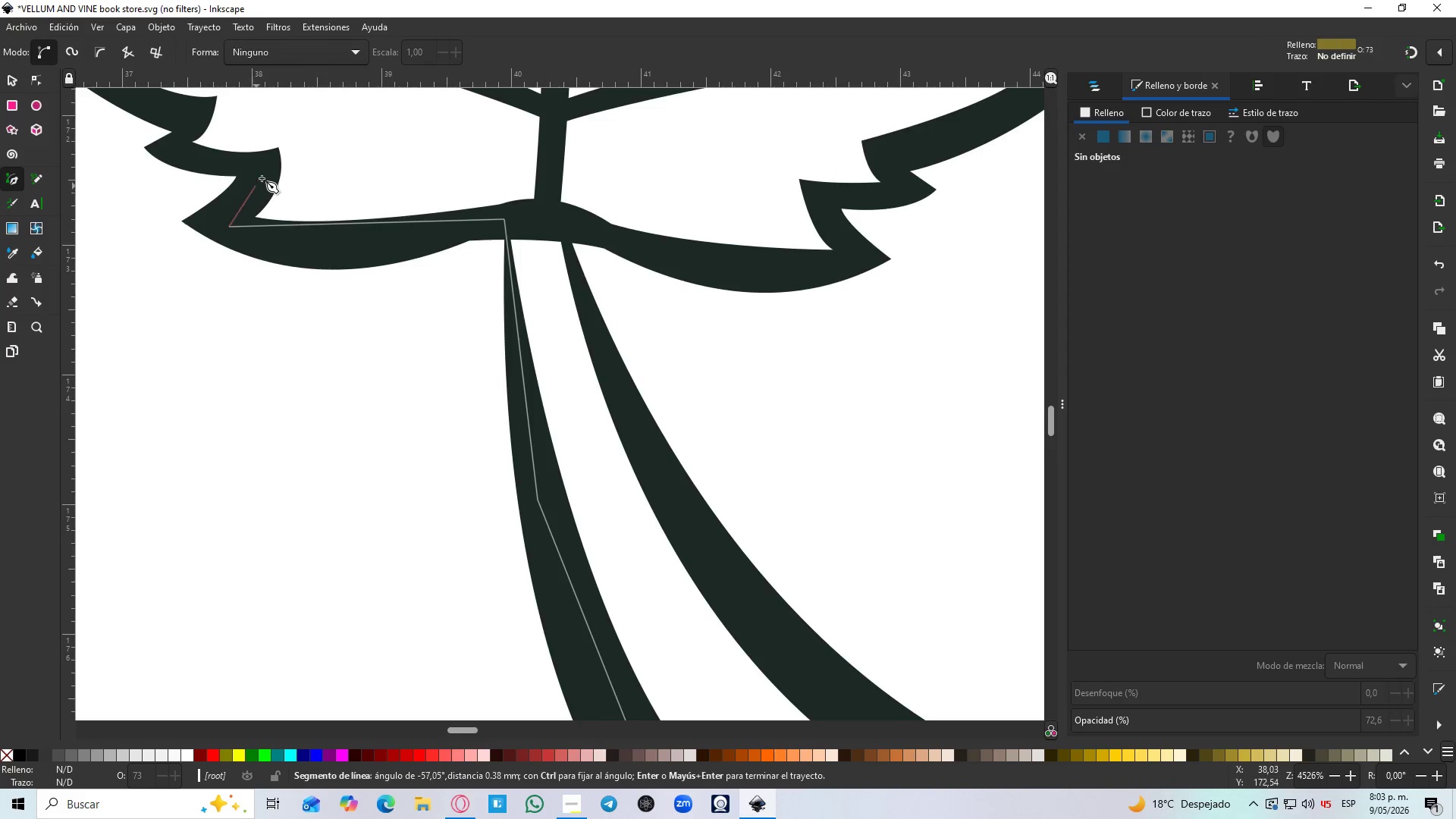 
left_click([265, 169])
 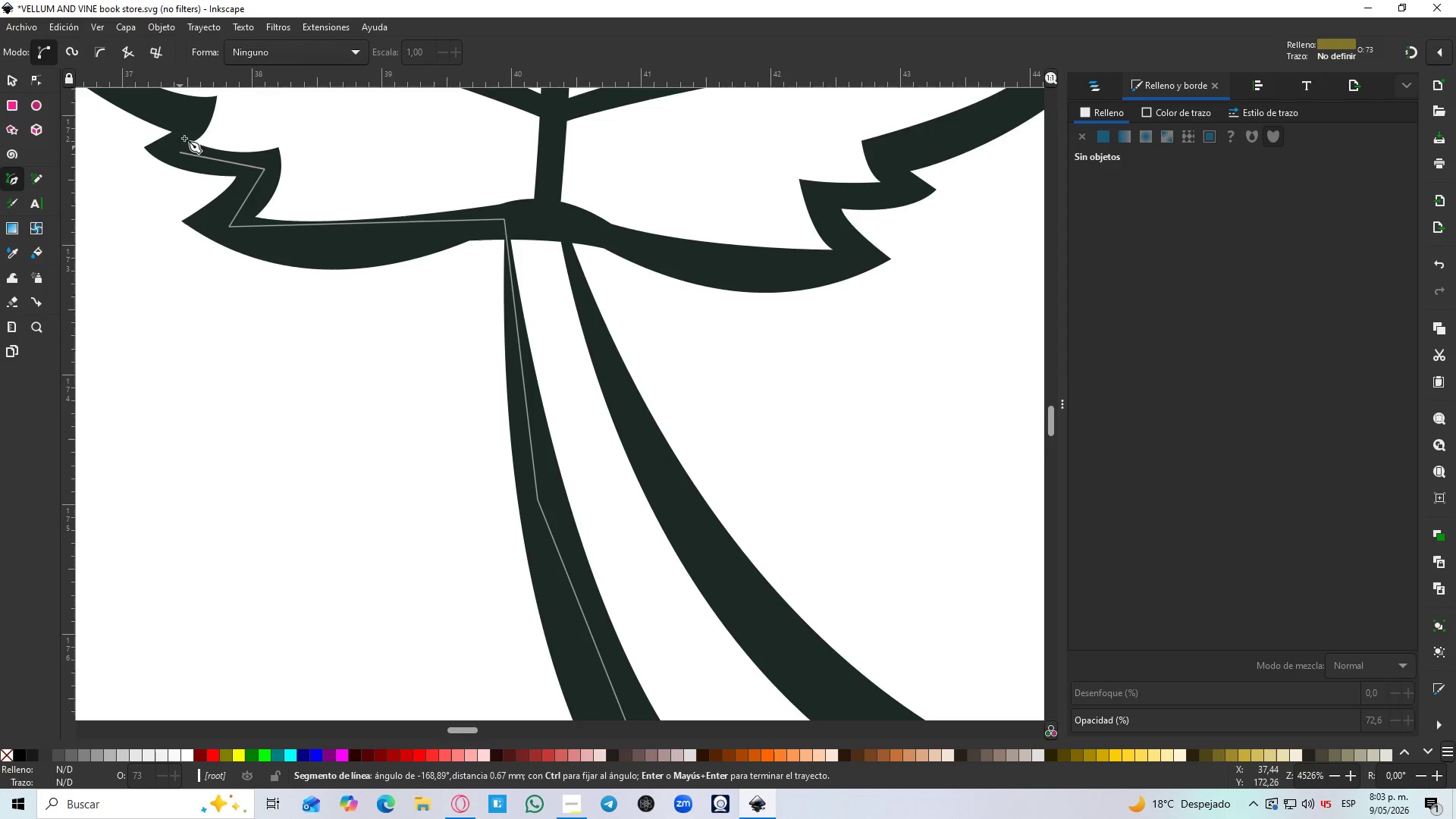 
scroll: coordinate [506, 256], scroll_direction: up, amount: 2.0
 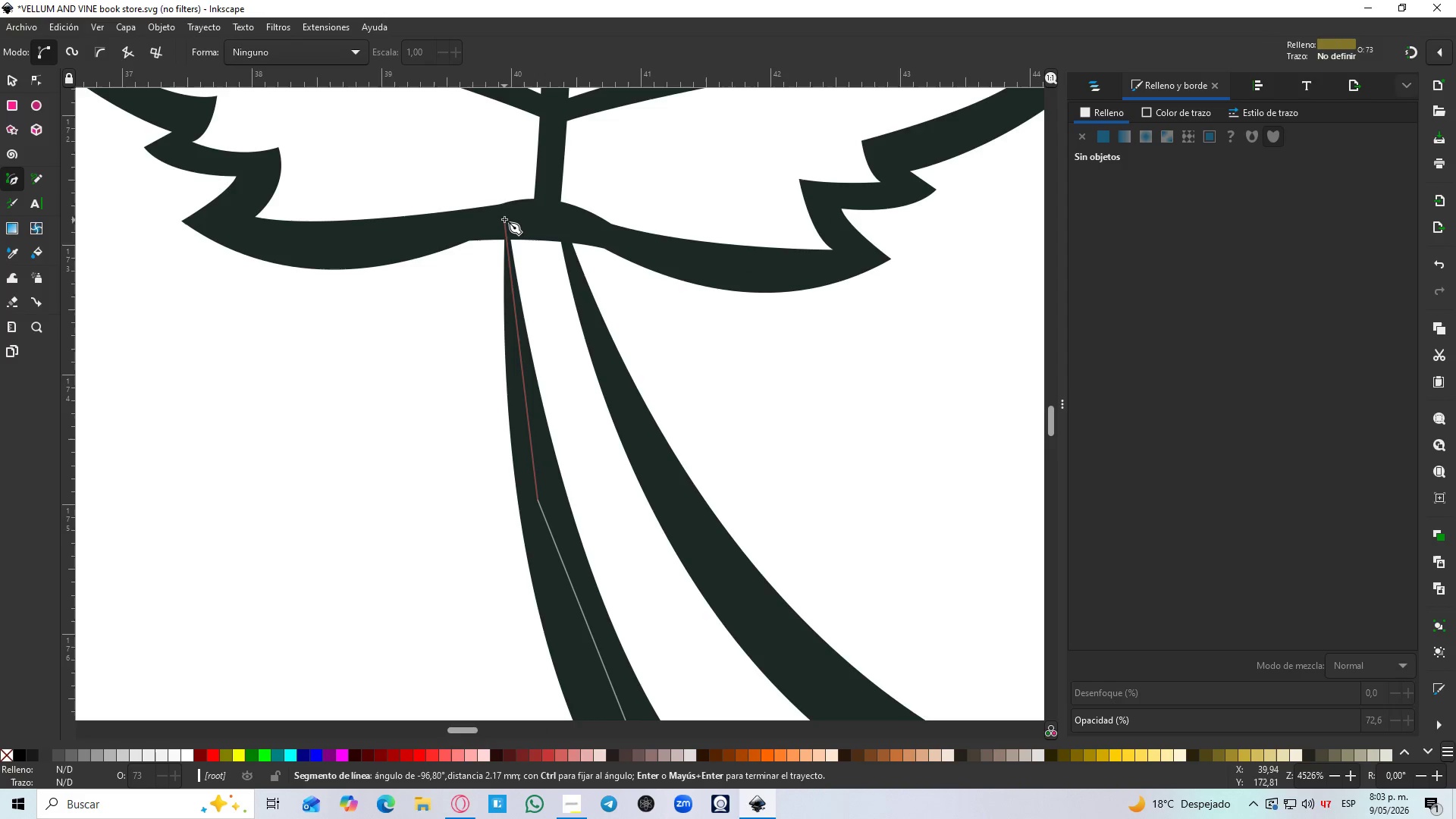 
left_click([199, 110])
 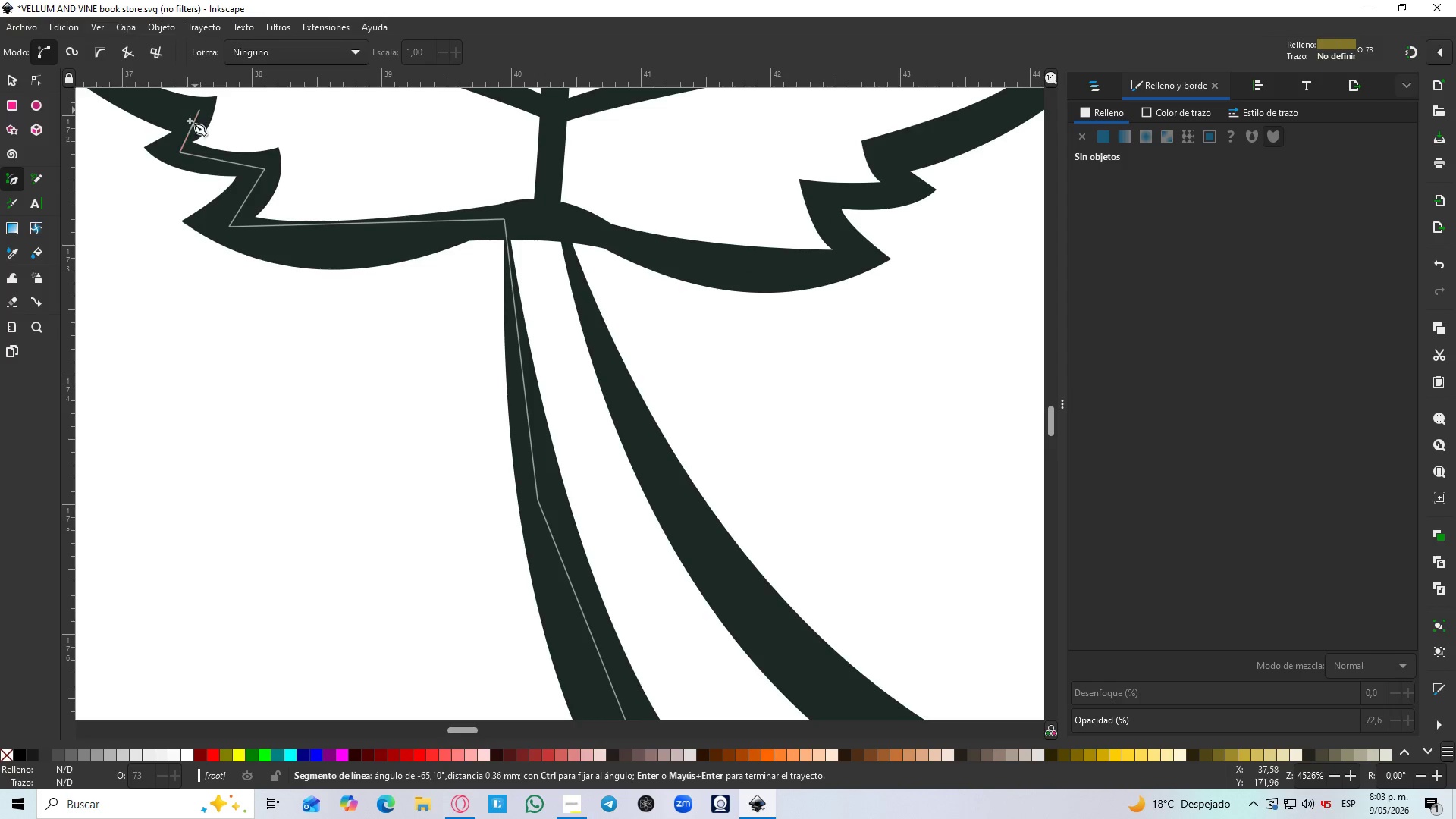 
hold_key(key=Space, duration=0.55)
 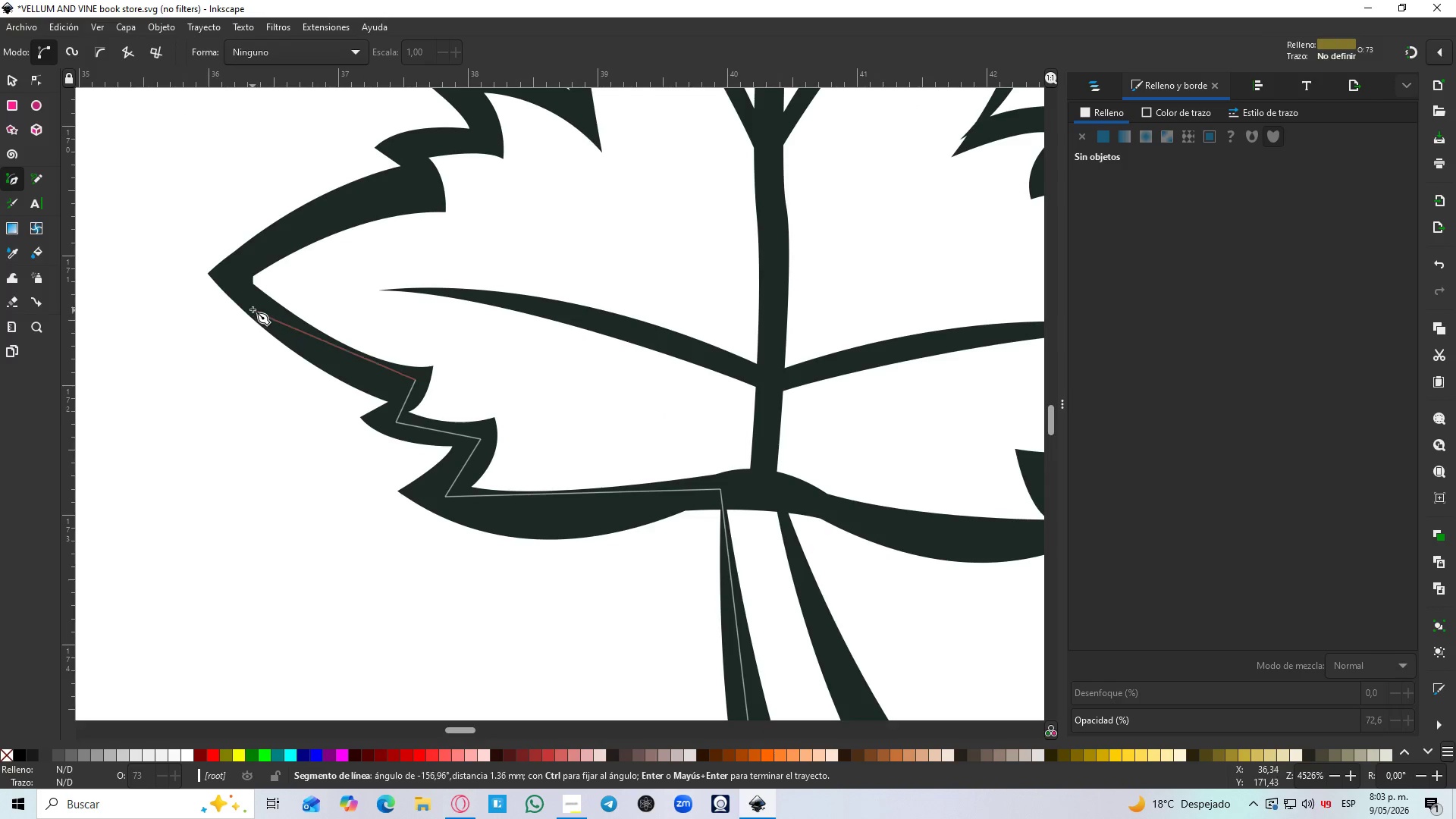 
left_click([262, 315])
 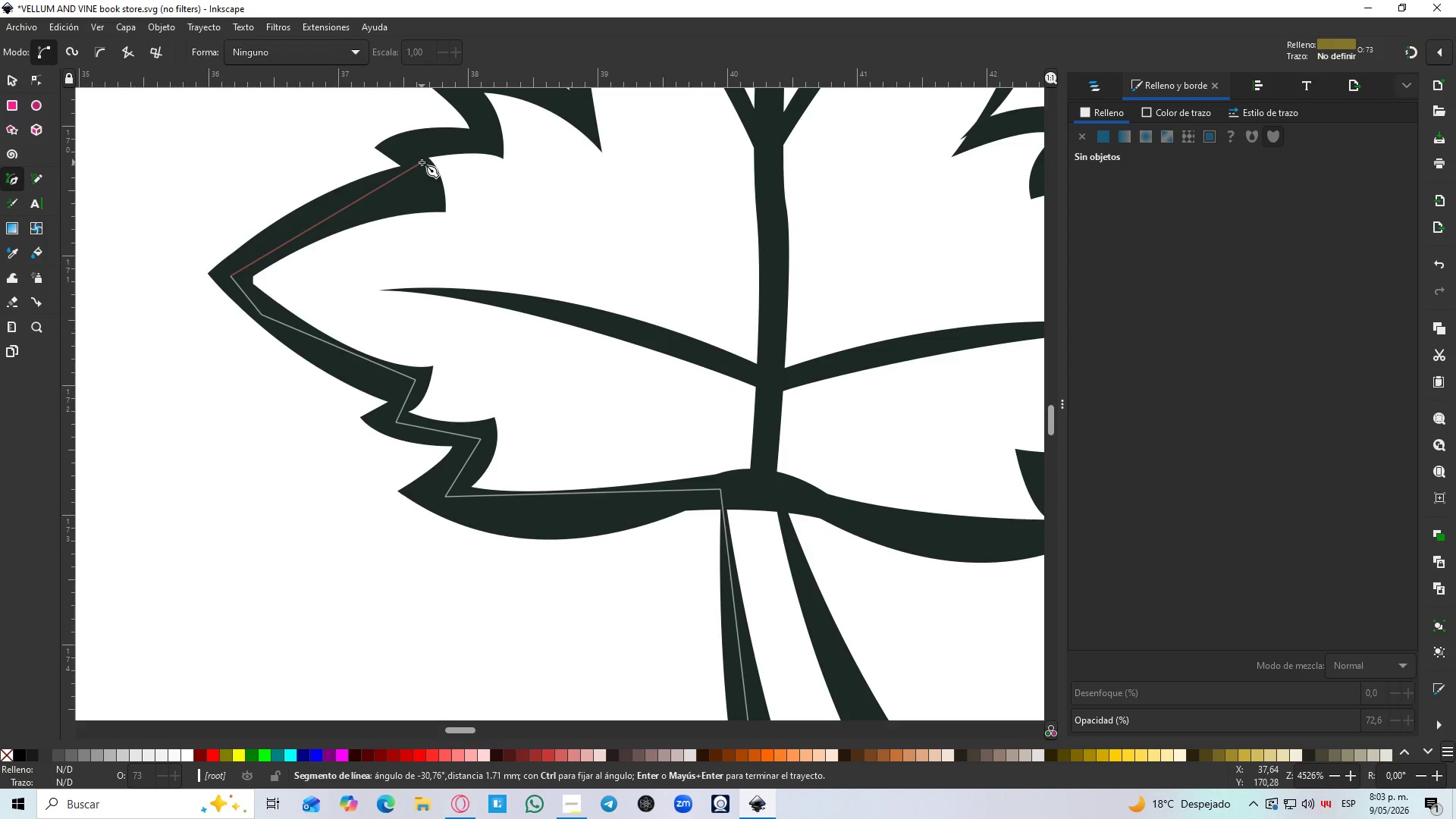 
left_click([486, 136])
 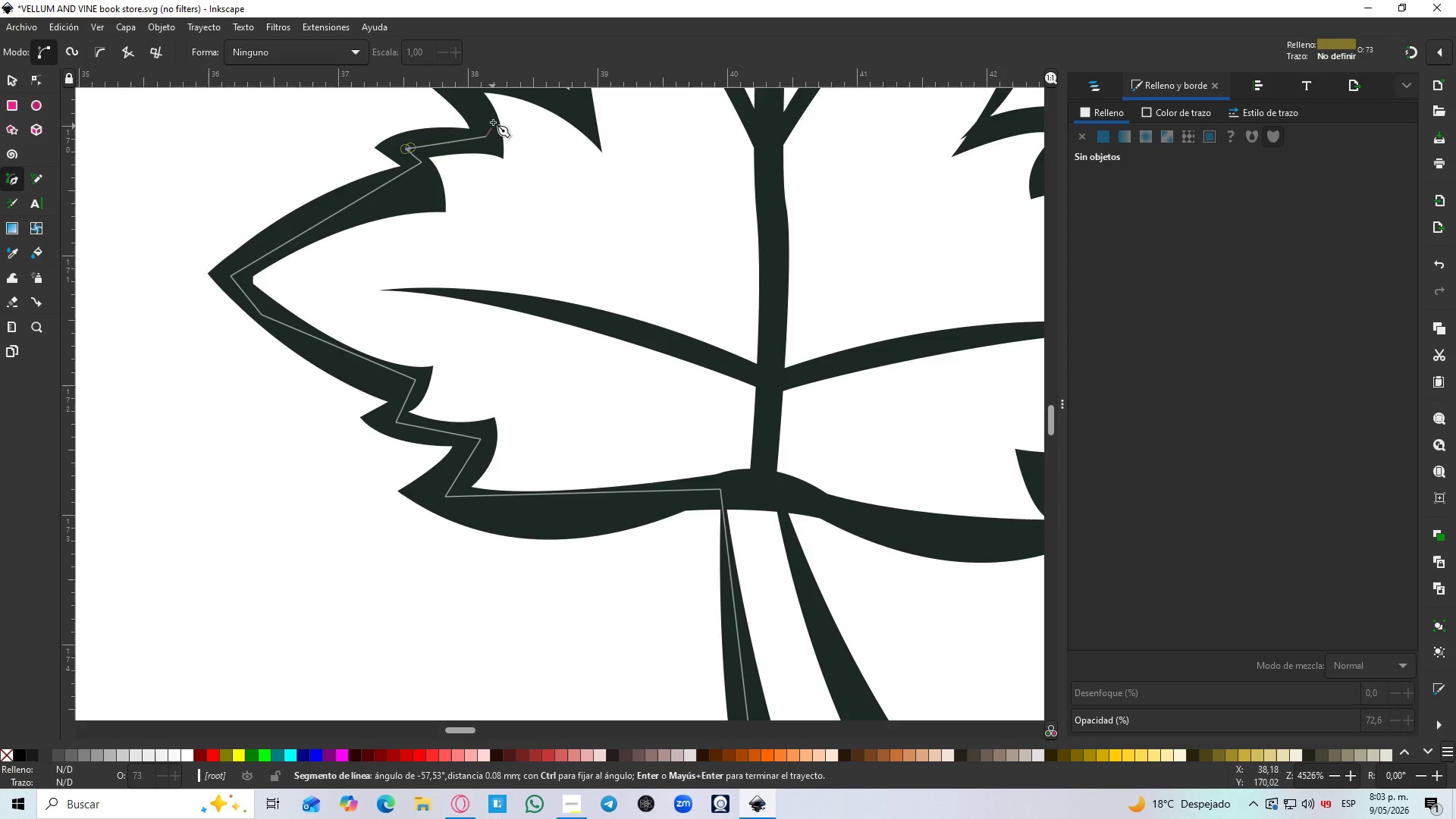 
hold_key(key=Space, duration=0.59)
 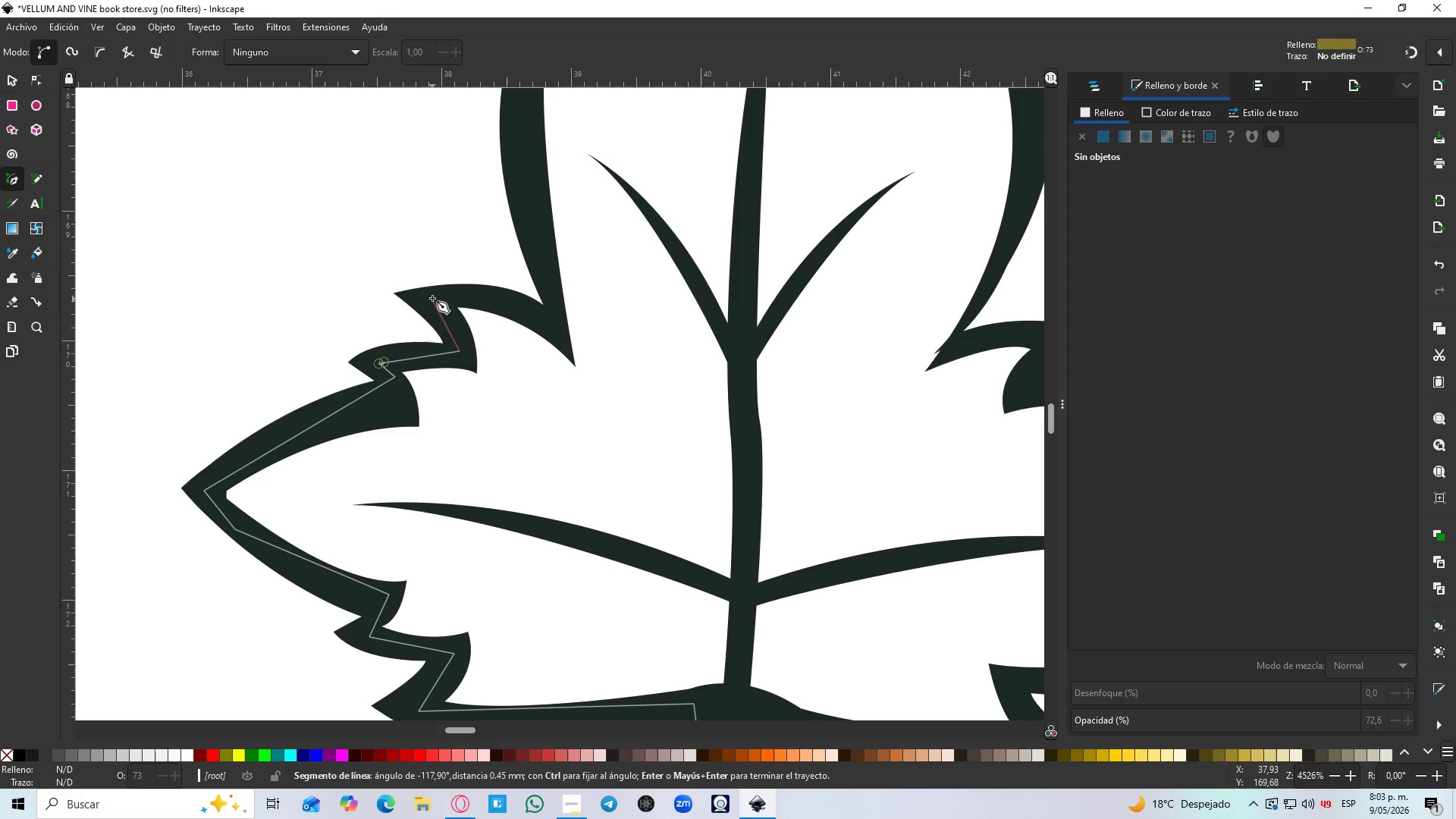 
left_click([432, 298])
 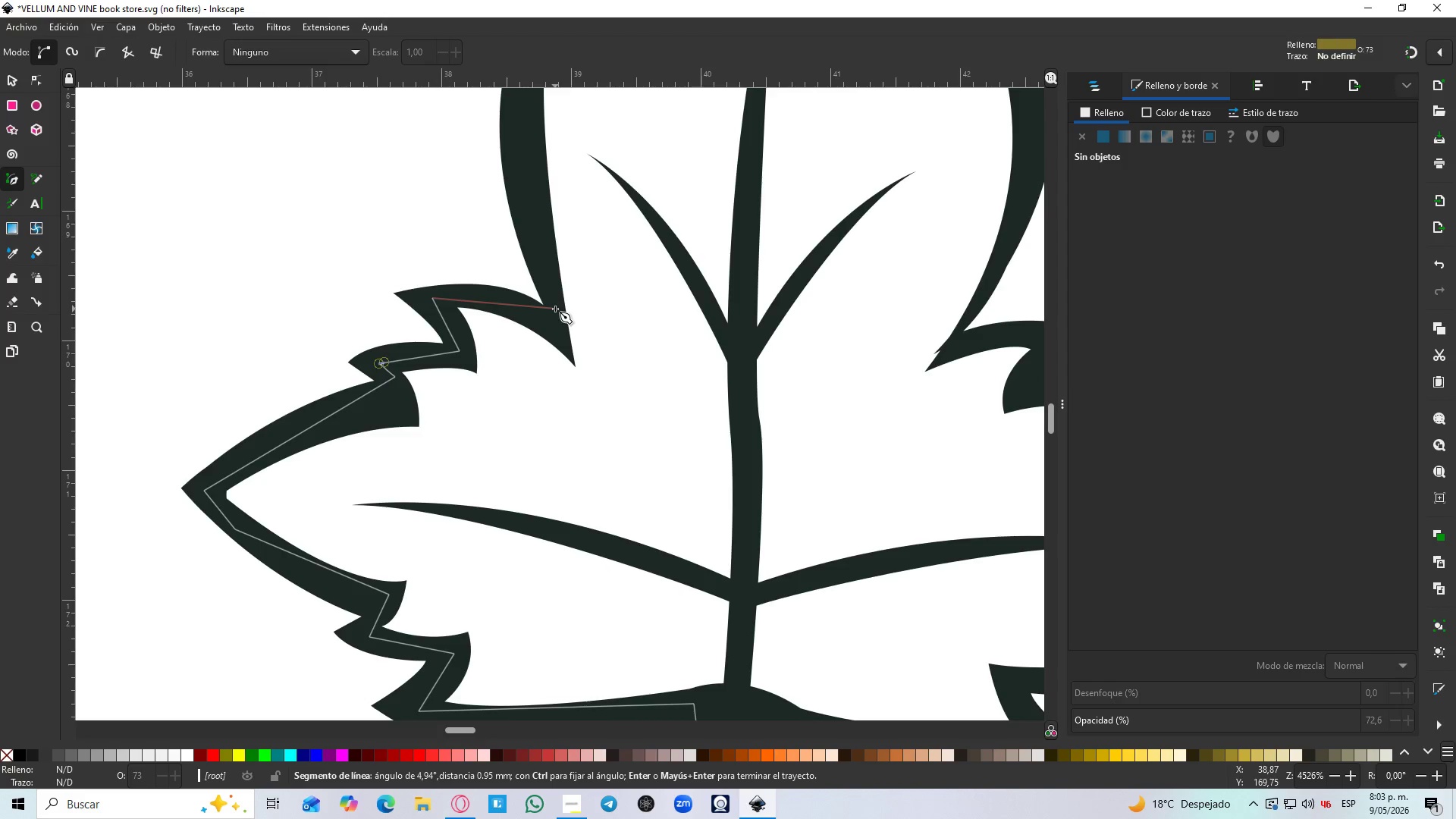 
left_click([555, 309])
 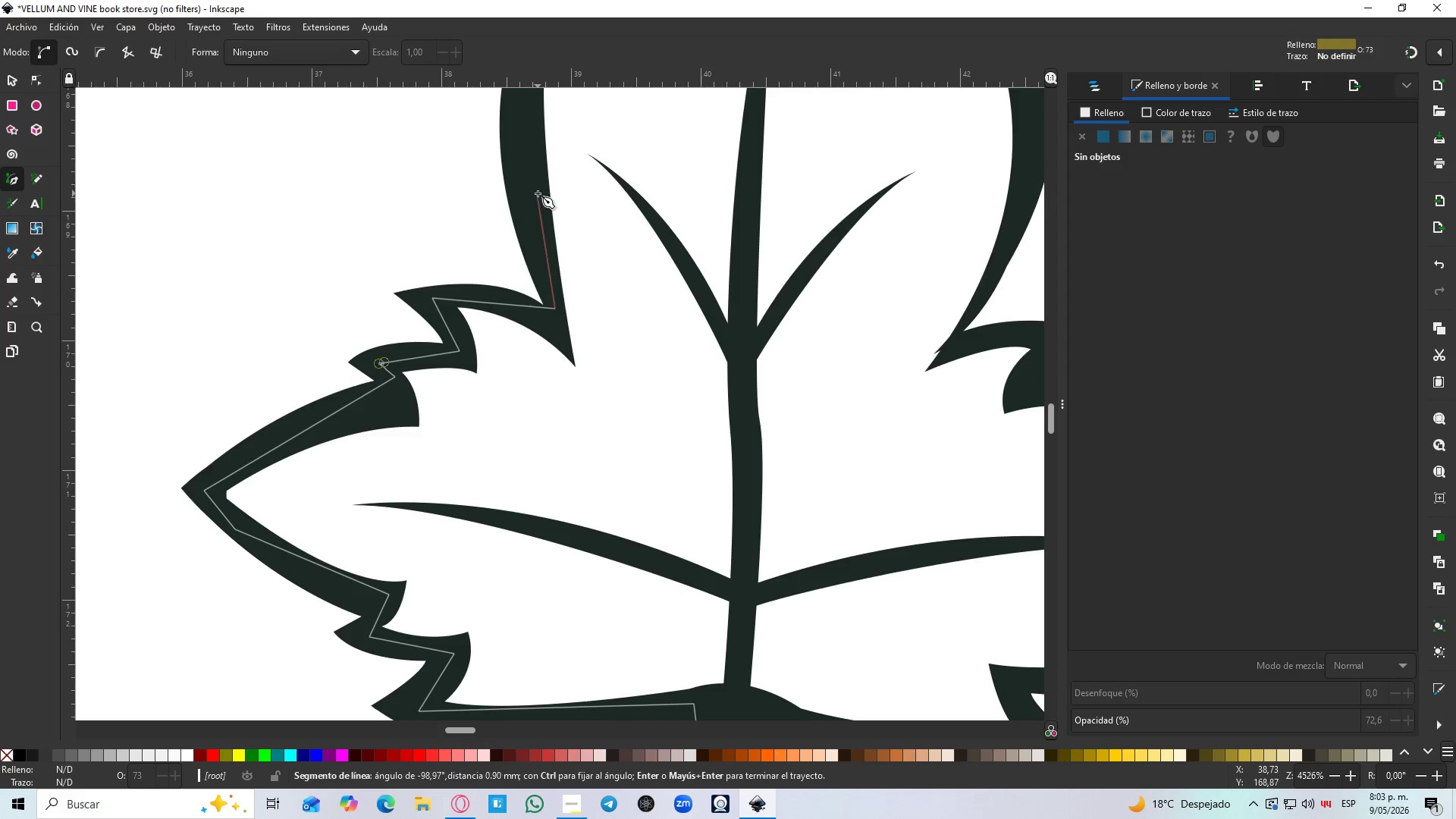 
hold_key(key=Space, duration=0.48)
 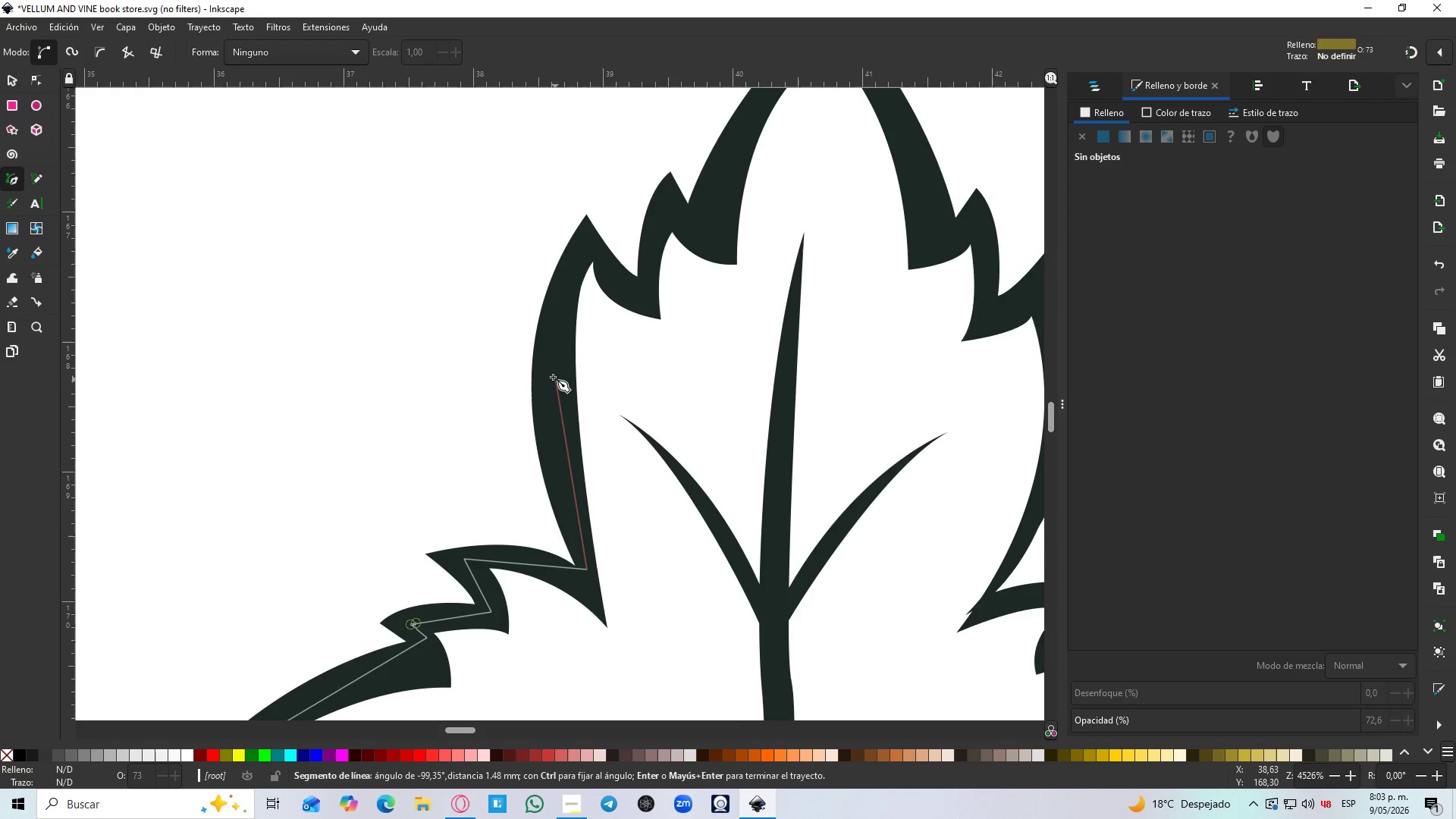 
left_click([552, 375])
 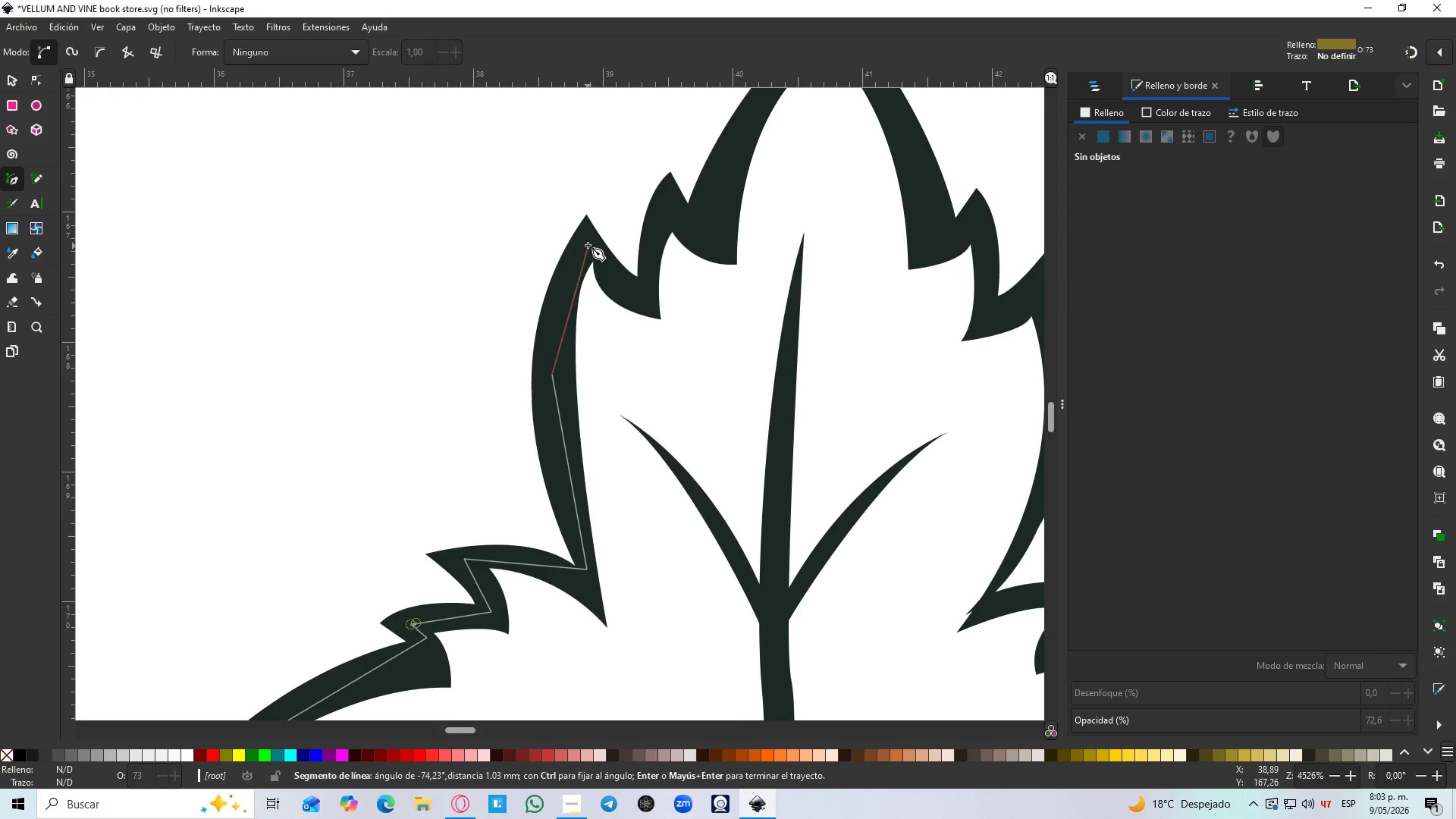 
left_click([588, 244])
 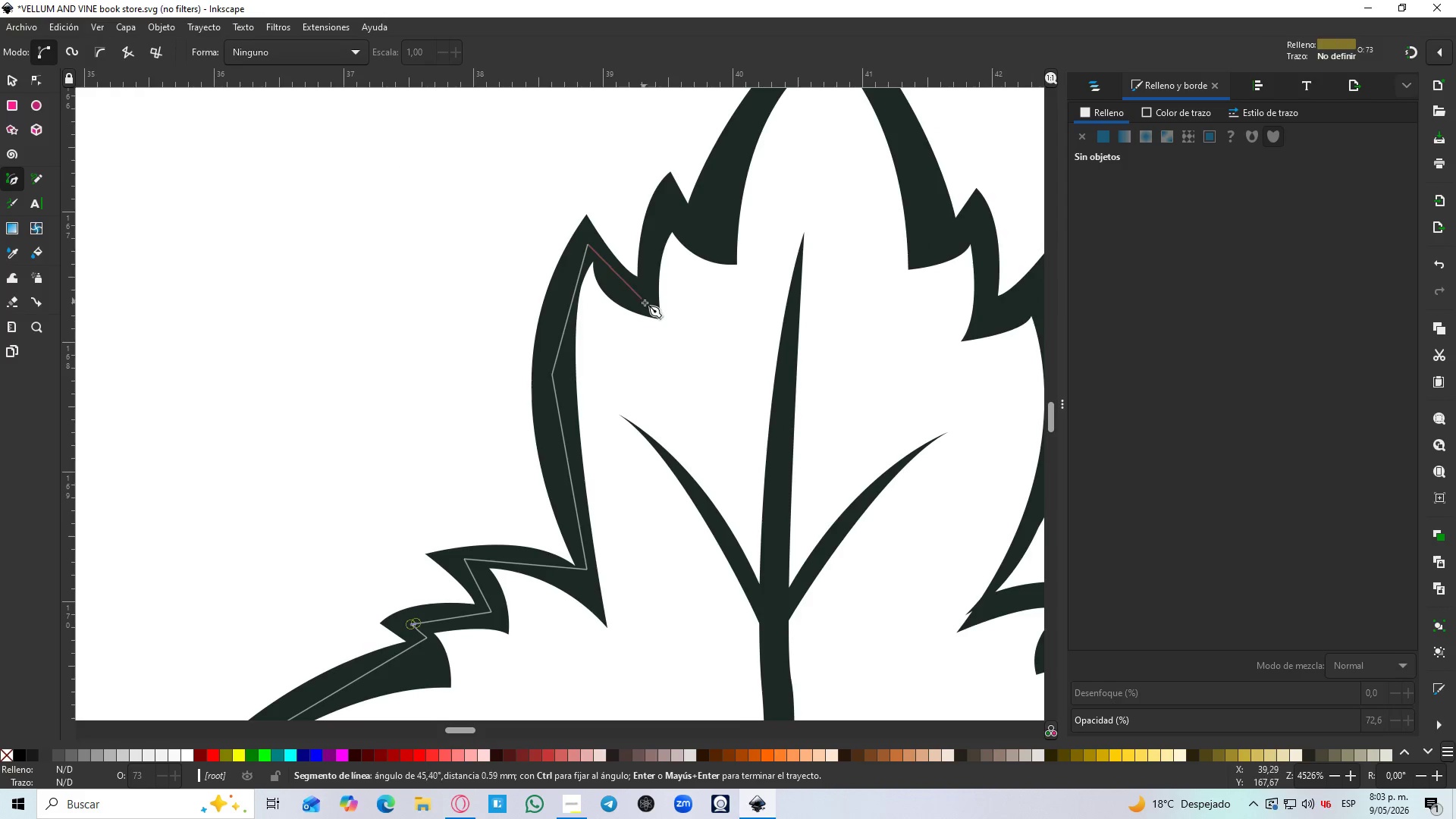 
left_click([645, 304])
 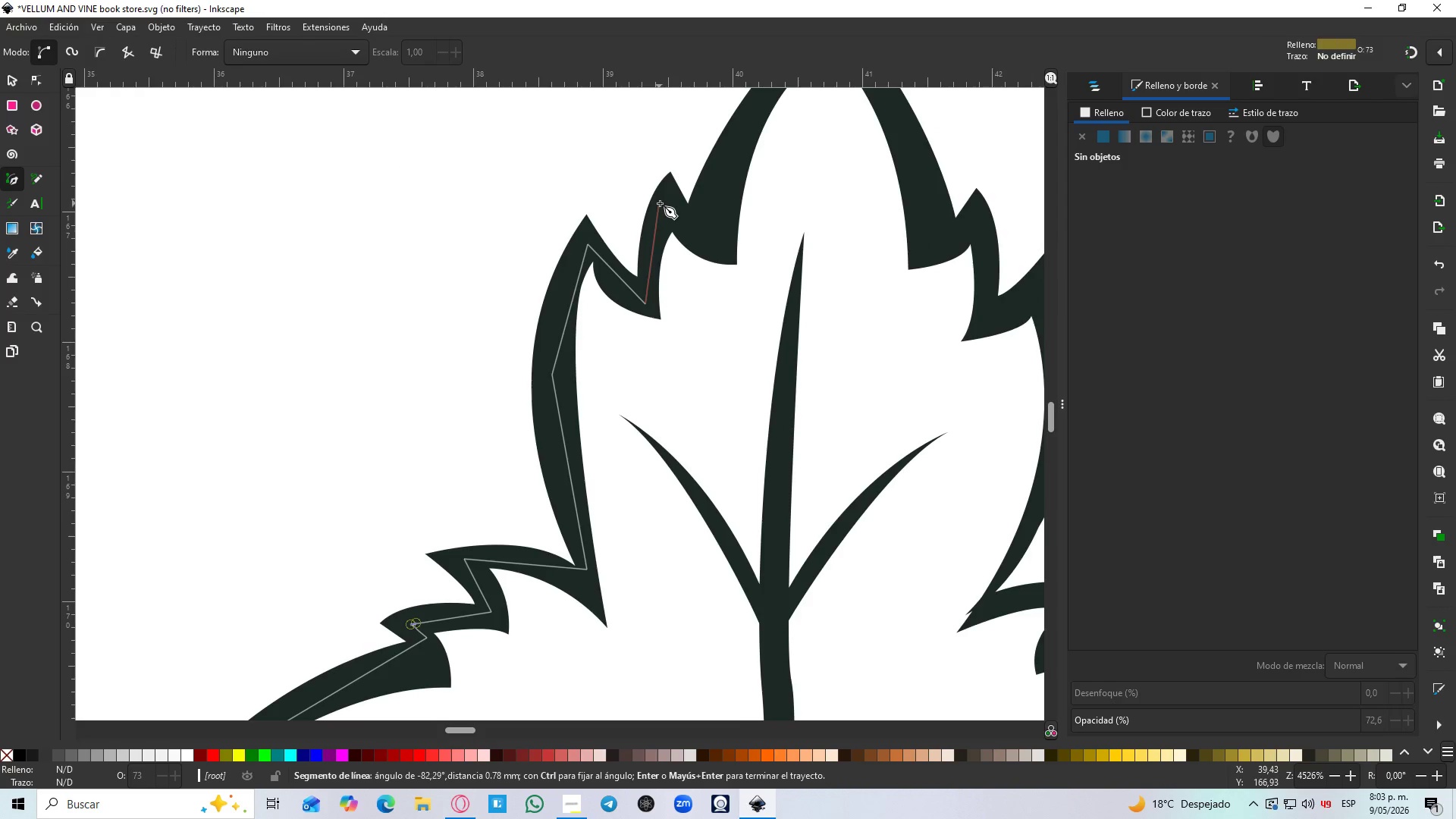 
left_click([669, 199])
 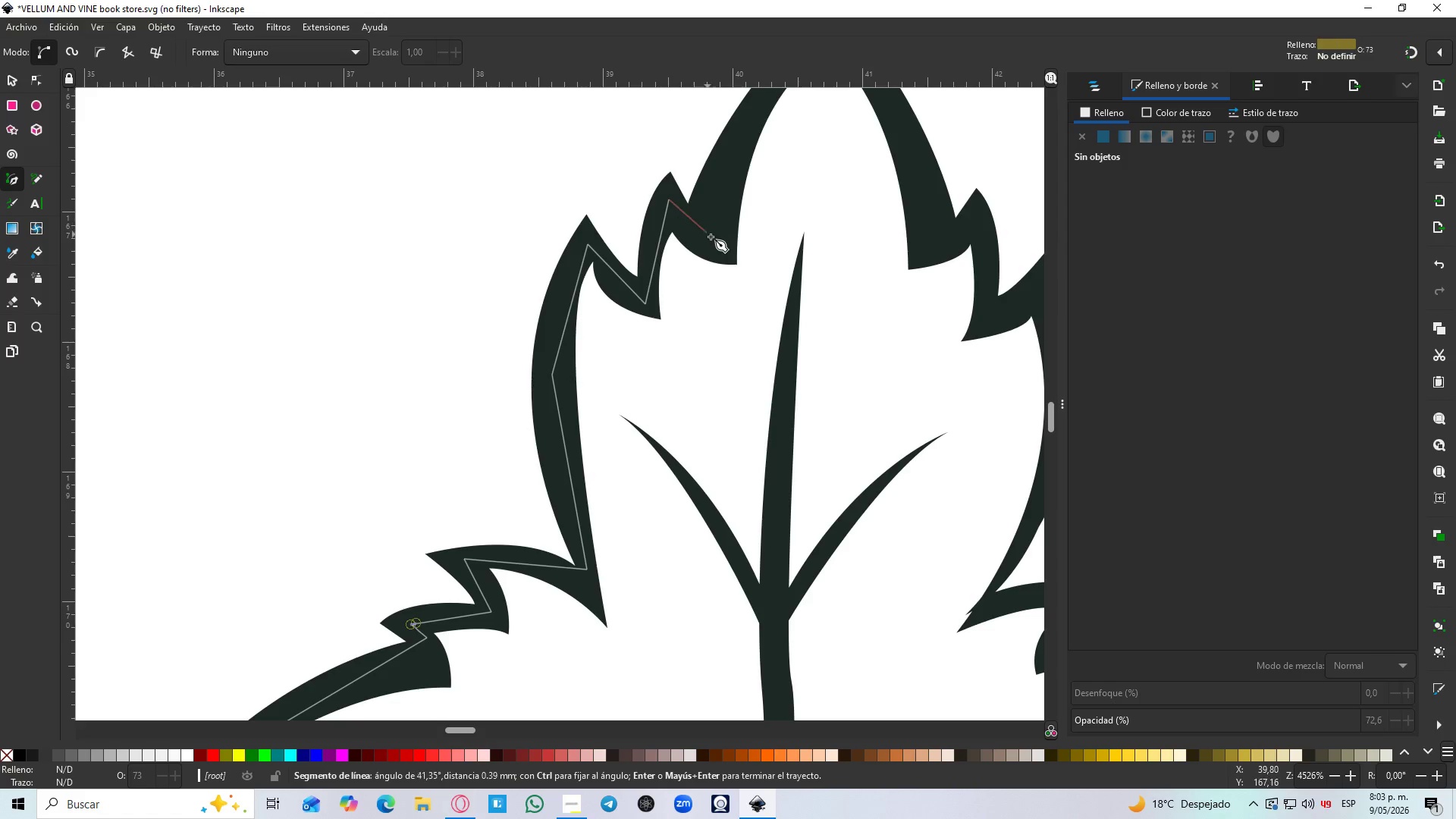 
left_click([714, 241])
 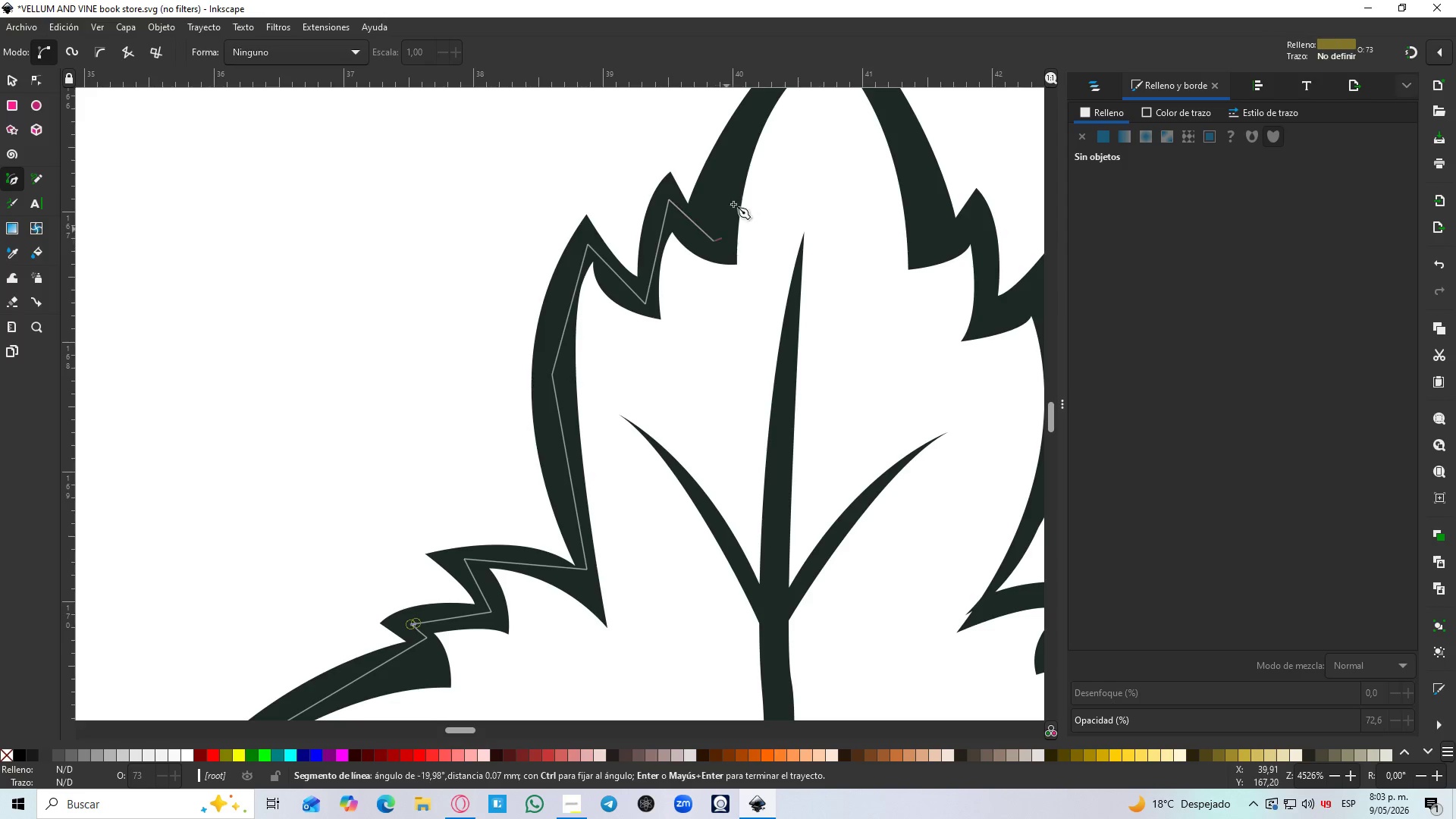 
hold_key(key=Space, duration=0.67)
 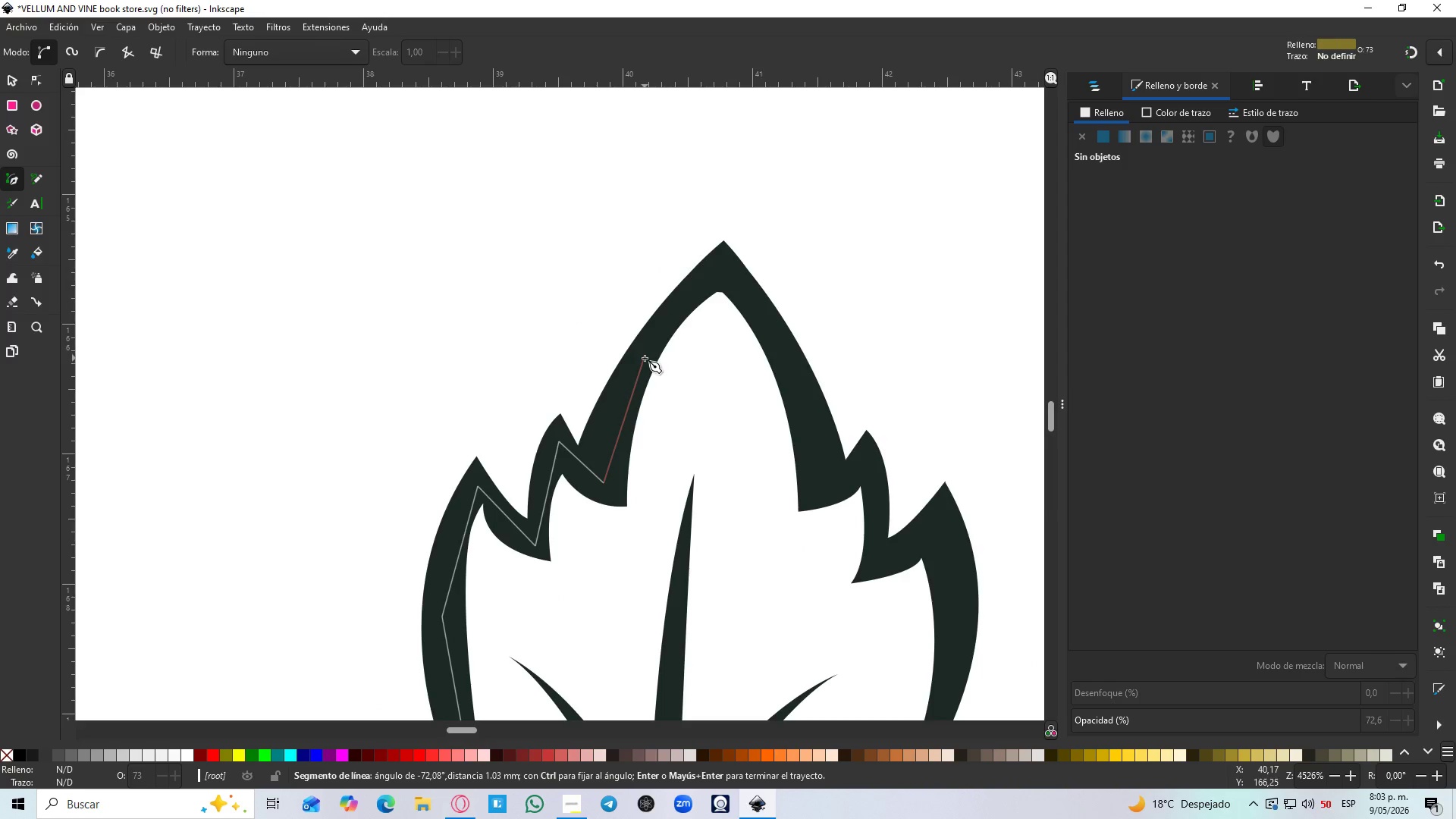 
left_click([644, 358])
 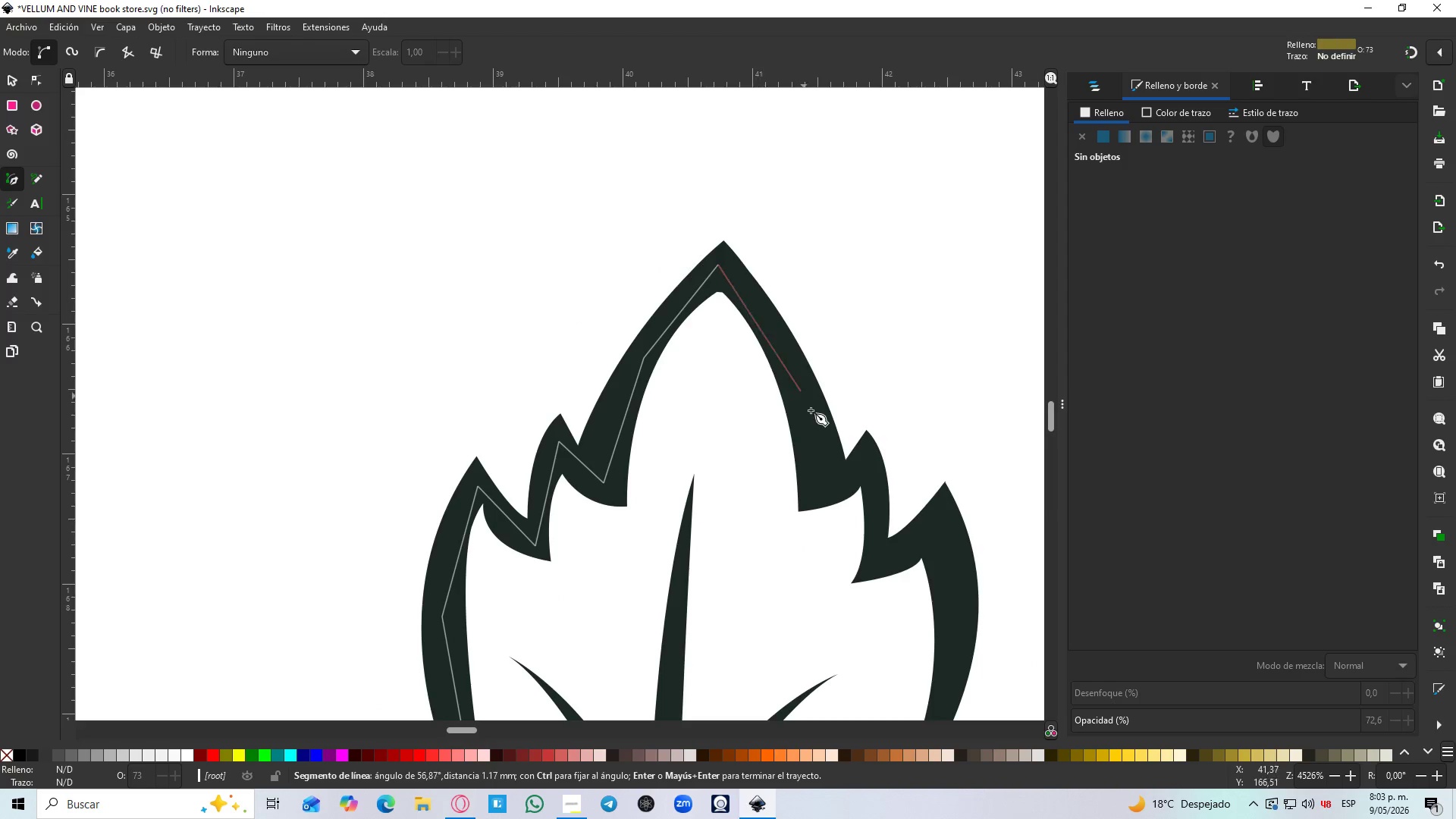 
left_click([824, 435])
 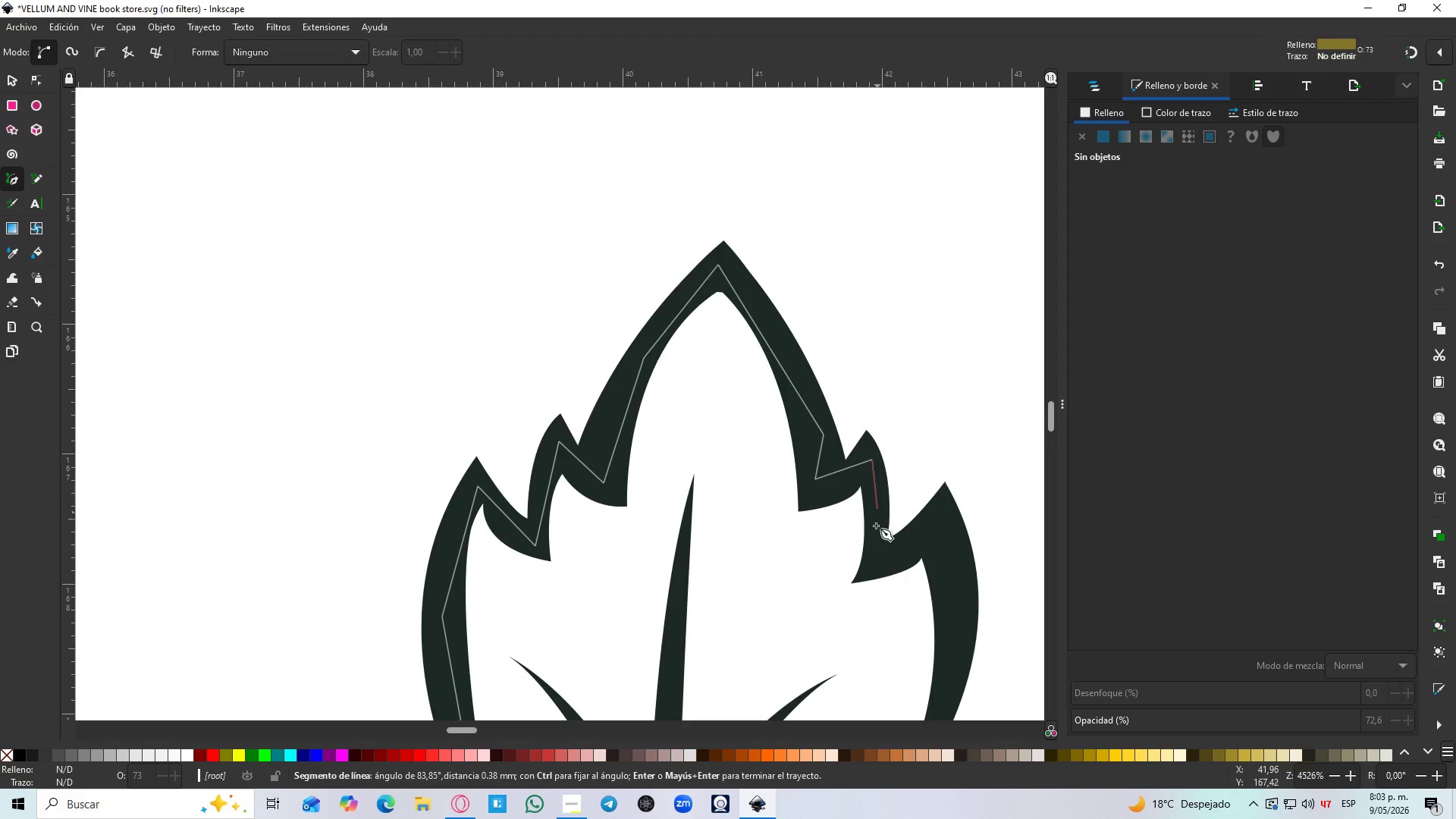 
left_click([877, 563])
 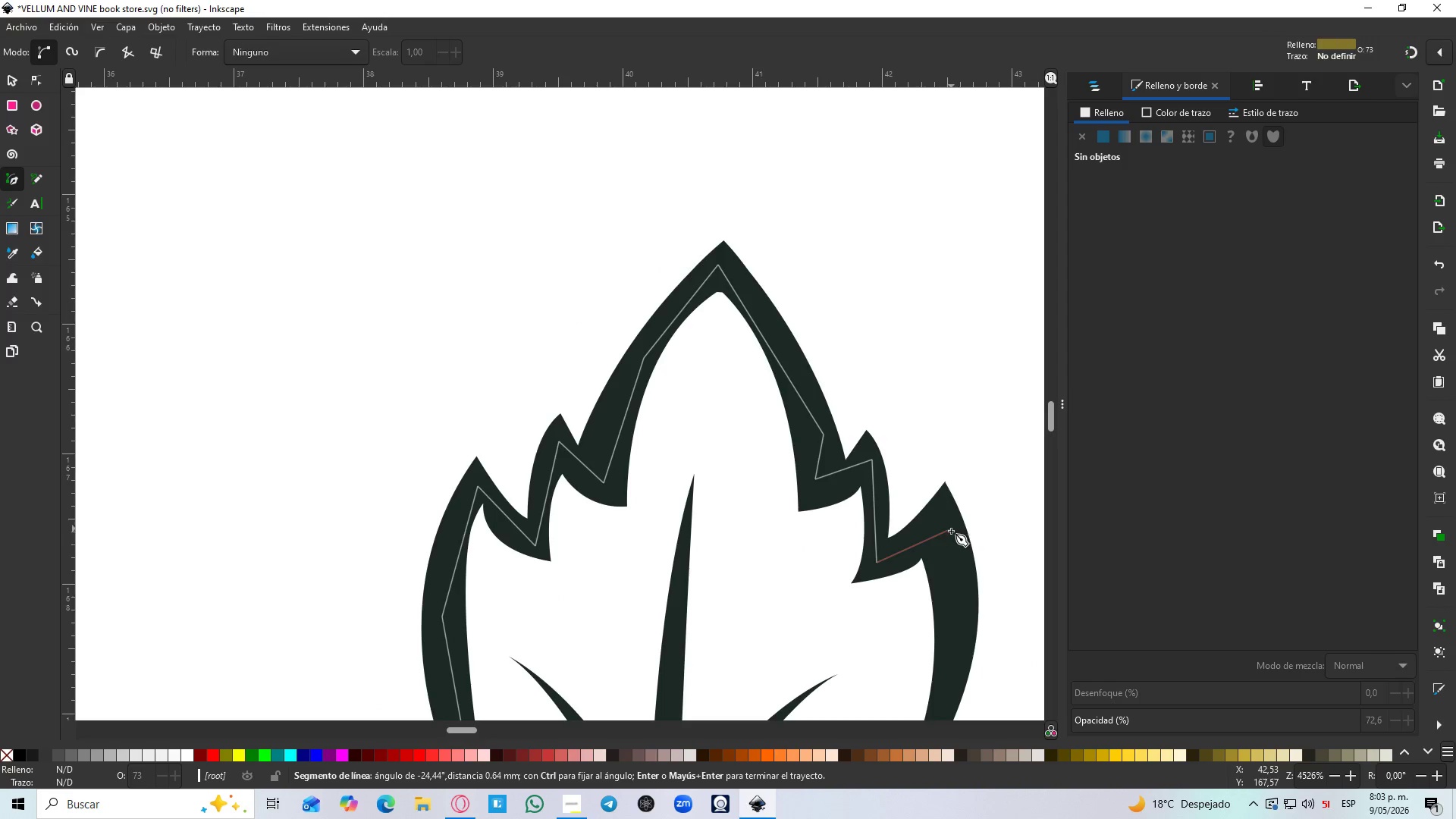 
hold_key(key=Space, duration=0.66)
 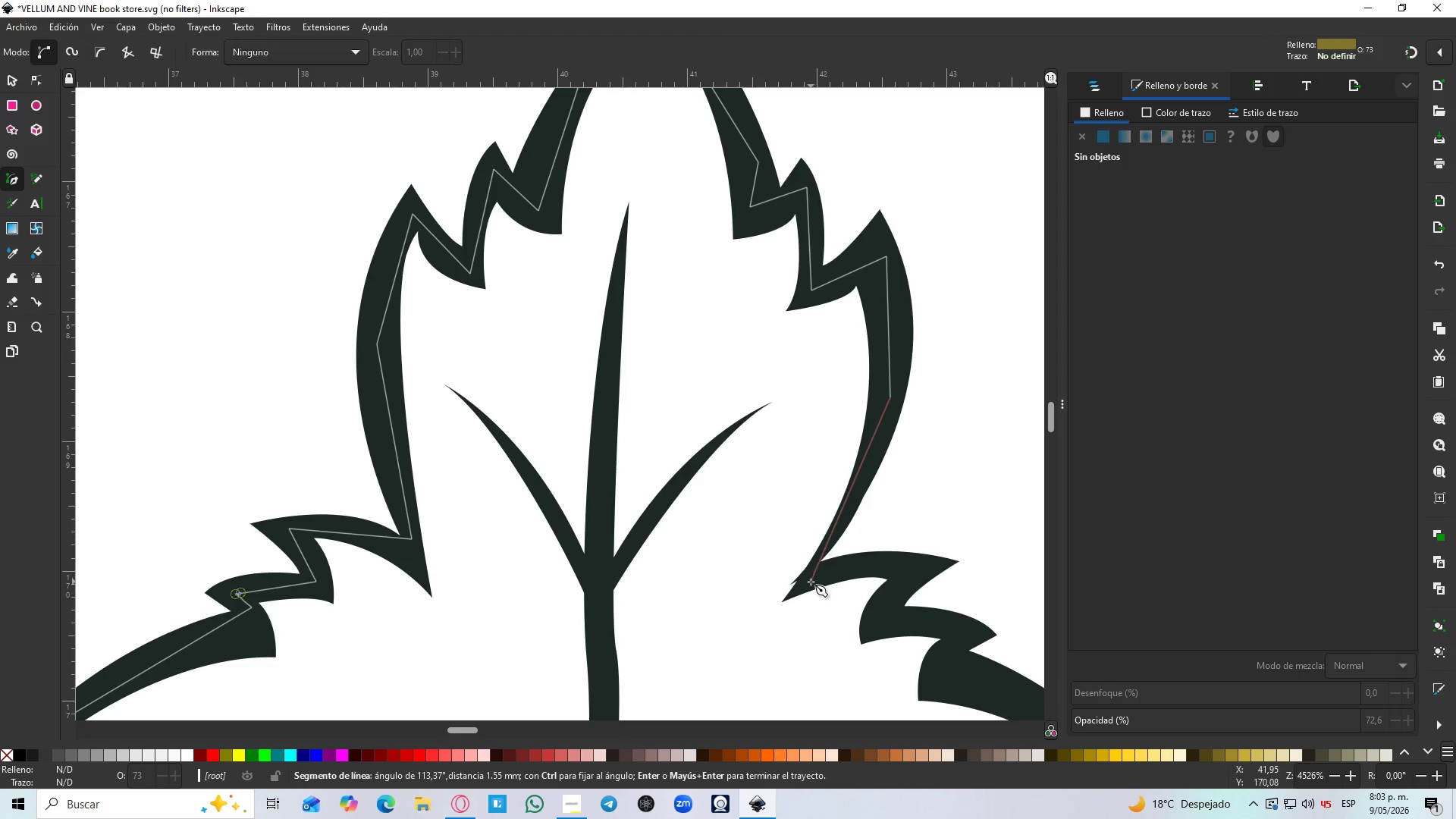 
left_click([834, 533])
 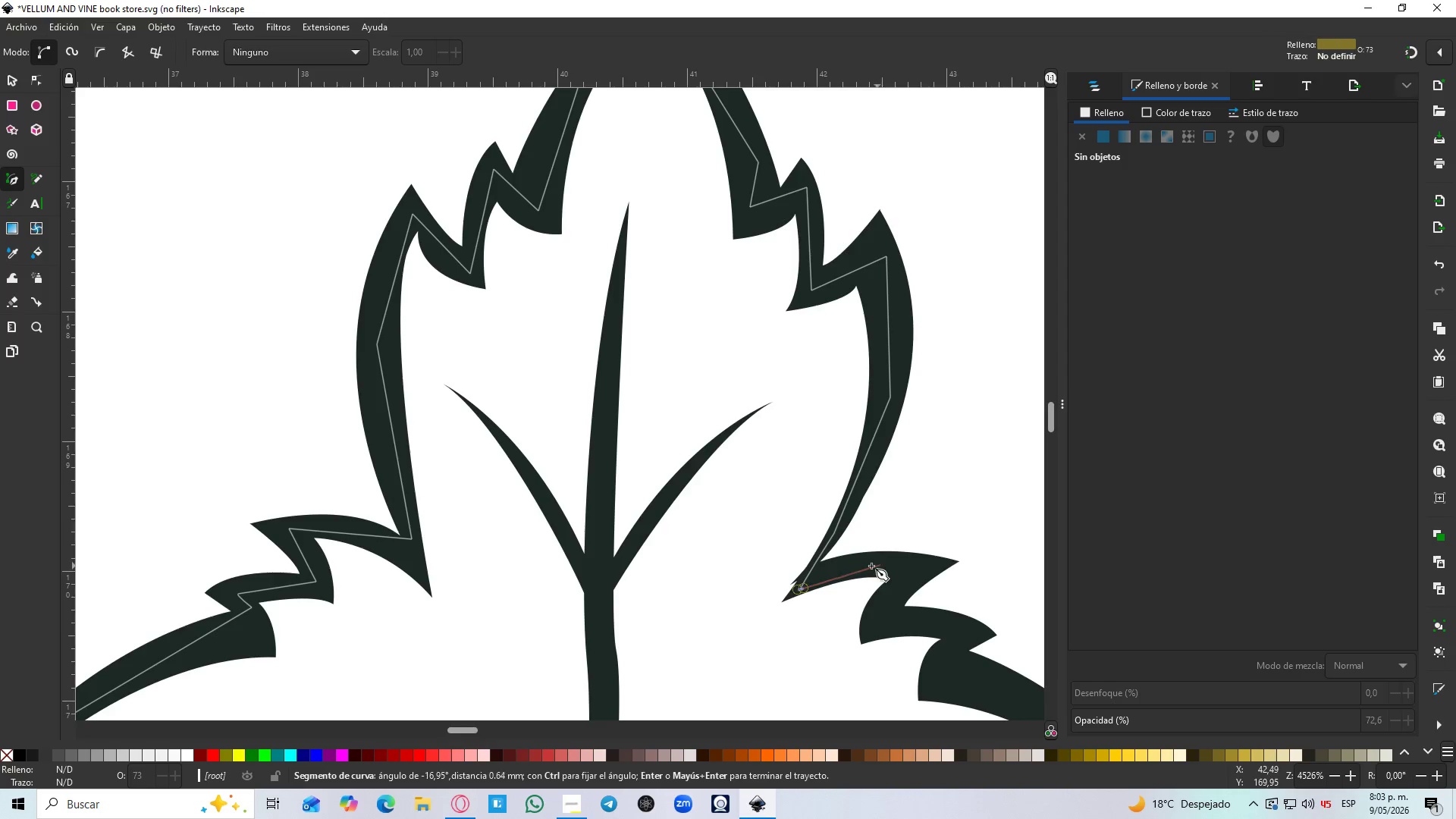 
double_click([921, 565])
 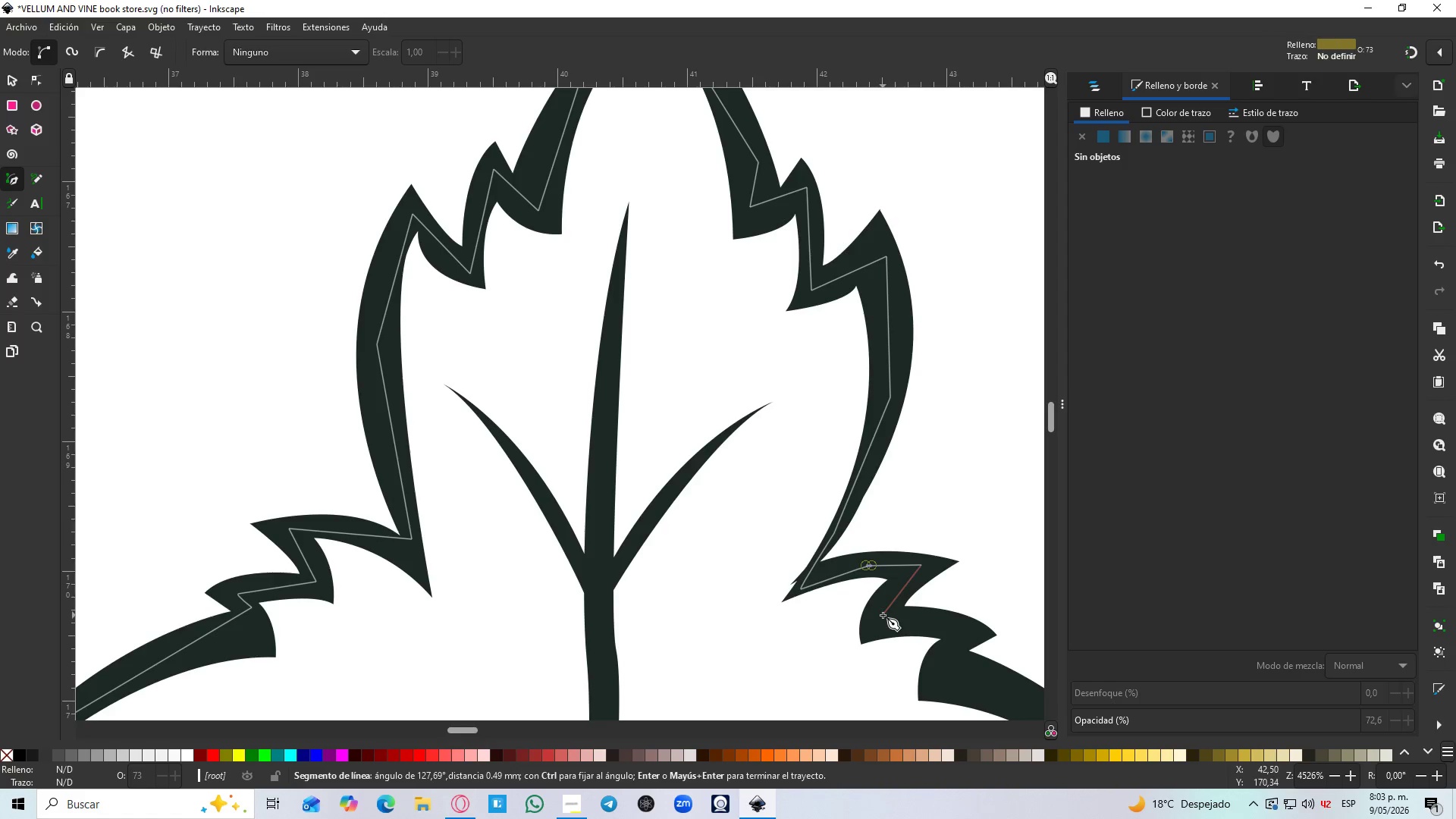 
hold_key(key=Space, duration=0.88)
 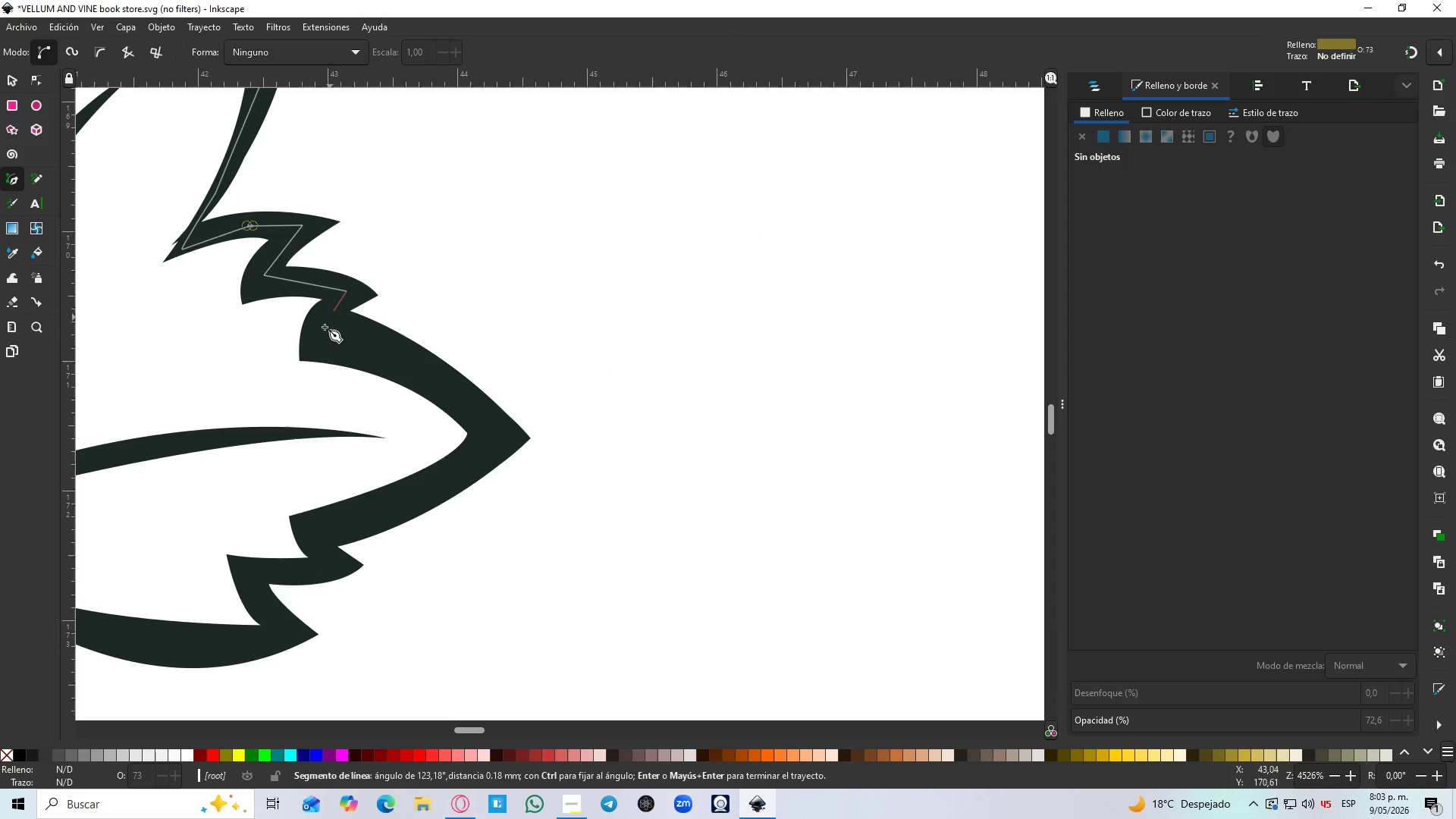 
left_click([325, 335])
 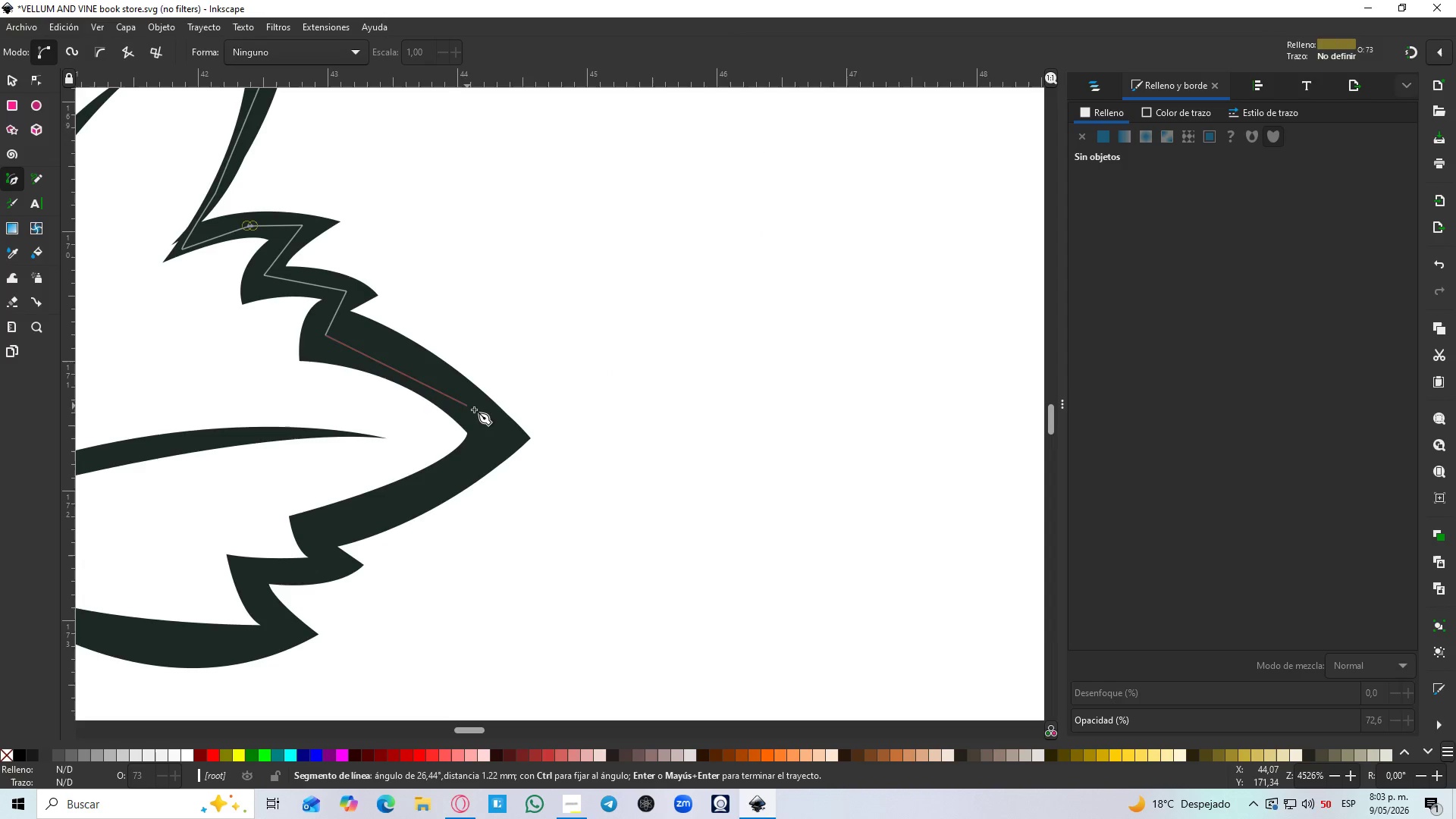 
double_click([485, 442])
 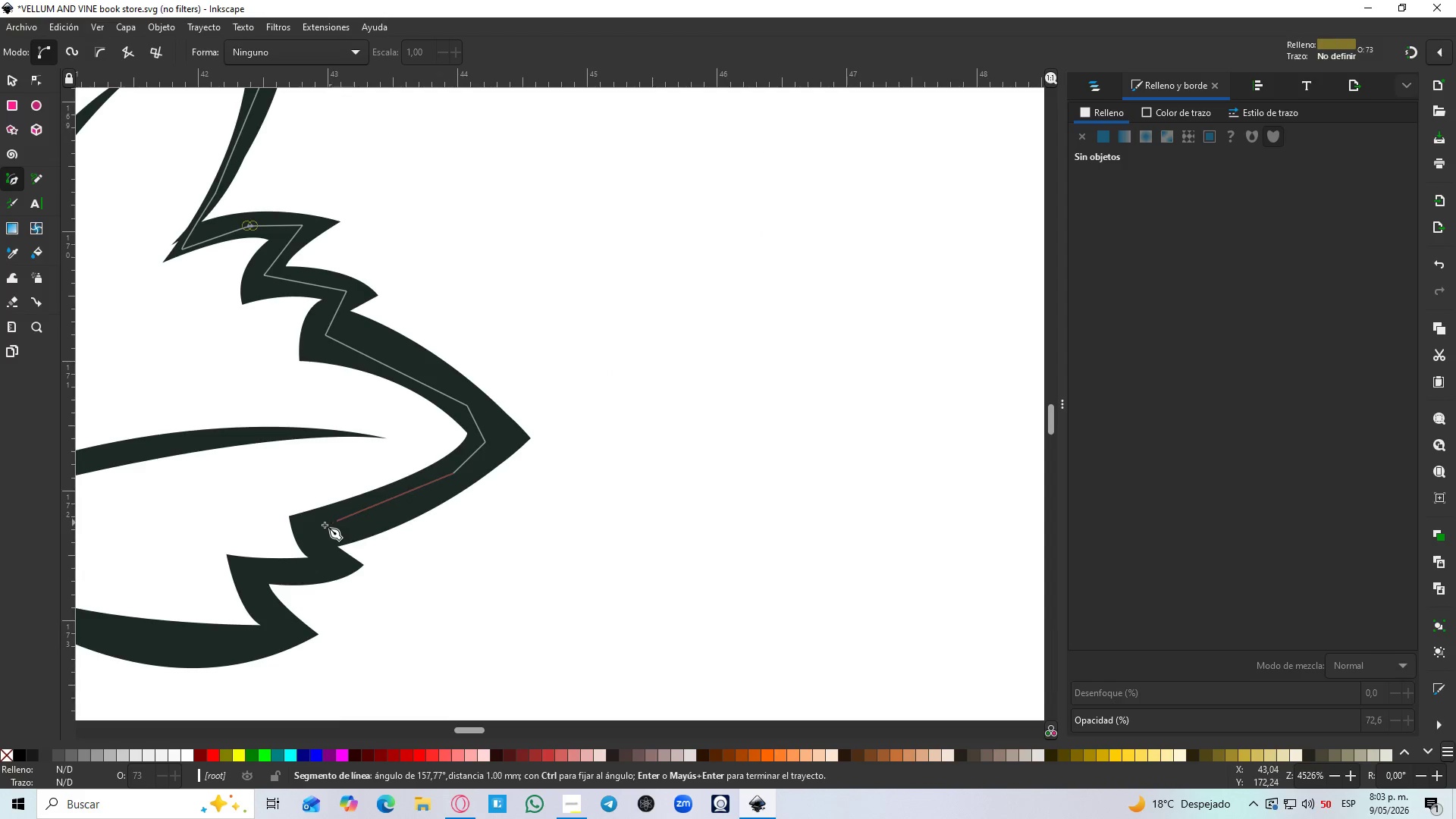 
left_click([312, 526])
 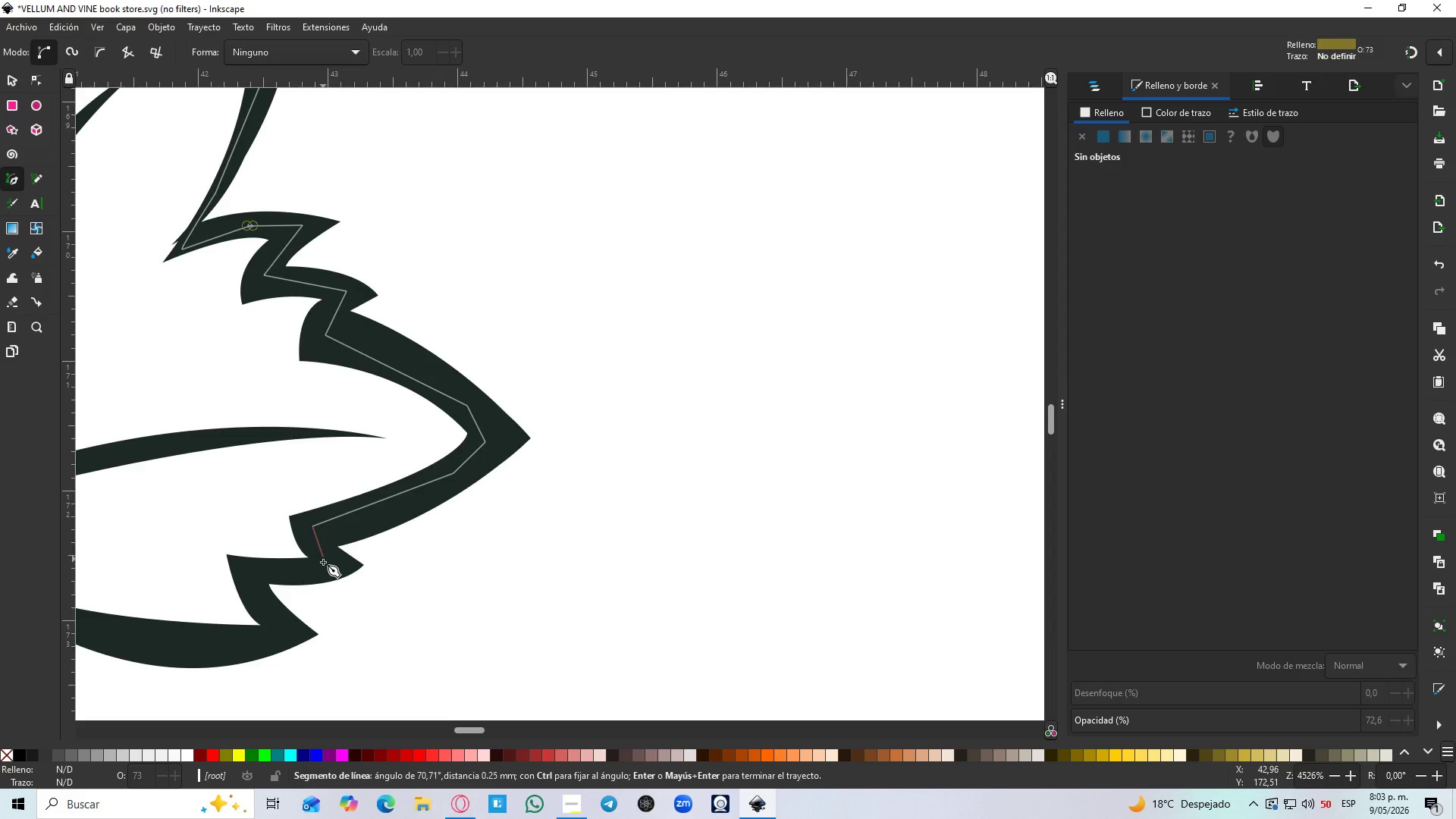 
left_click([325, 565])
 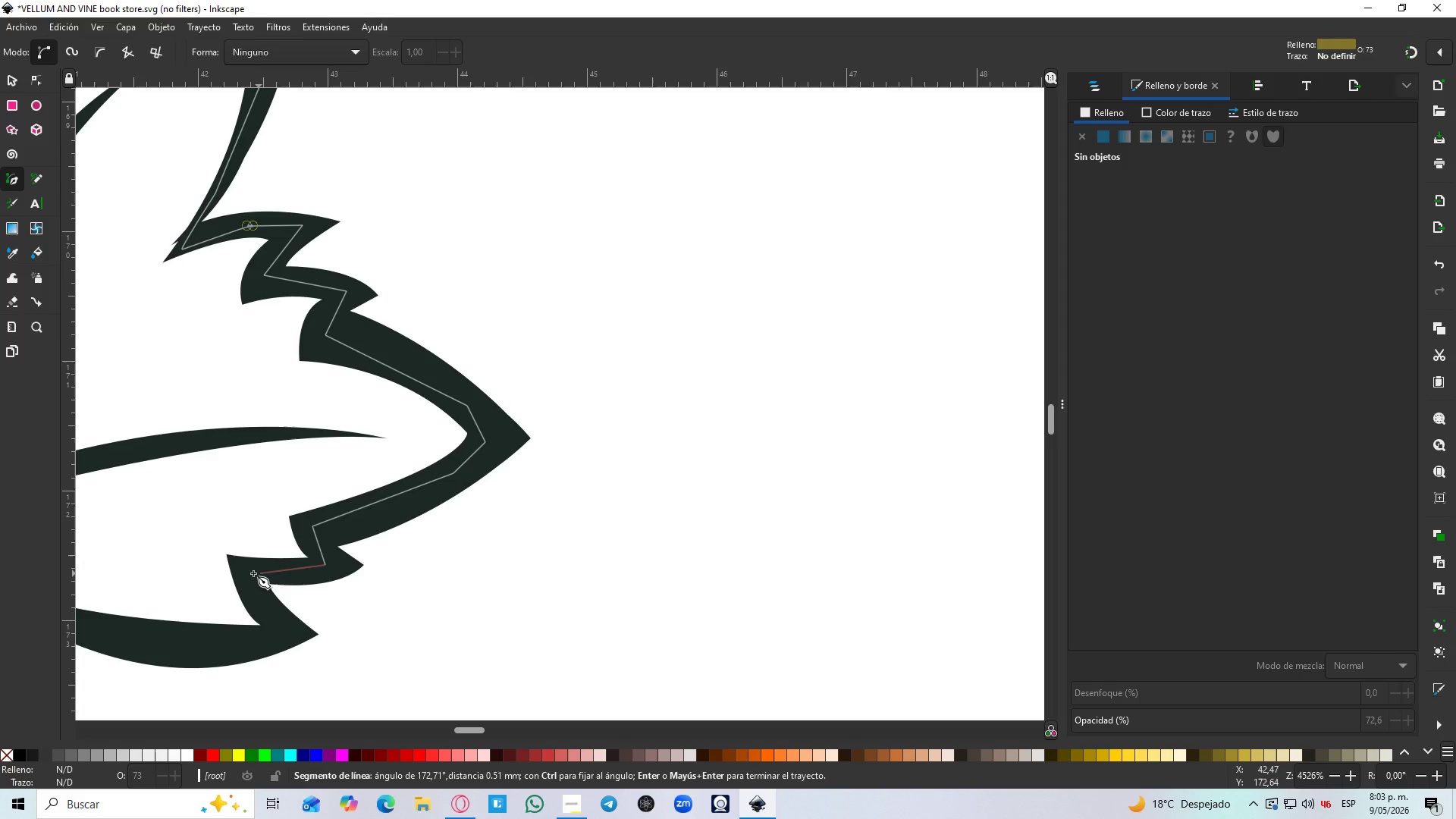 
left_click([242, 573])
 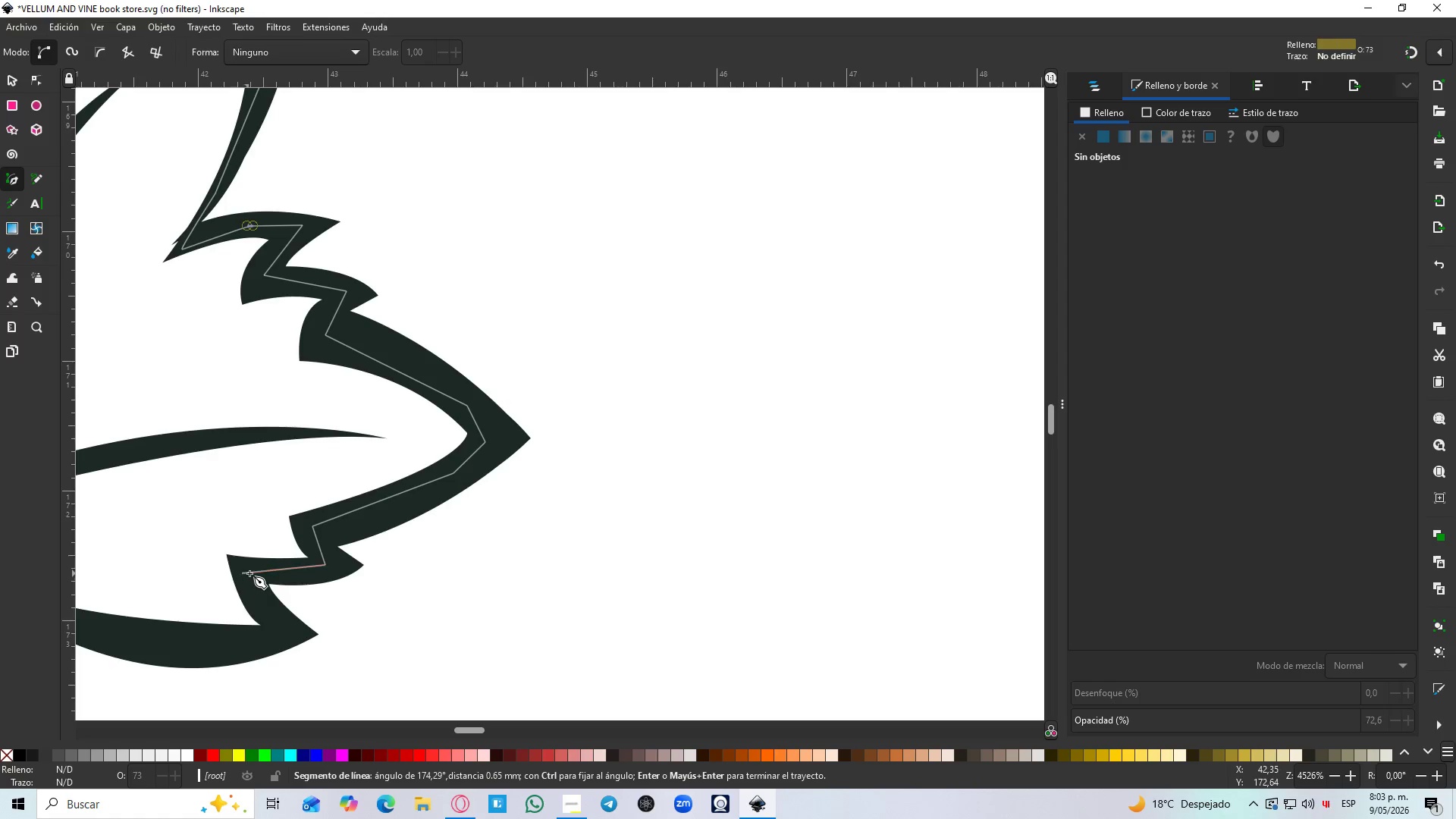 
hold_key(key=Space, duration=0.52)
 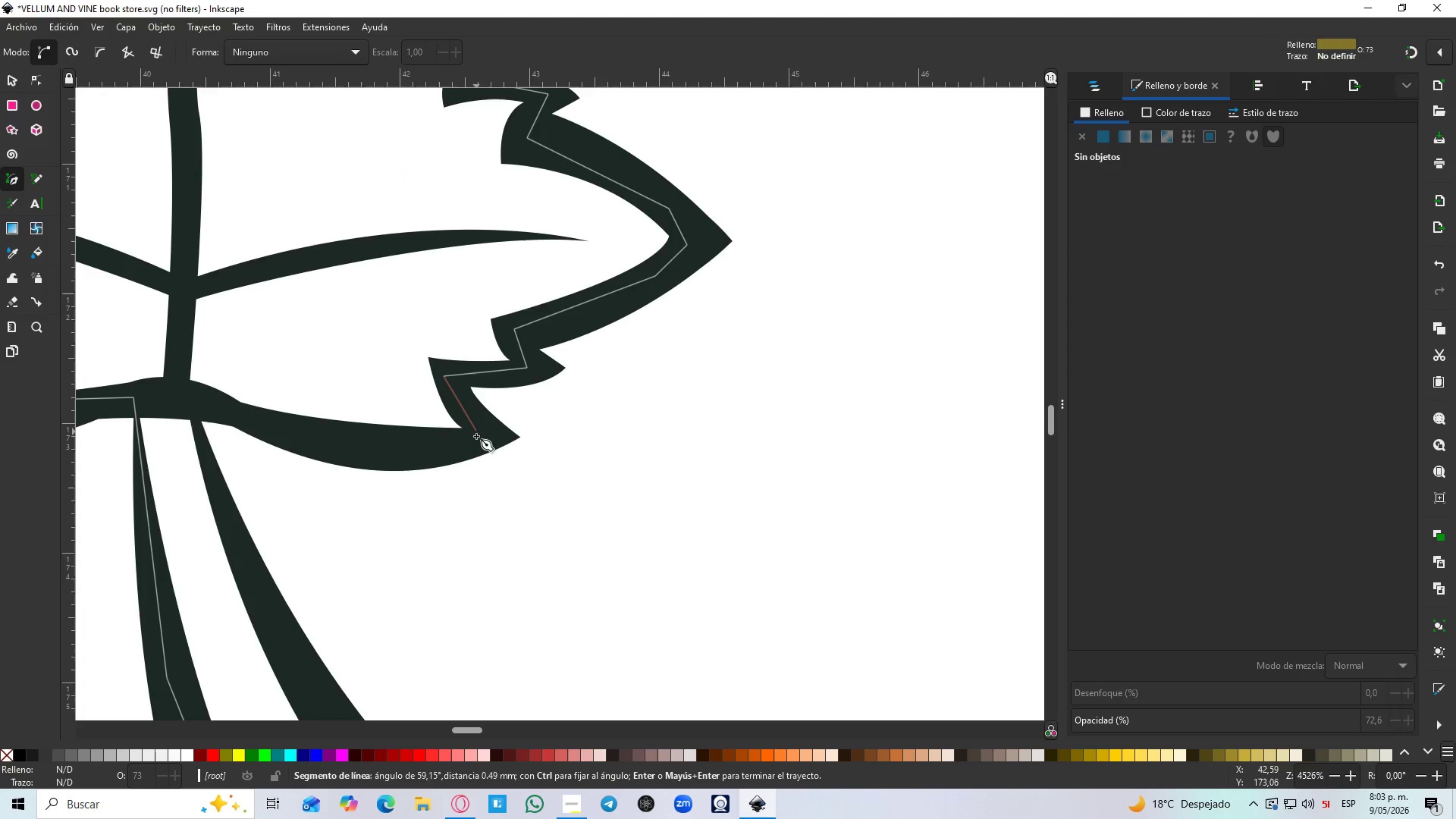 
left_click([479, 440])
 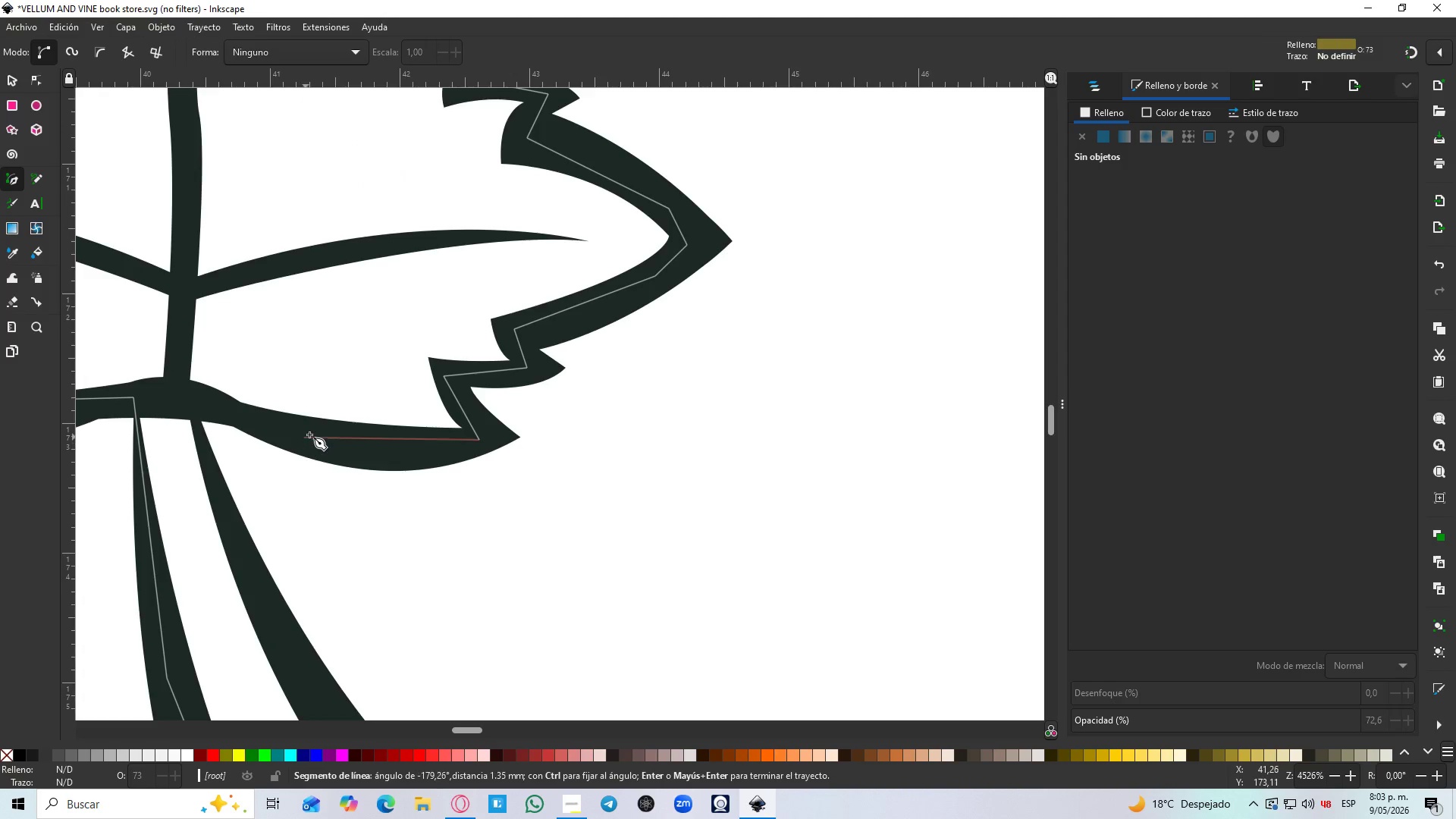 
left_click([309, 435])
 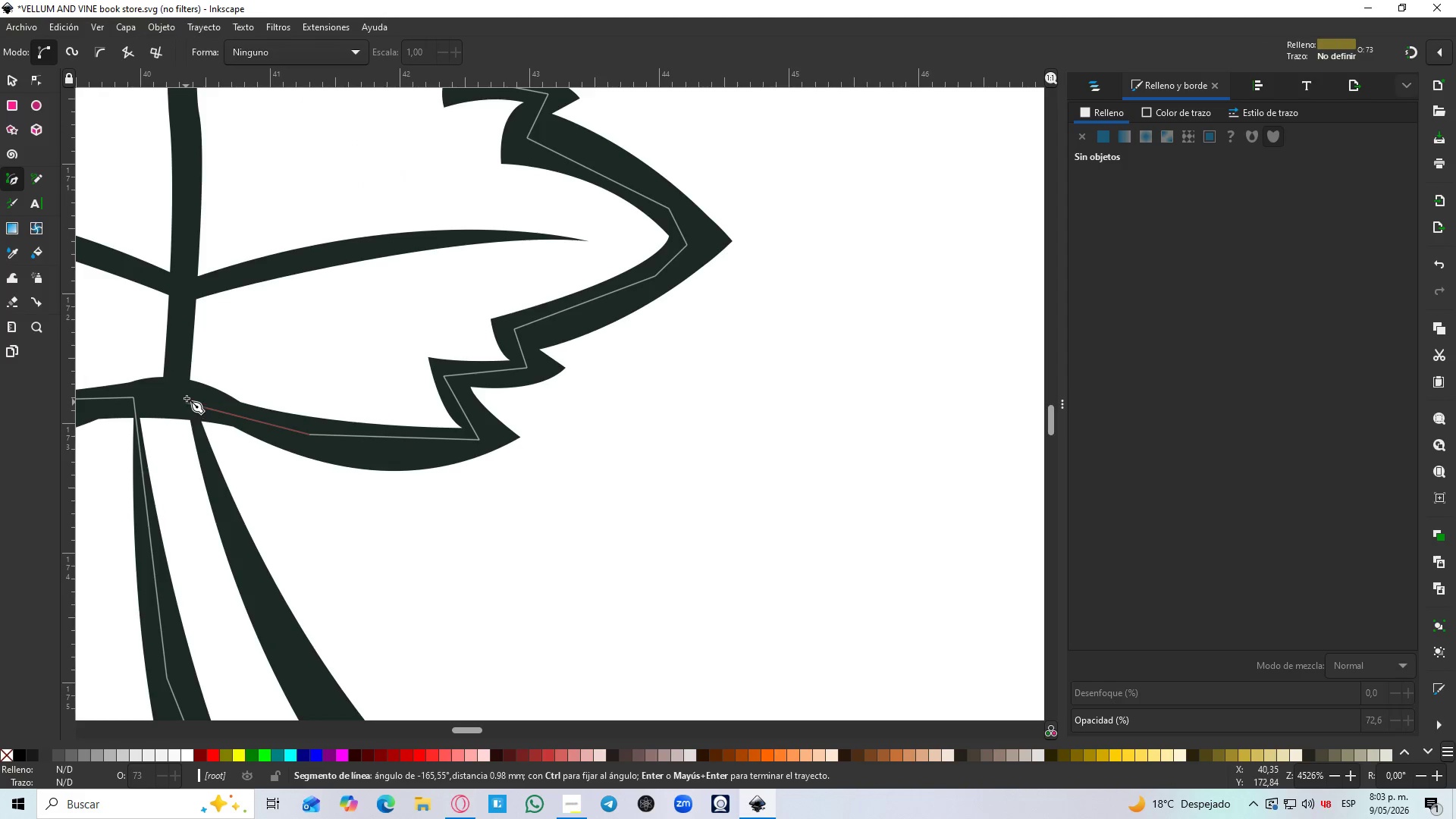 
left_click([187, 397])
 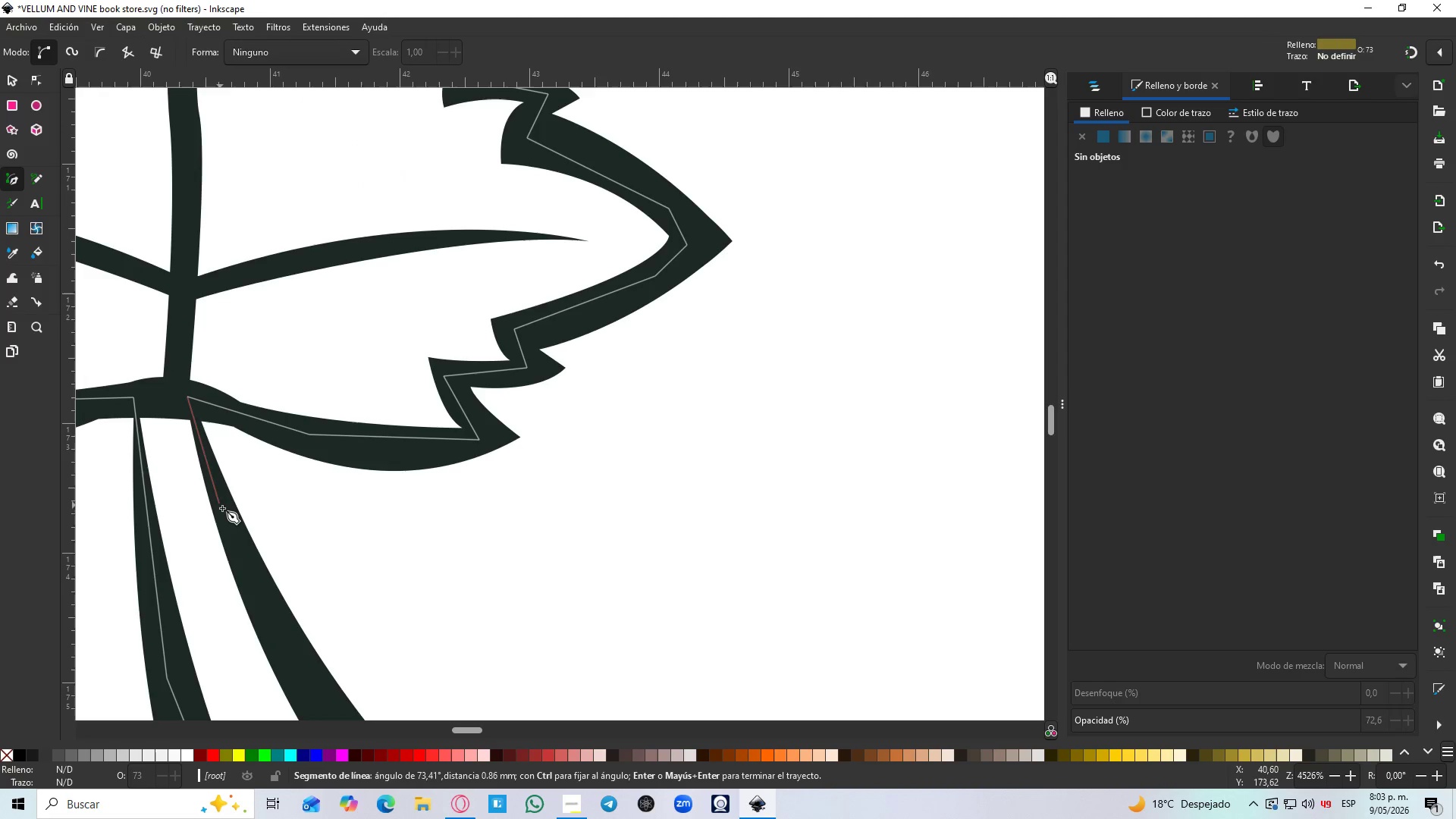 
left_click([228, 516])
 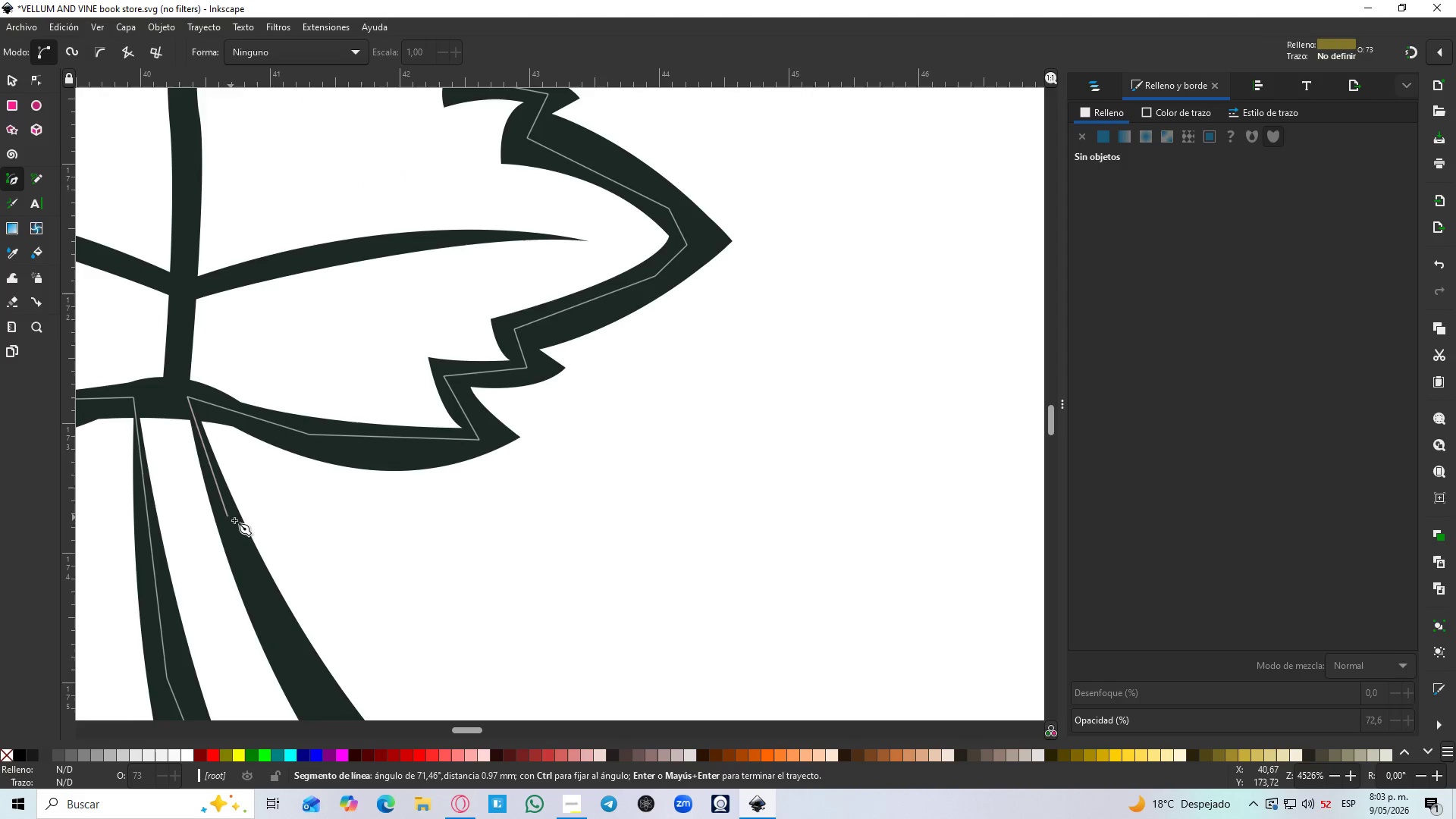 
hold_key(key=Space, duration=0.69)
 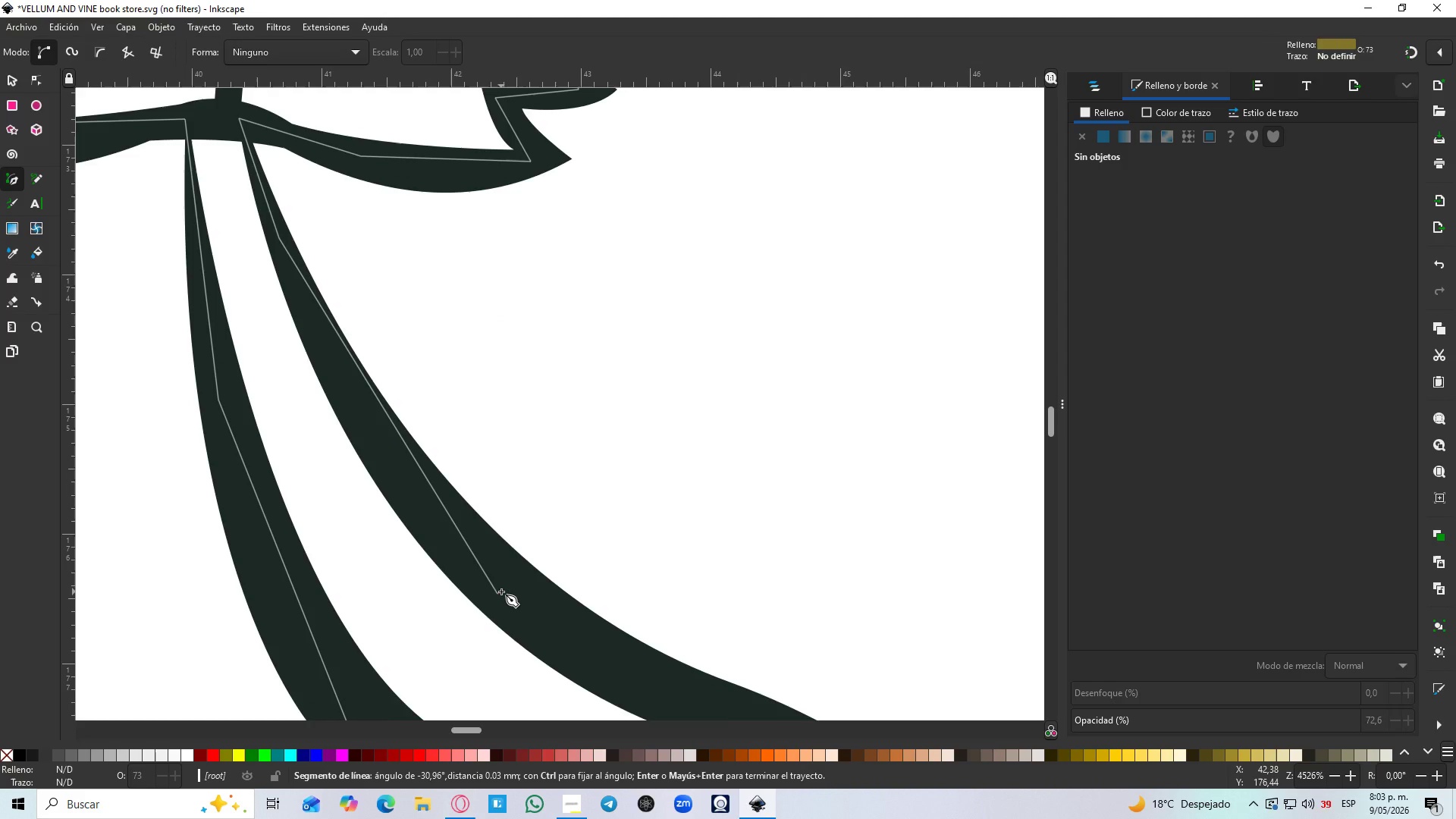 
wait(8.25)
 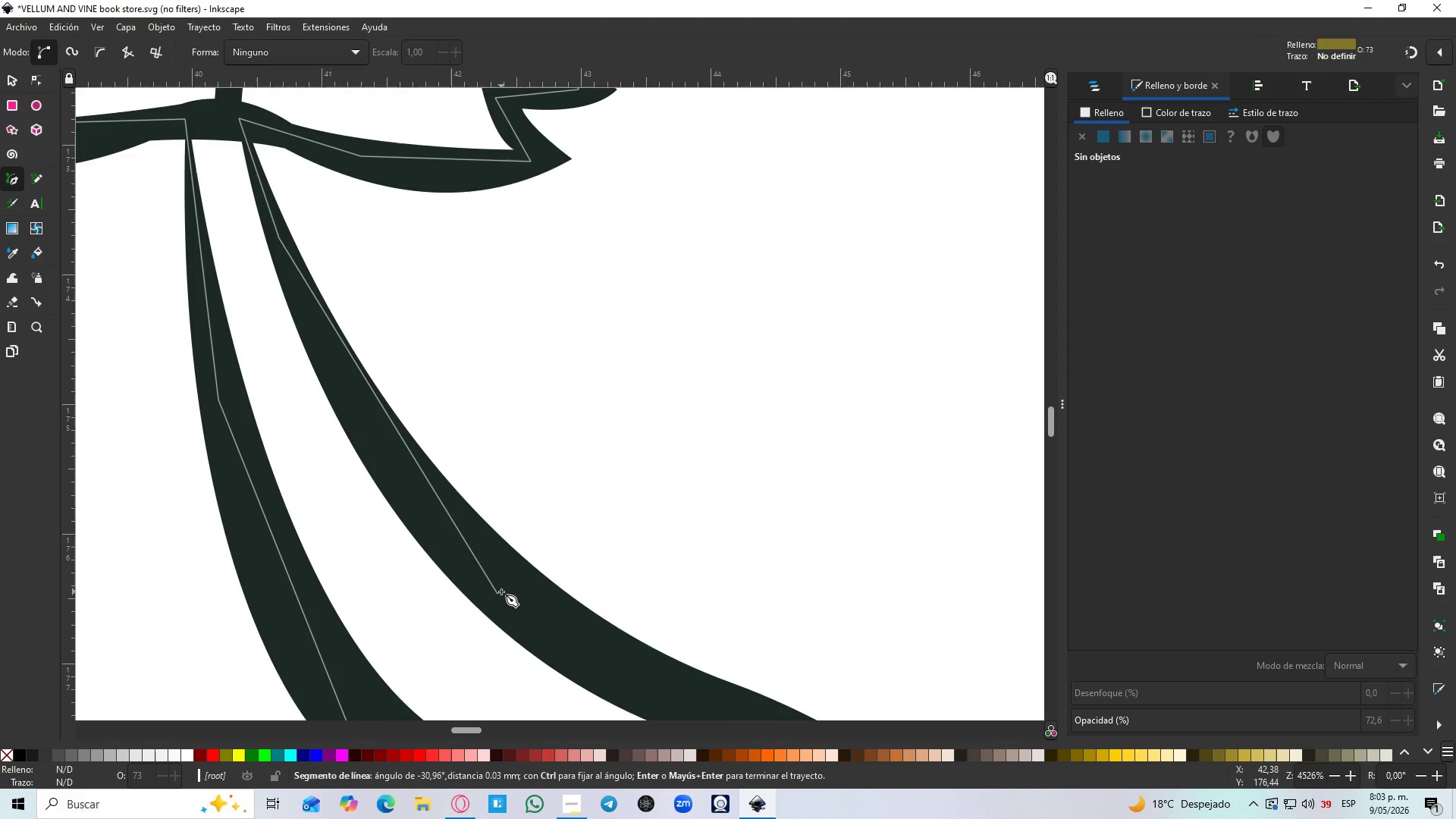 
hold_key(key=ControlLeft, duration=0.48)
 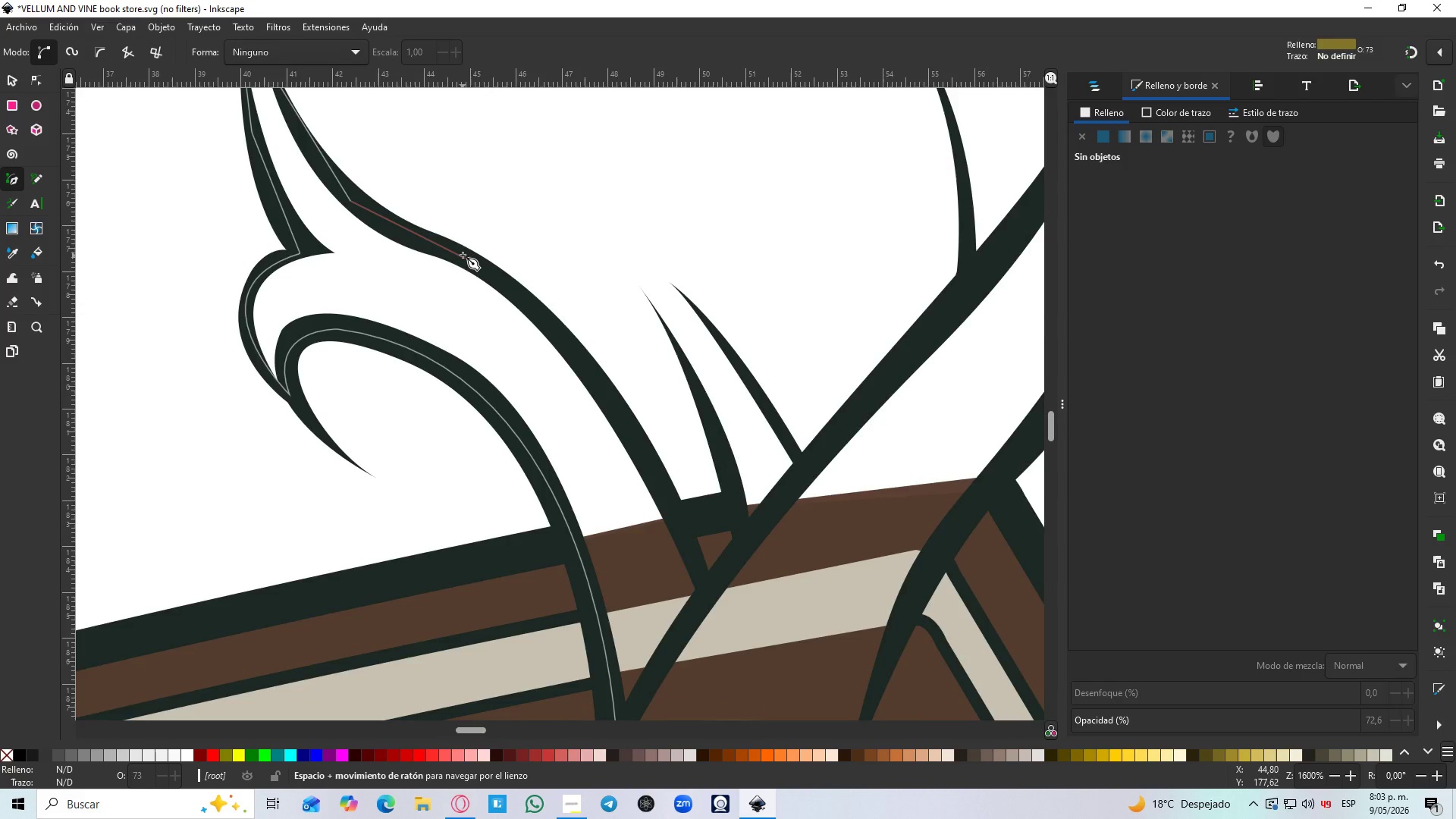 
hold_key(key=Space, duration=0.33)
 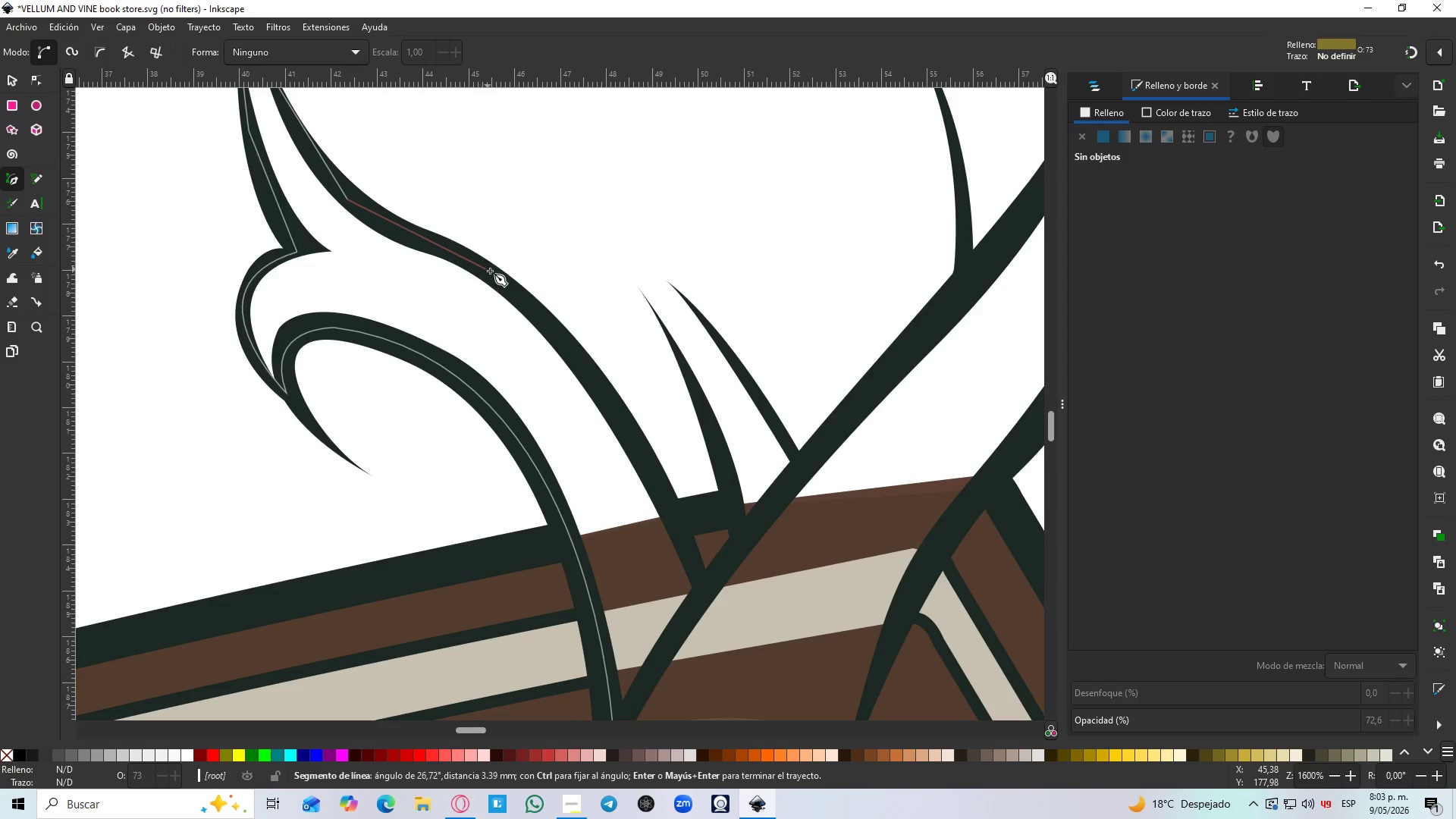 
left_click([497, 277])
 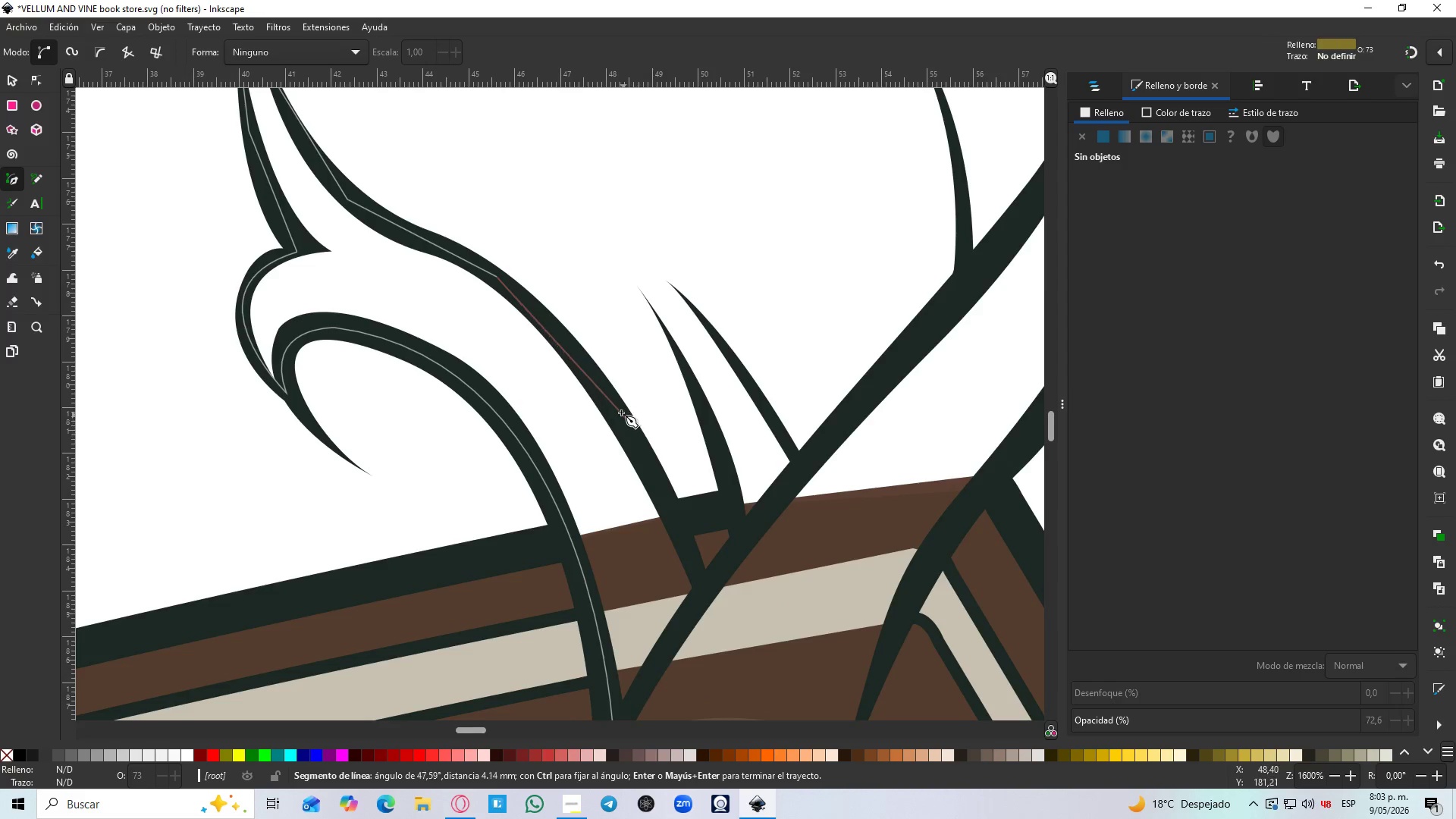 
left_click([609, 394])
 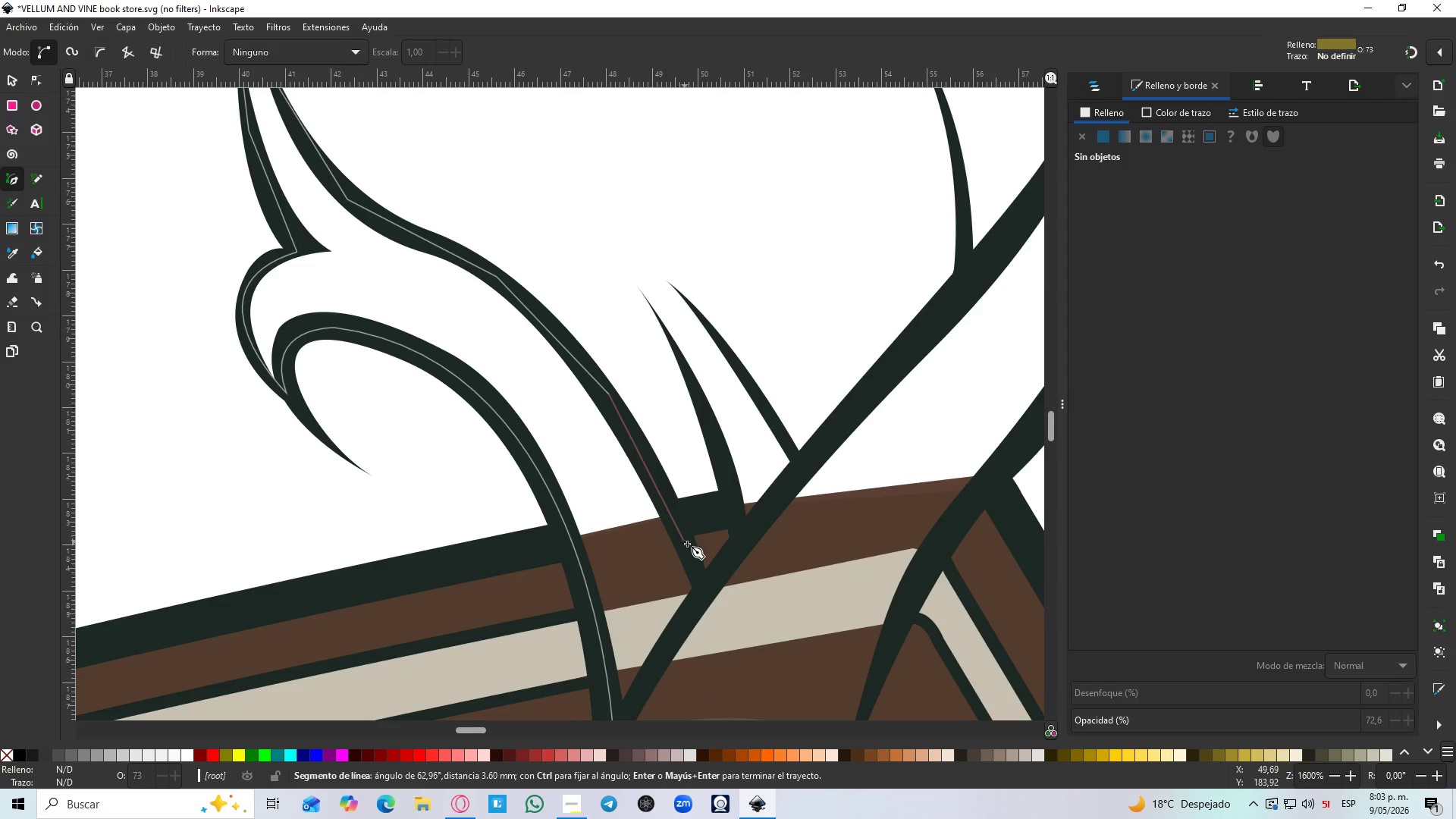 
scroll: coordinate [610, 244], scroll_direction: down, amount: 3.0
 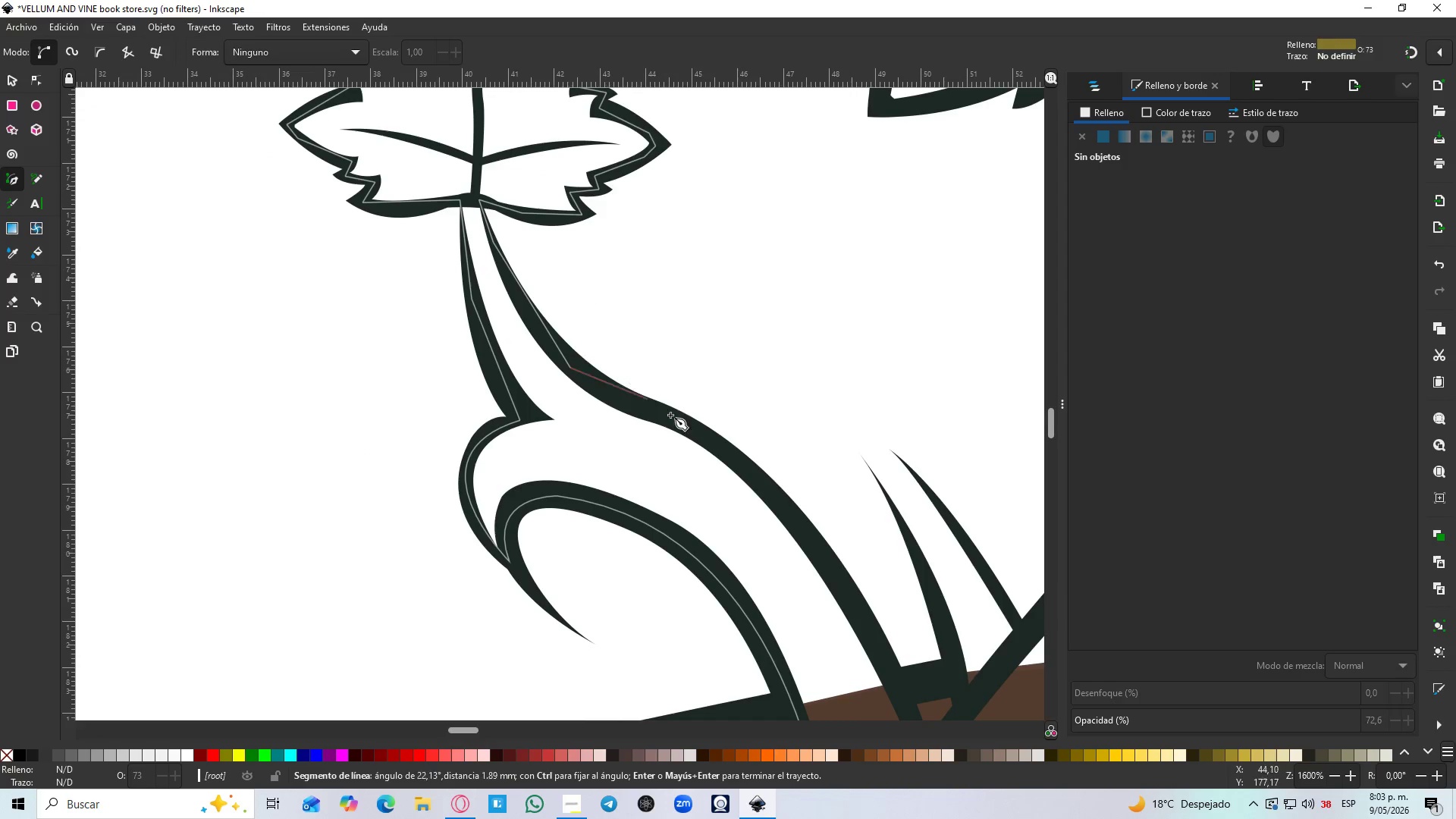 
left_click([689, 549])
 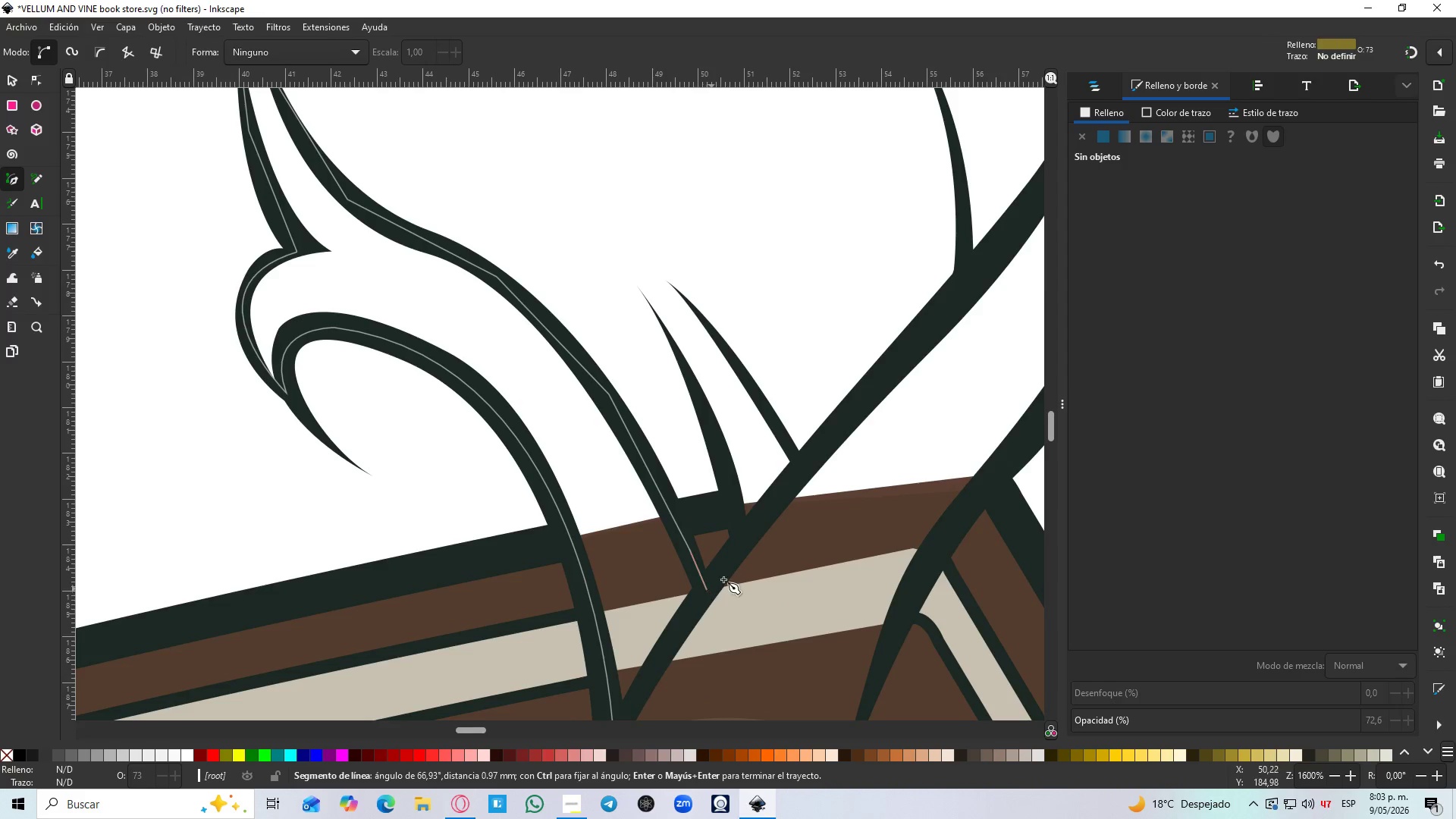 
left_click([747, 536])
 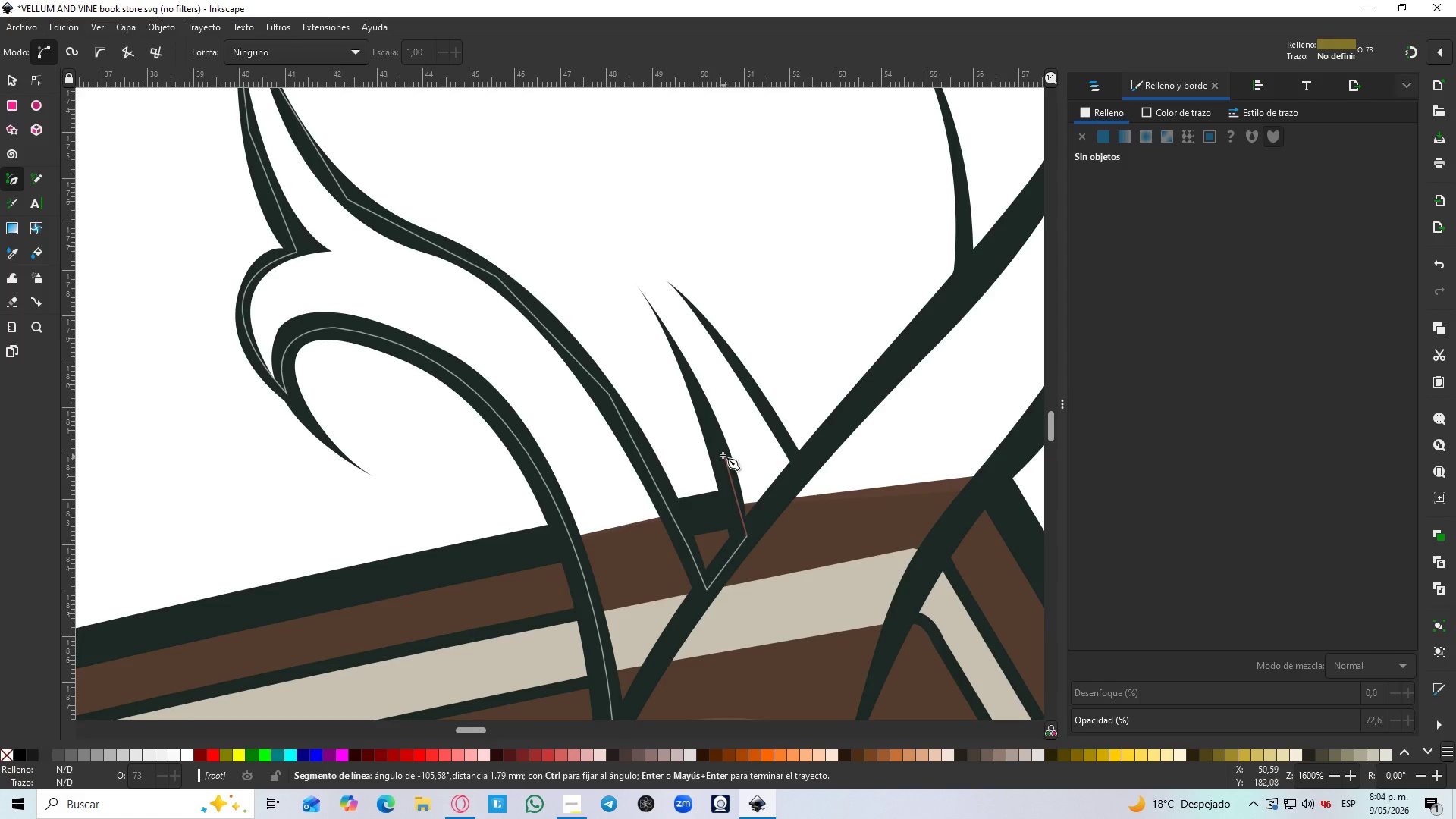 
left_click([723, 455])
 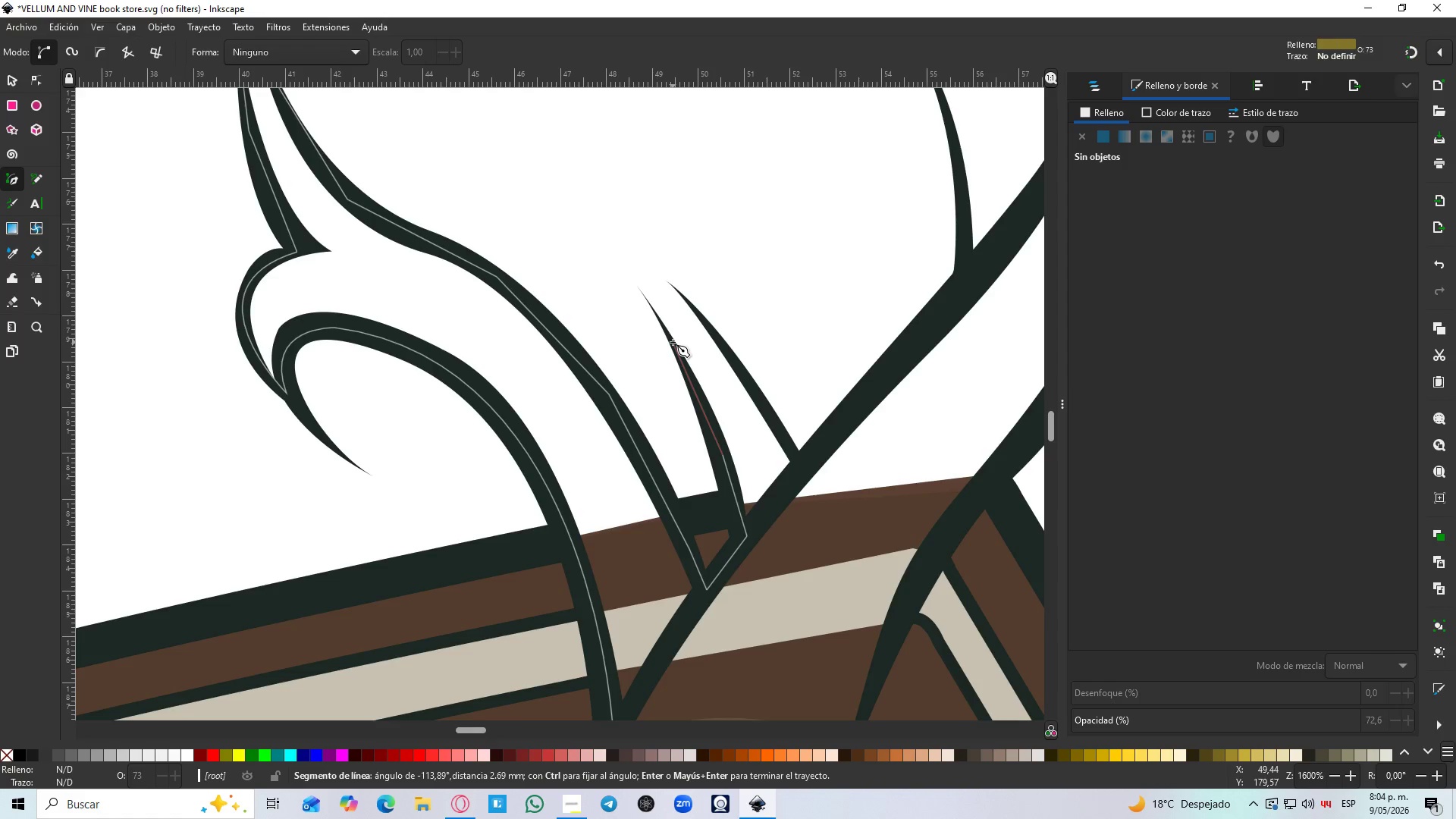 
left_click([673, 342])
 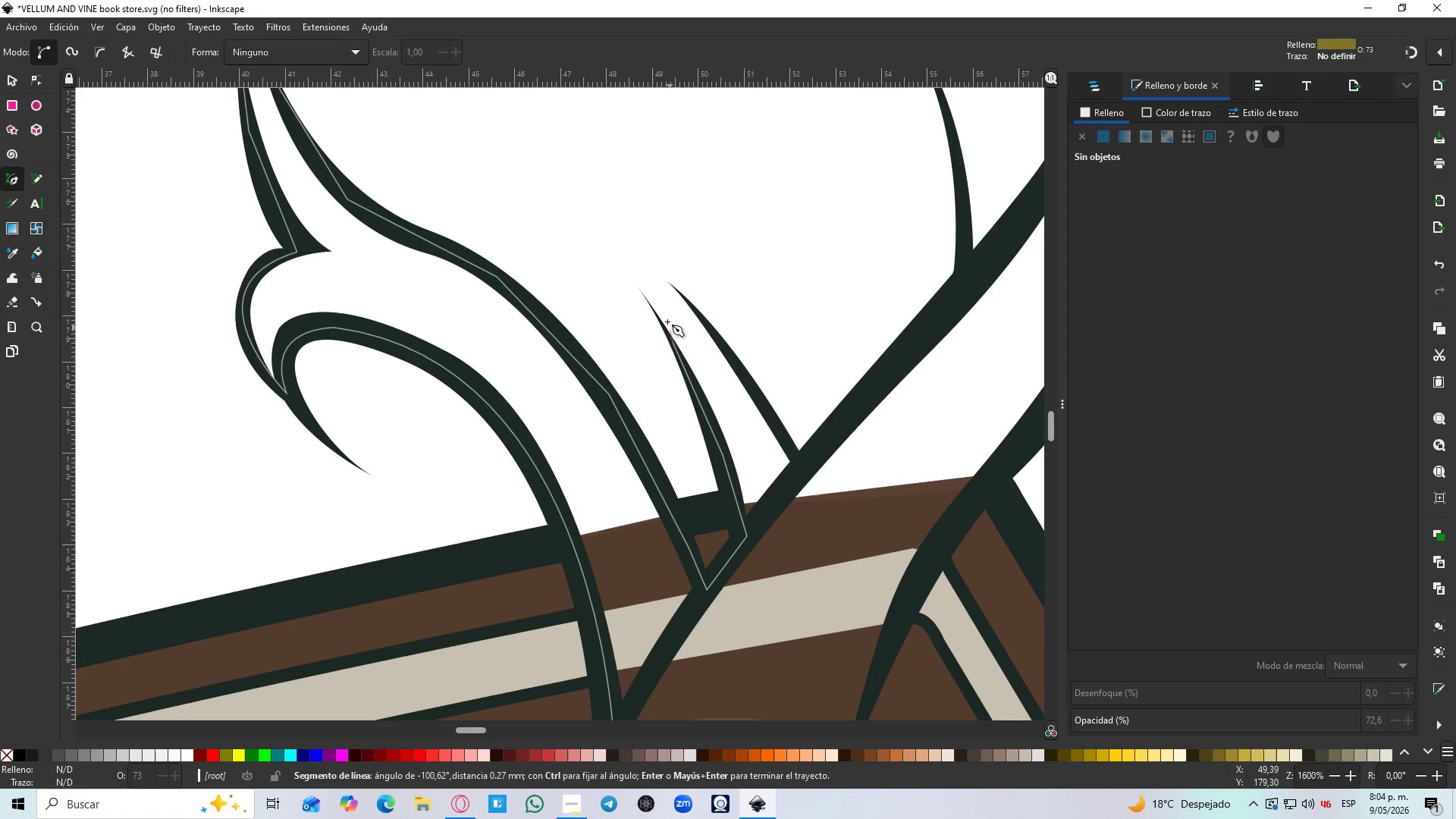 
hold_key(key=ControlLeft, duration=0.7)
 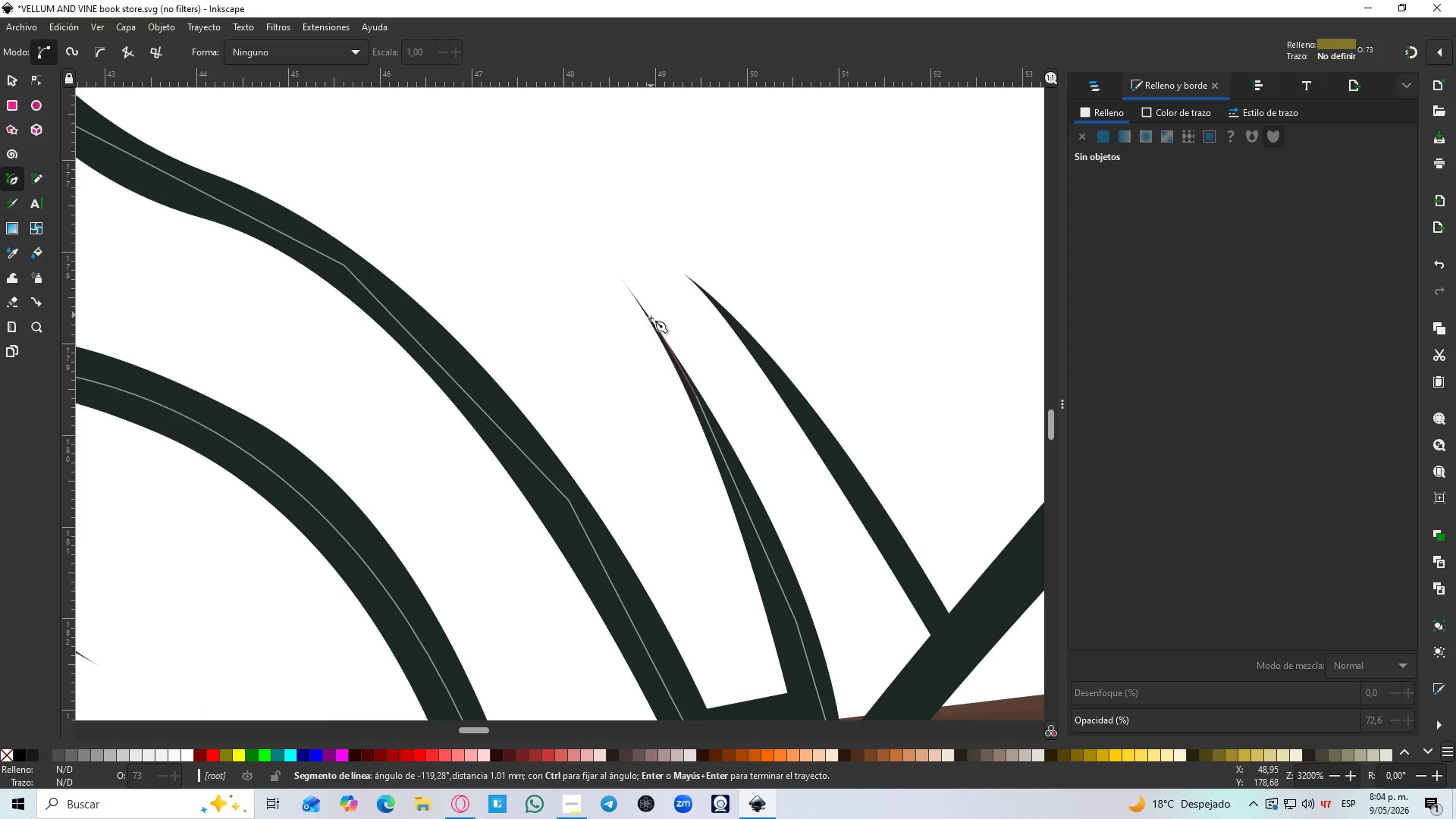 
left_click([651, 320])
 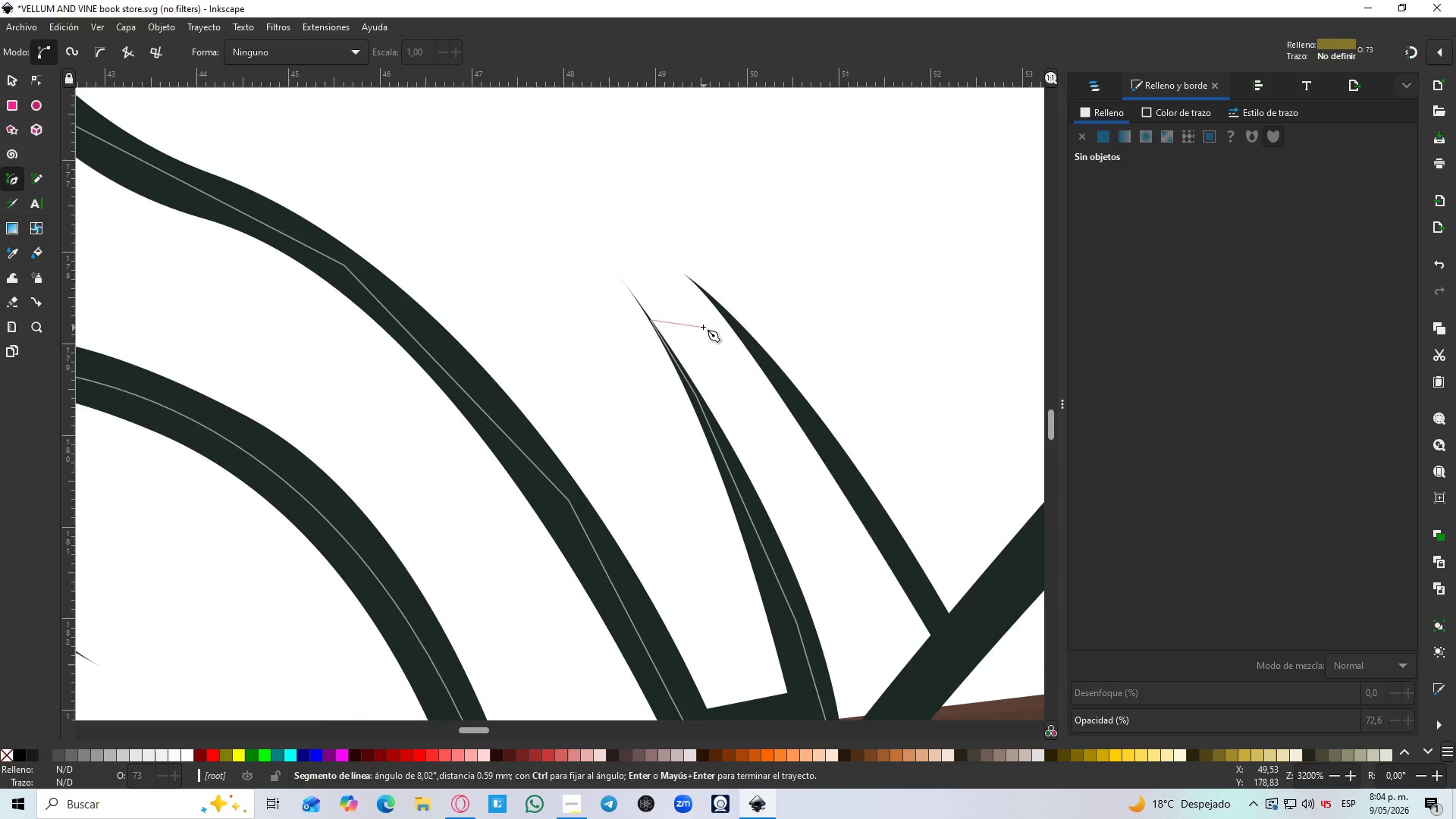 
hold_key(key=ControlLeft, duration=0.62)
 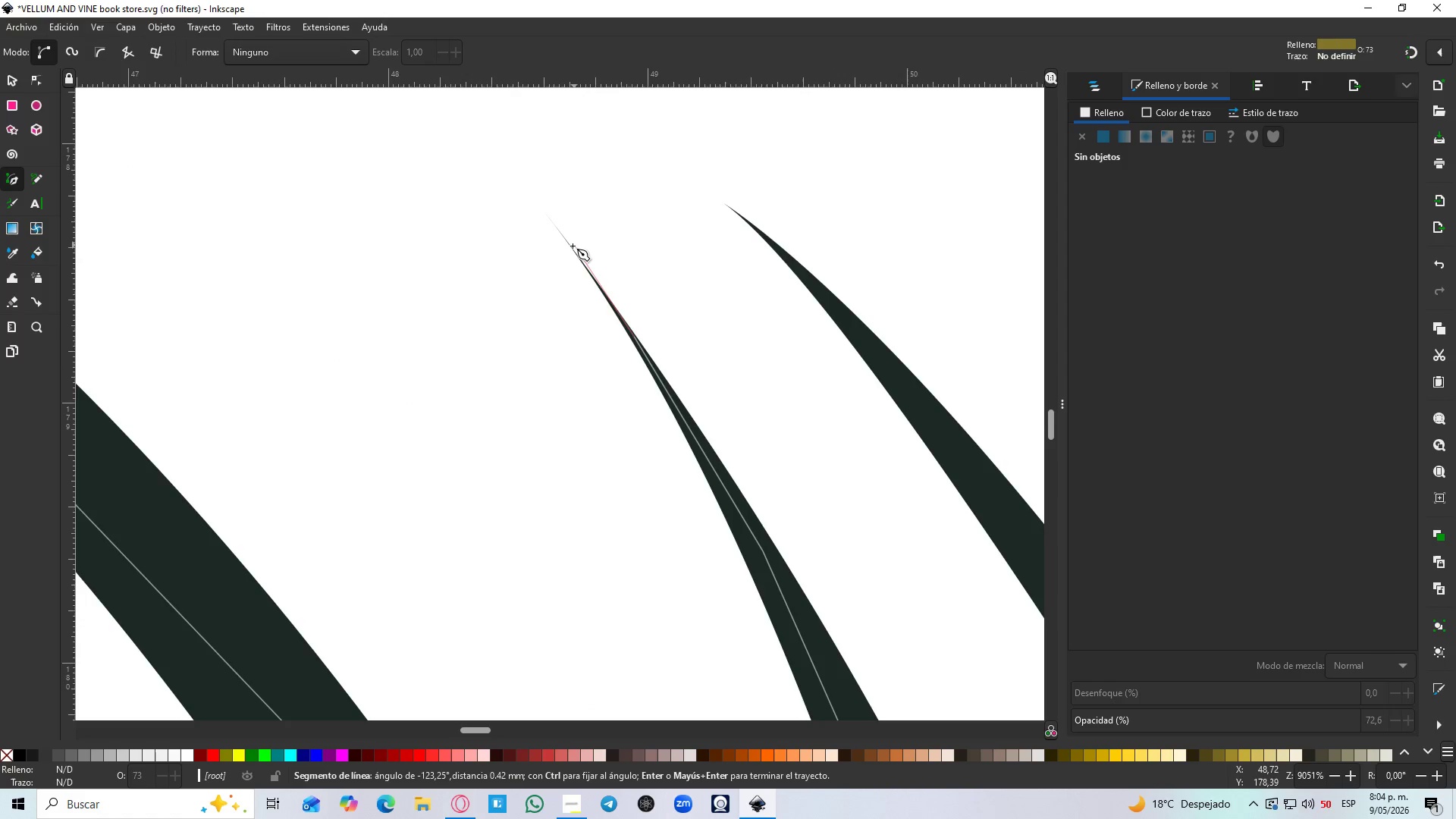 
scroll: coordinate [649, 288], scroll_direction: up, amount: 2.0
 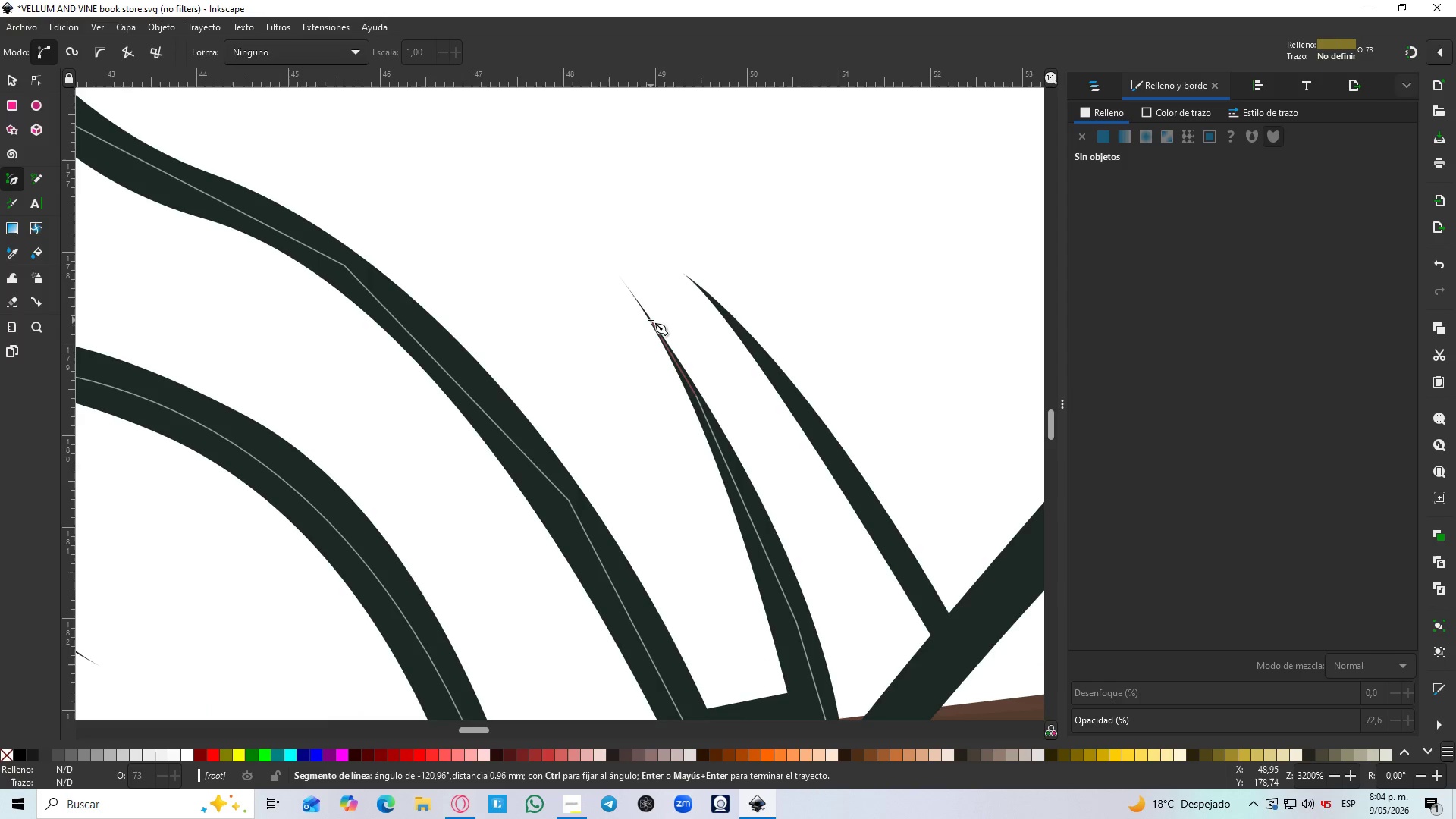 
left_click([571, 246])
 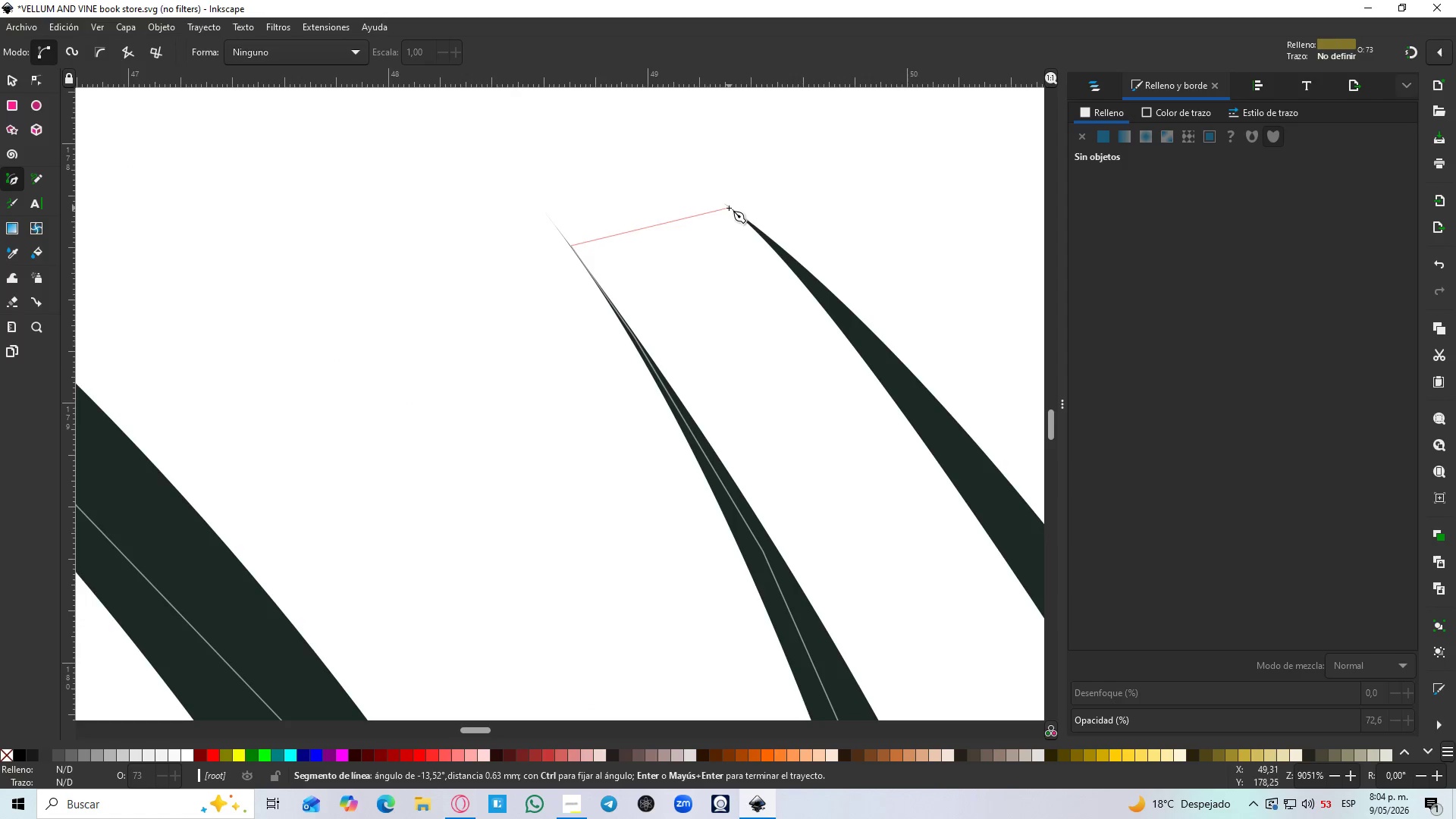 
scroll: coordinate [659, 310], scroll_direction: up, amount: 3.0
 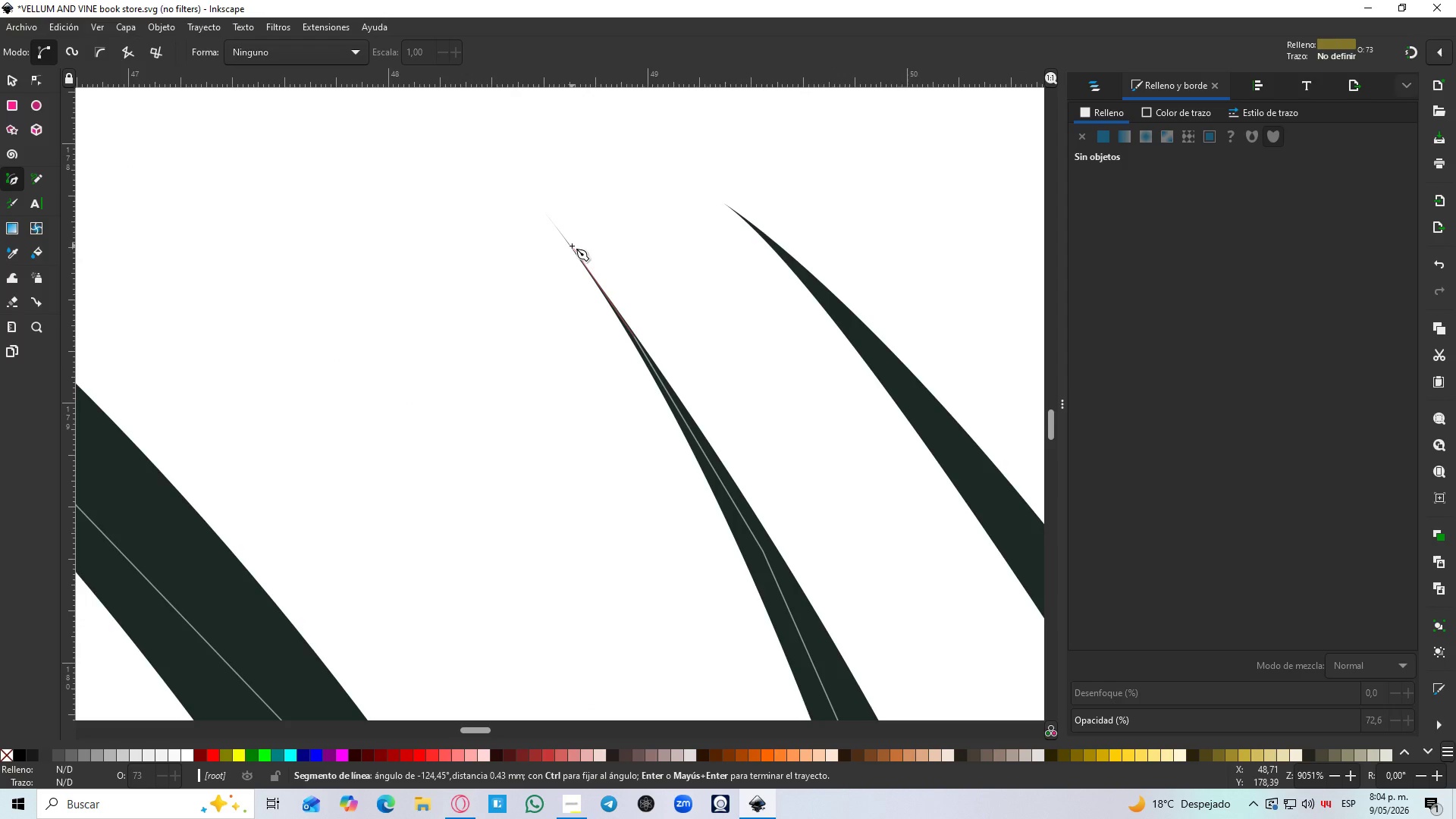 
left_click([729, 208])
 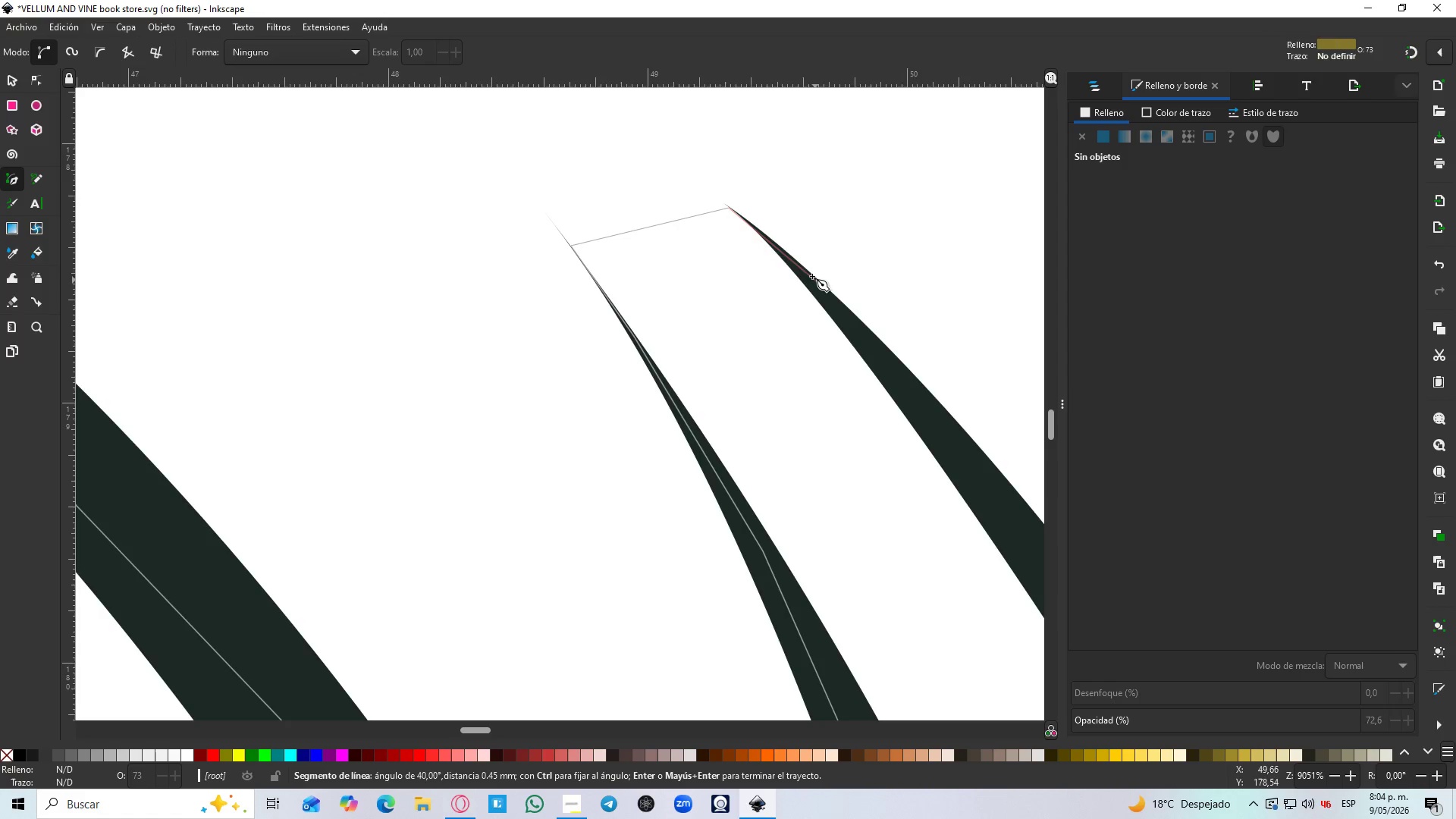 
left_click([789, 258])
 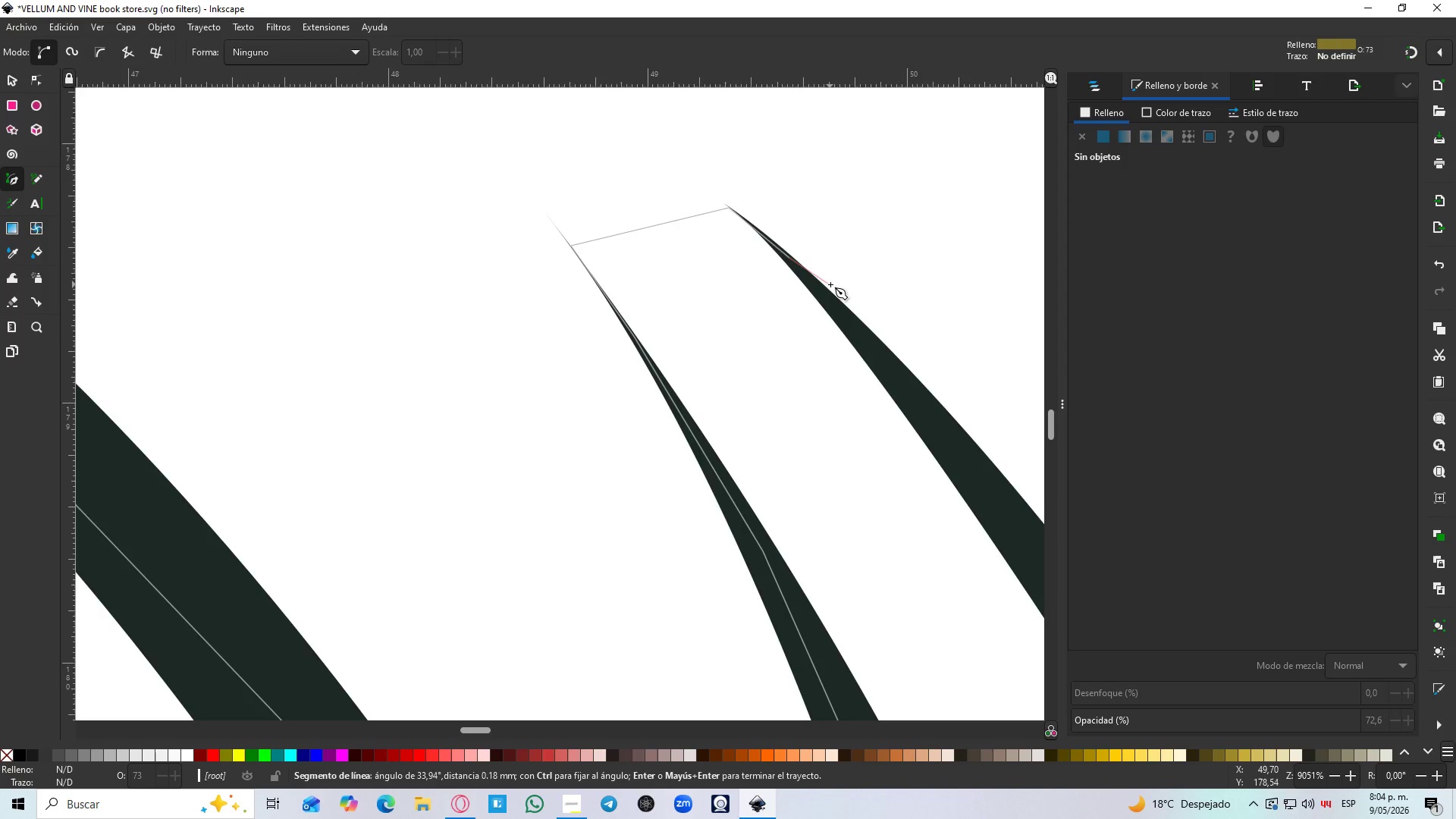 
hold_key(key=ControlLeft, duration=0.47)
 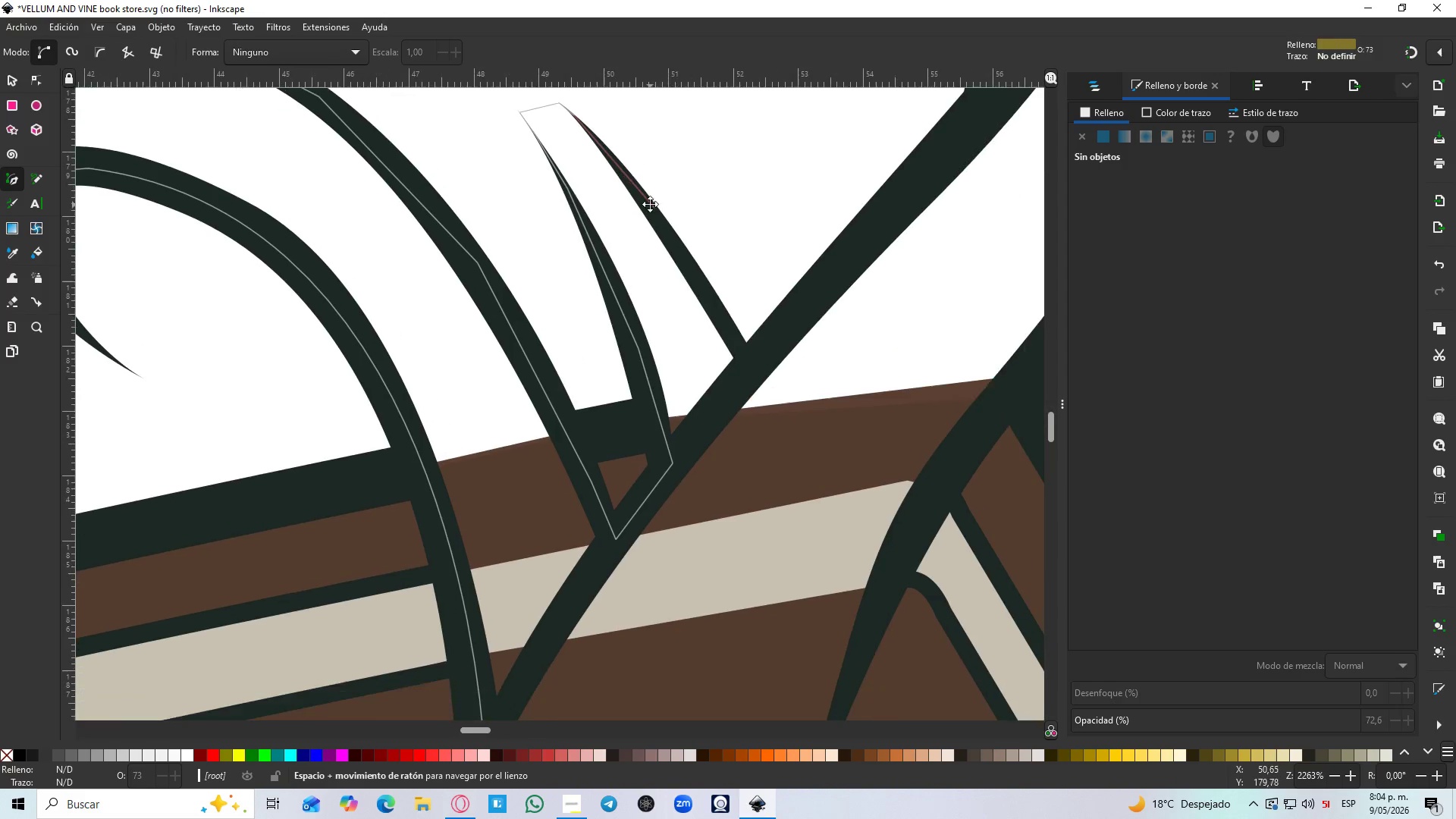 
hold_key(key=Space, duration=0.36)
 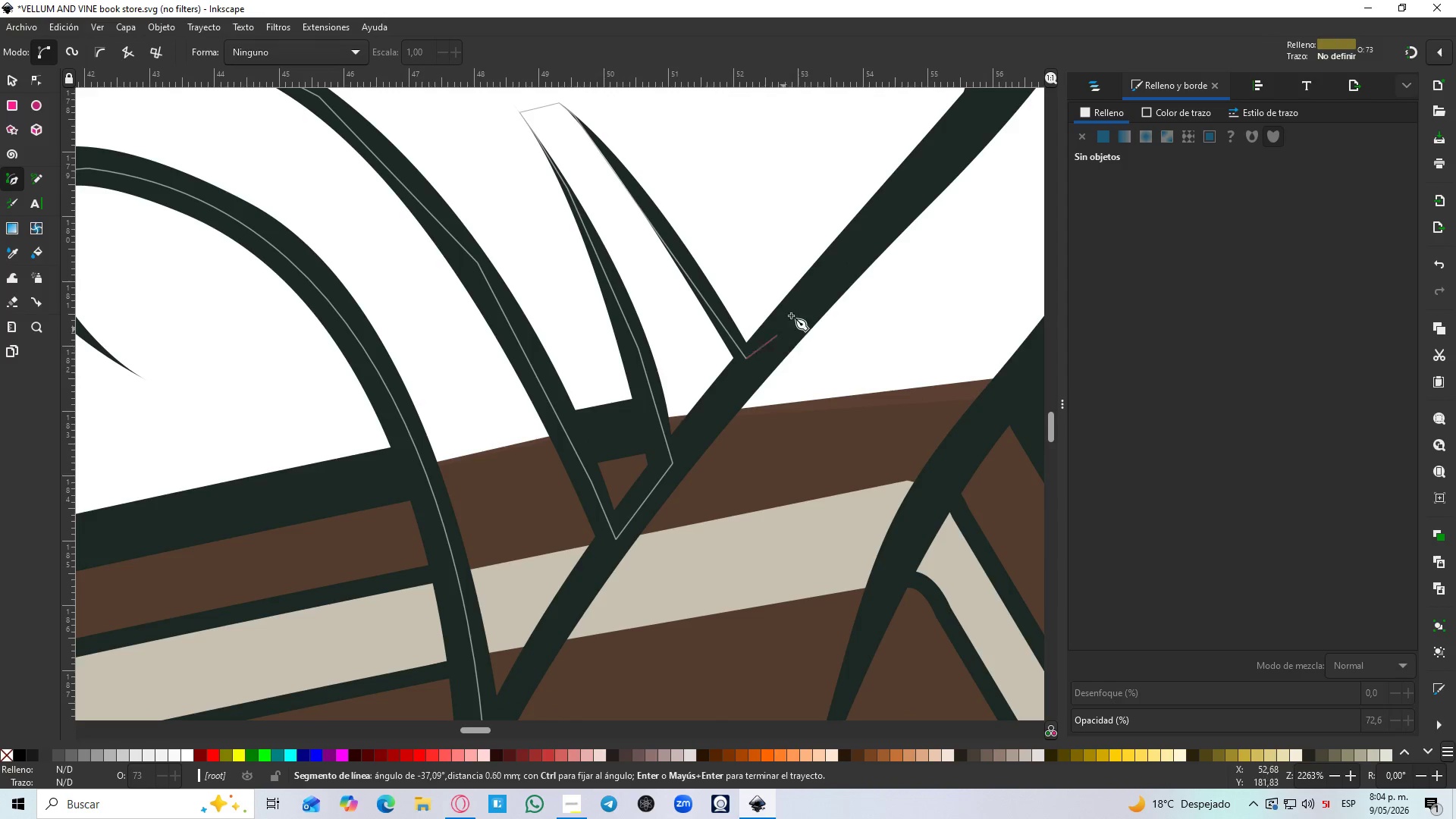 
left_click([859, 244])
 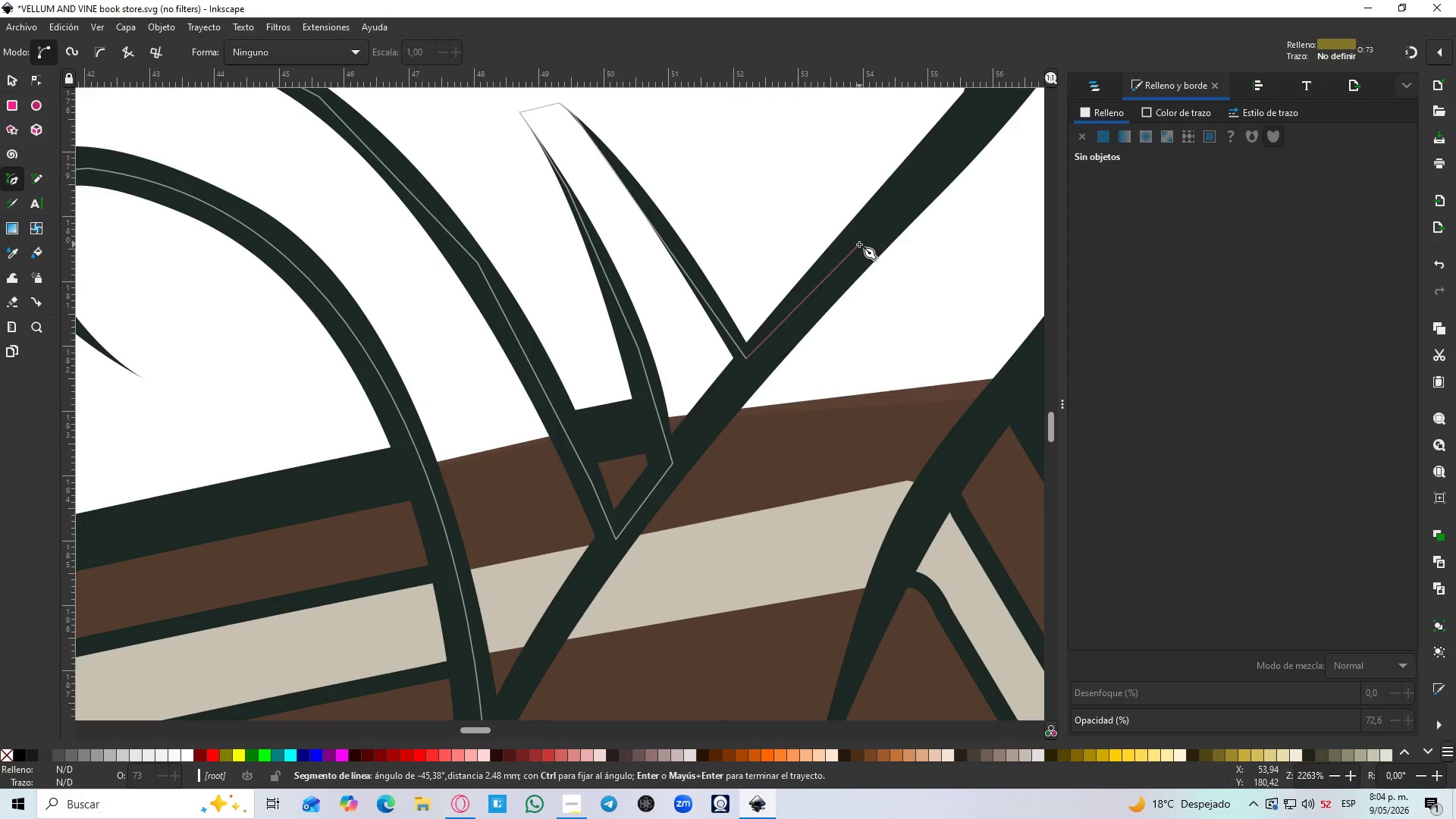 
hold_key(key=ControlLeft, duration=0.42)
 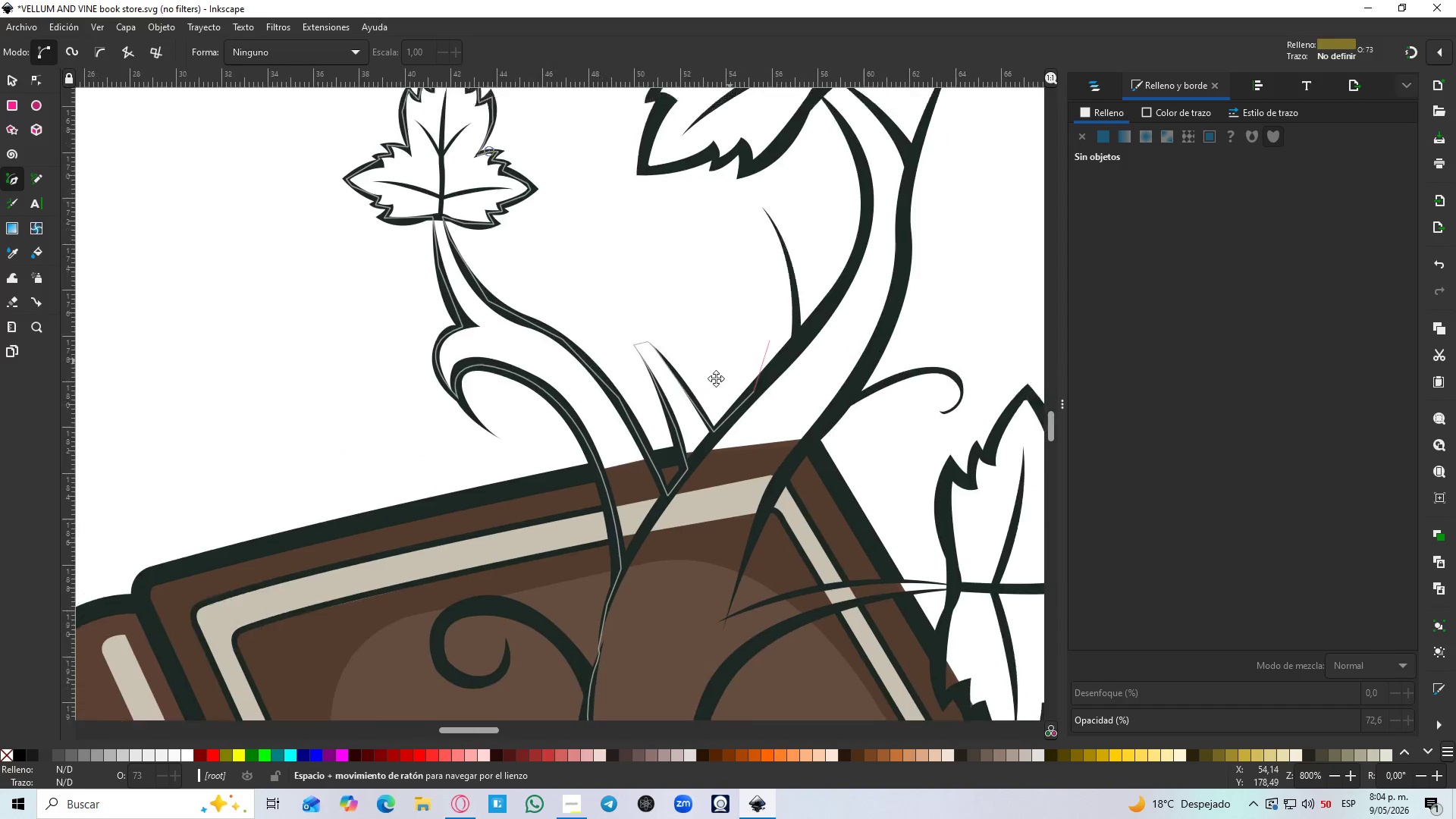 
hold_key(key=Space, duration=0.62)
 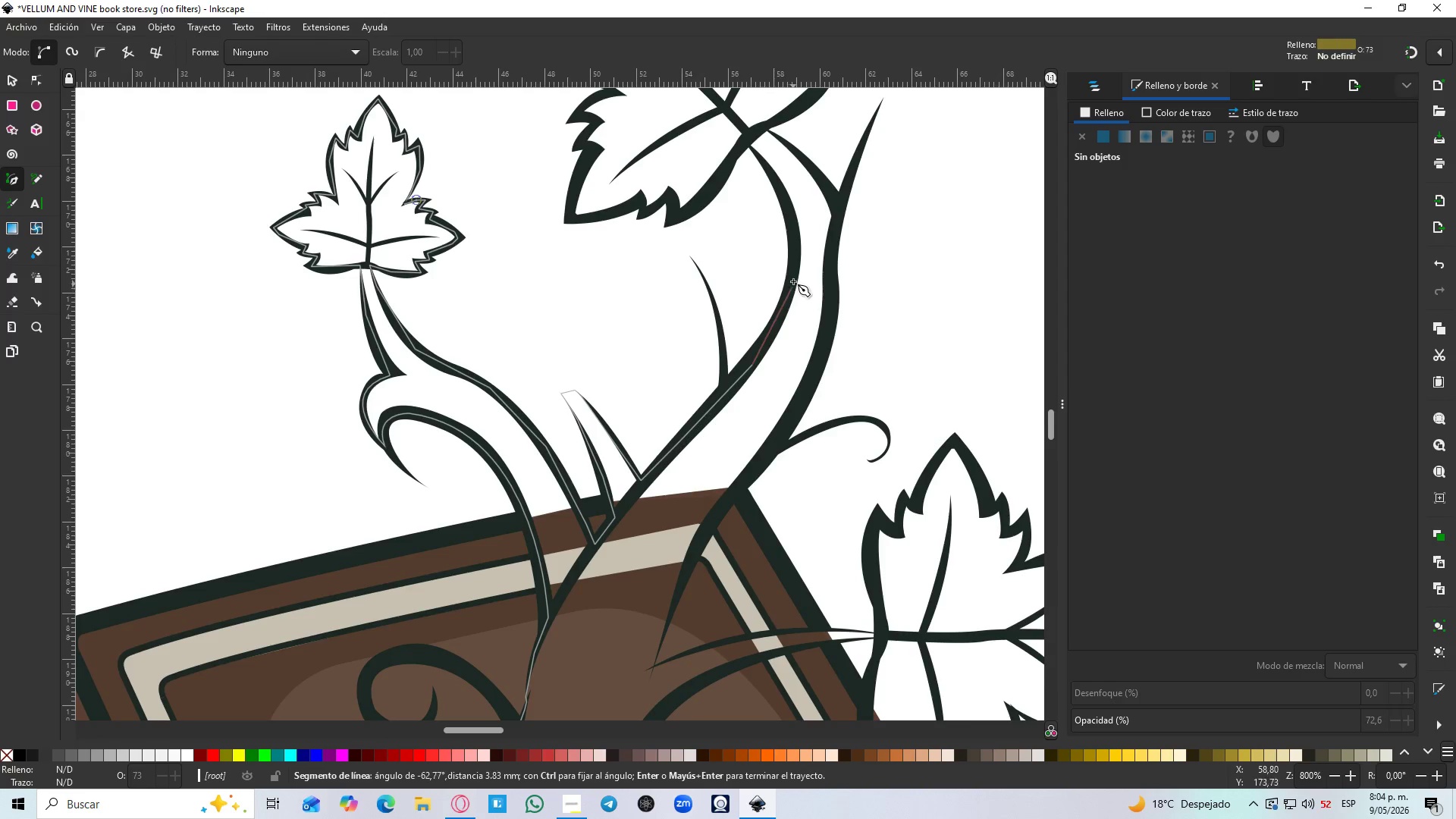 
scroll: coordinate [830, 283], scroll_direction: down, amount: 4.0
 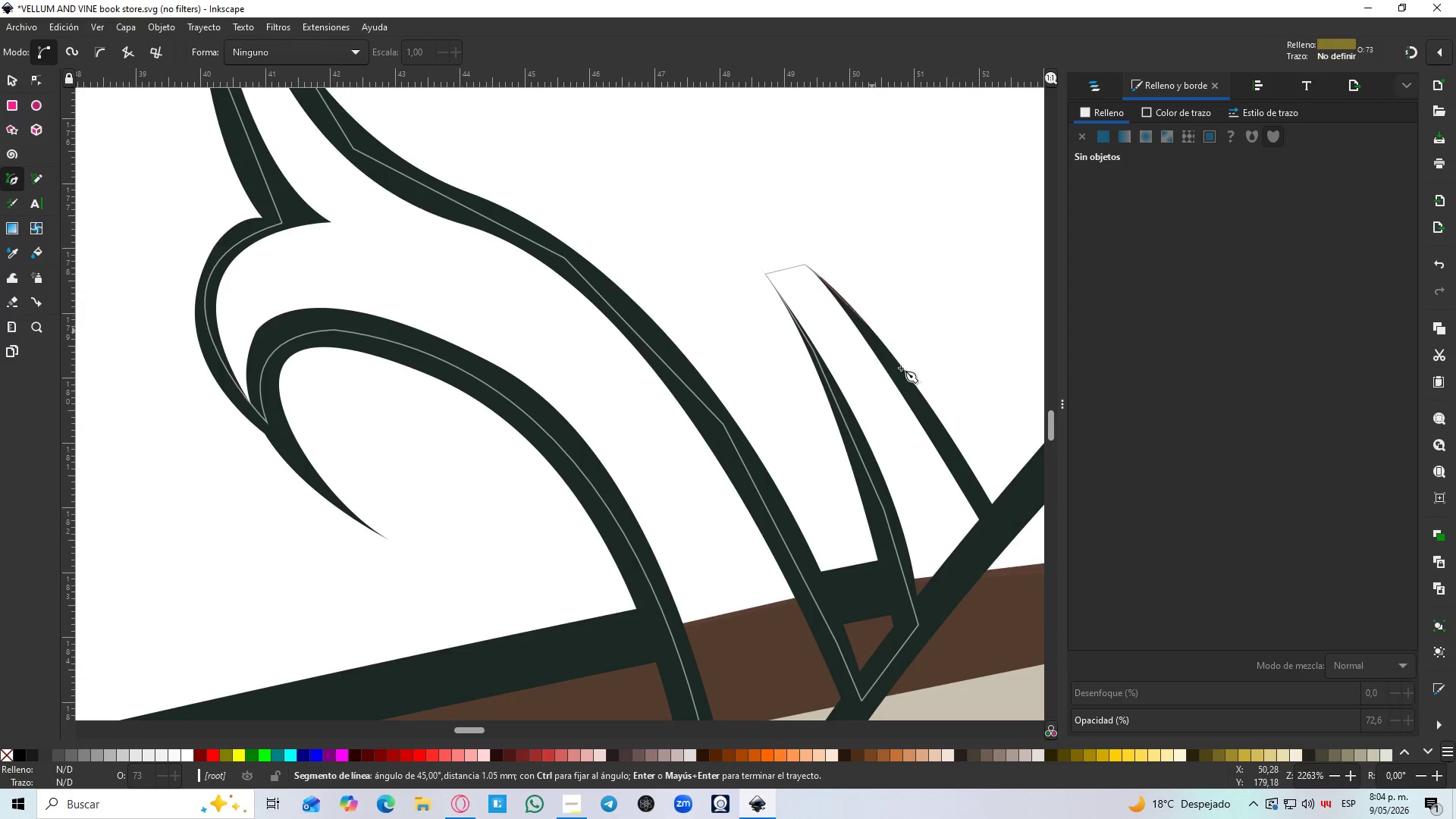 
left_click([793, 281])
 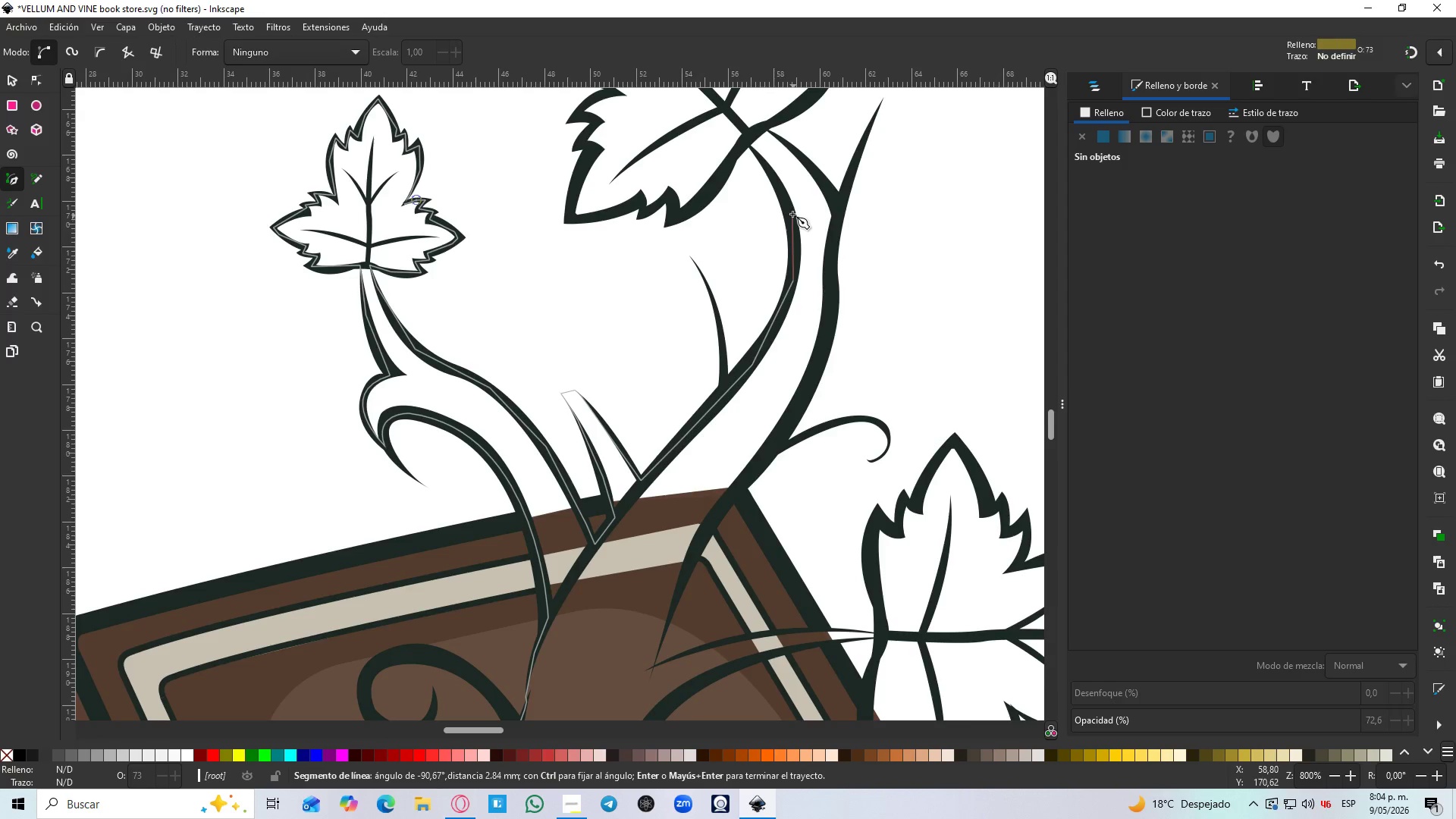 
left_click([792, 209])
 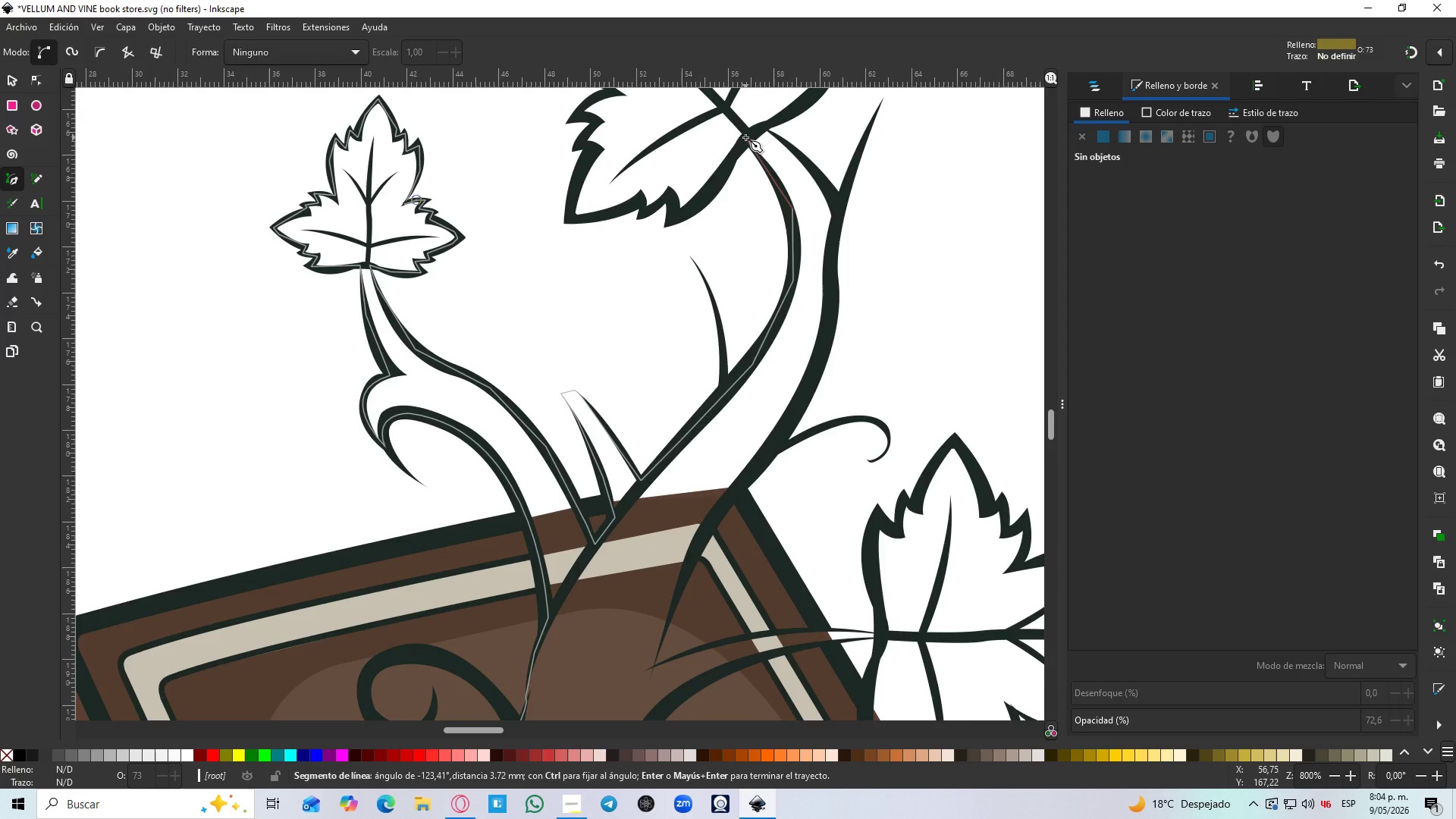 
scroll: coordinate [862, 236], scroll_direction: down, amount: 4.0
 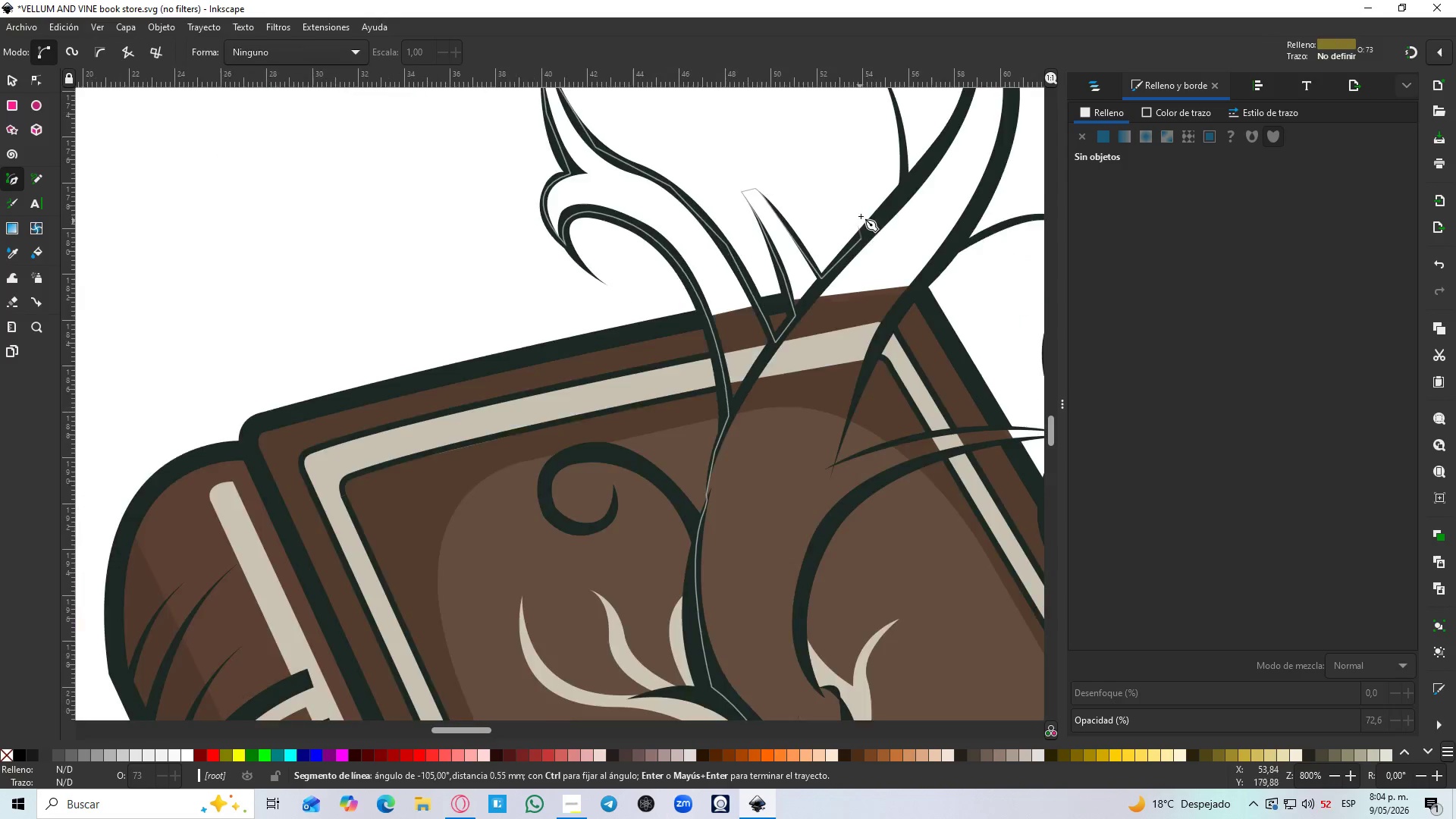 
left_click([745, 137])
 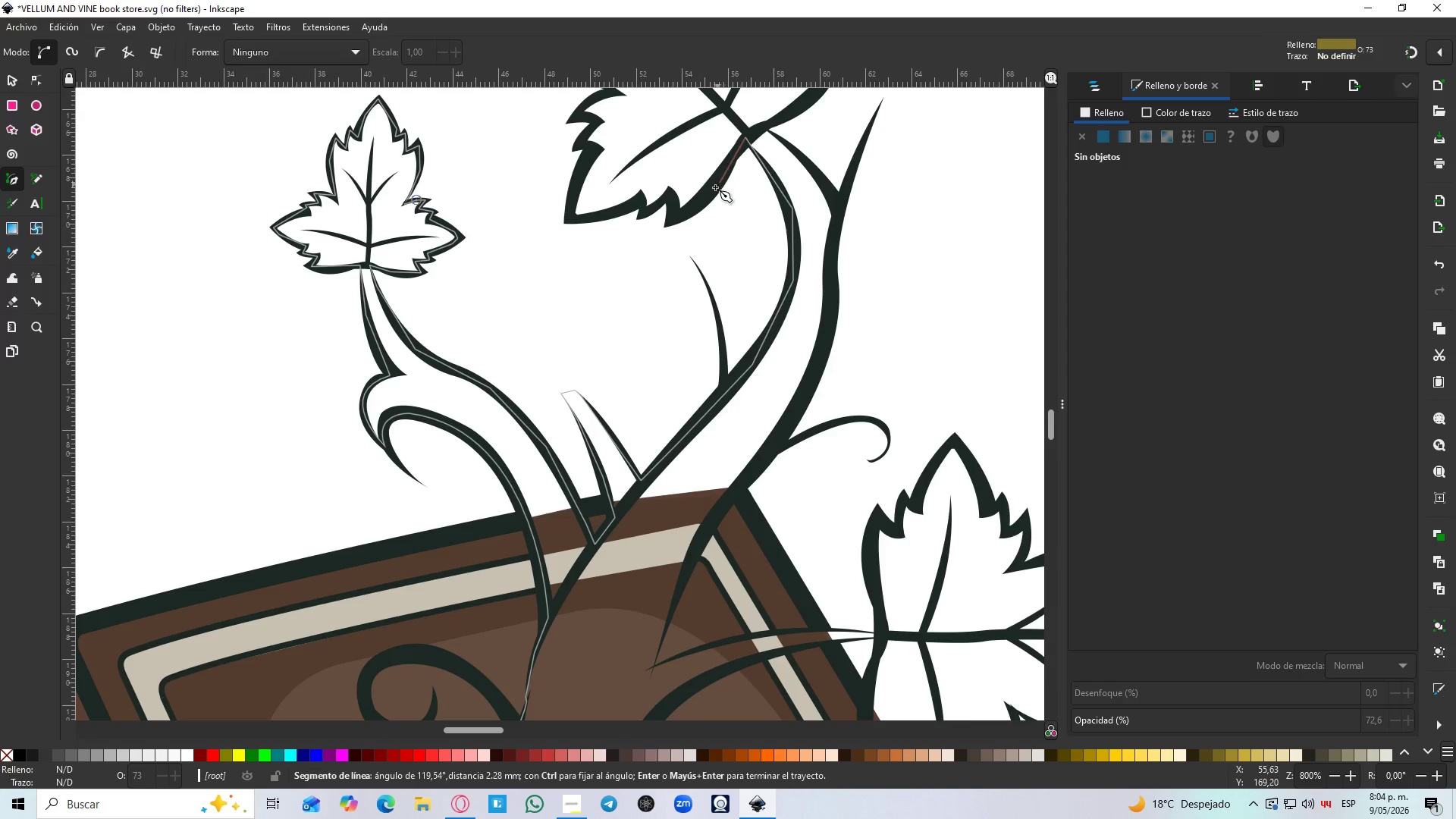 
left_click([712, 191])
 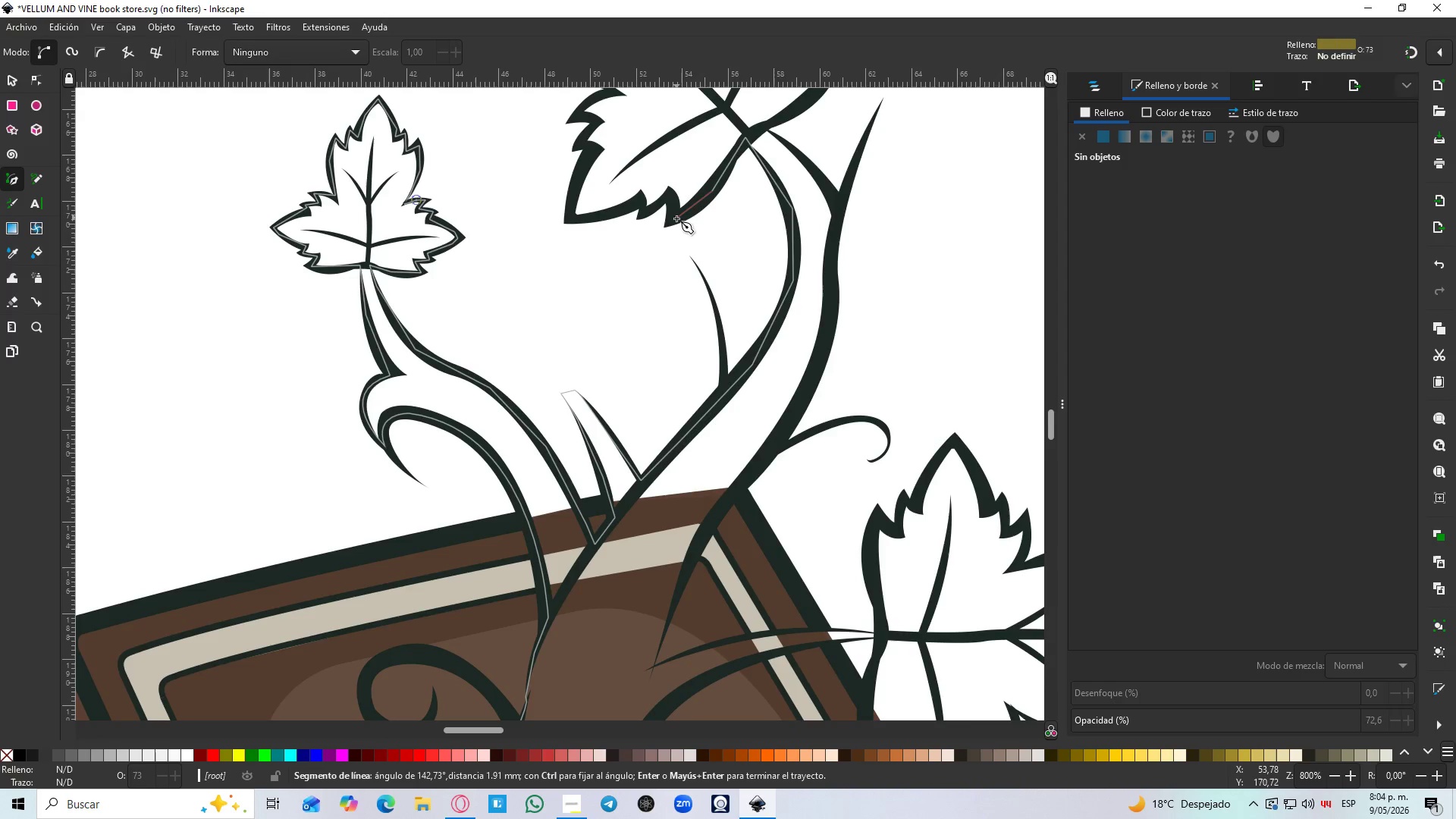 
left_click([676, 218])
 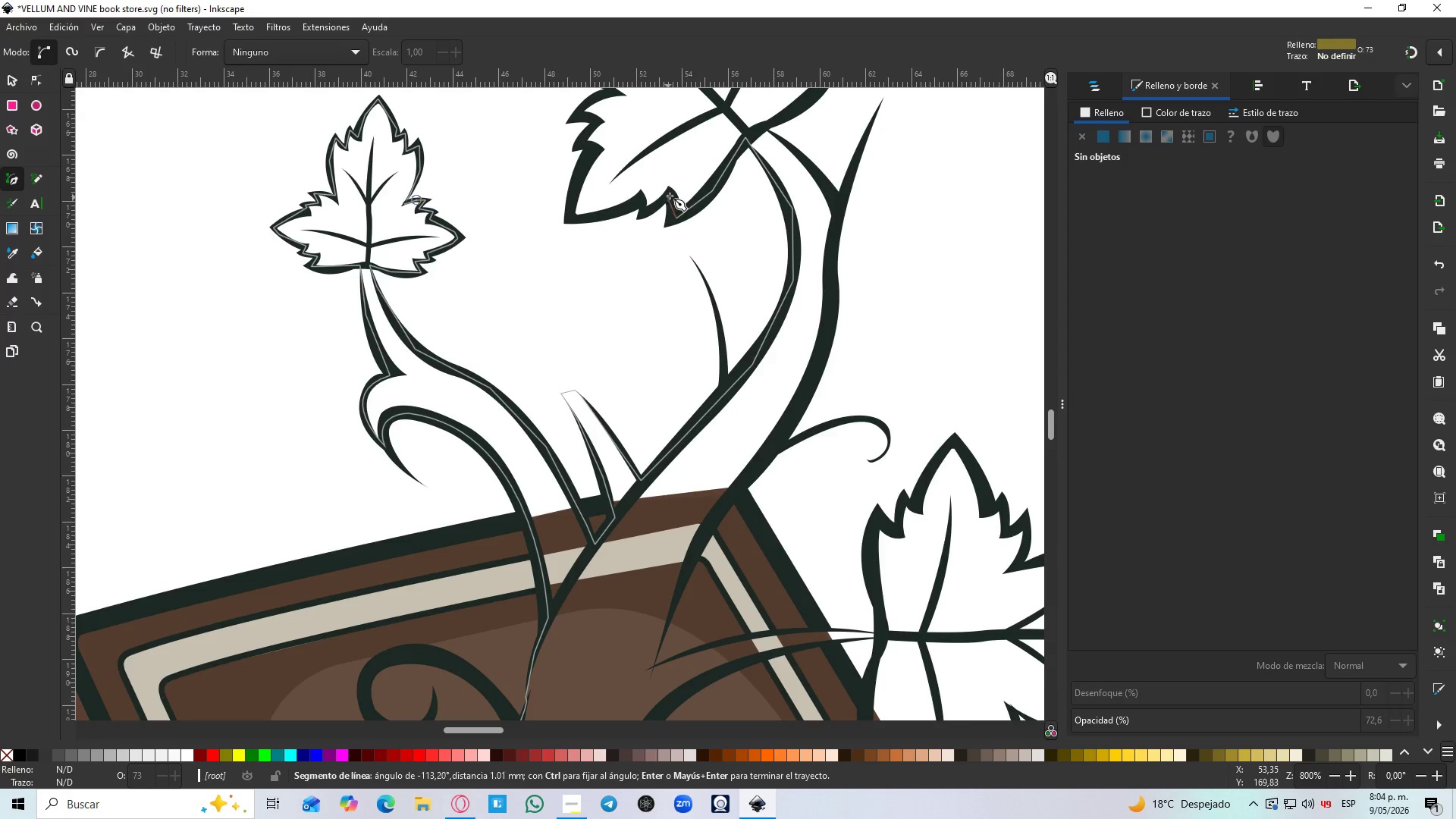 
left_click([670, 196])
 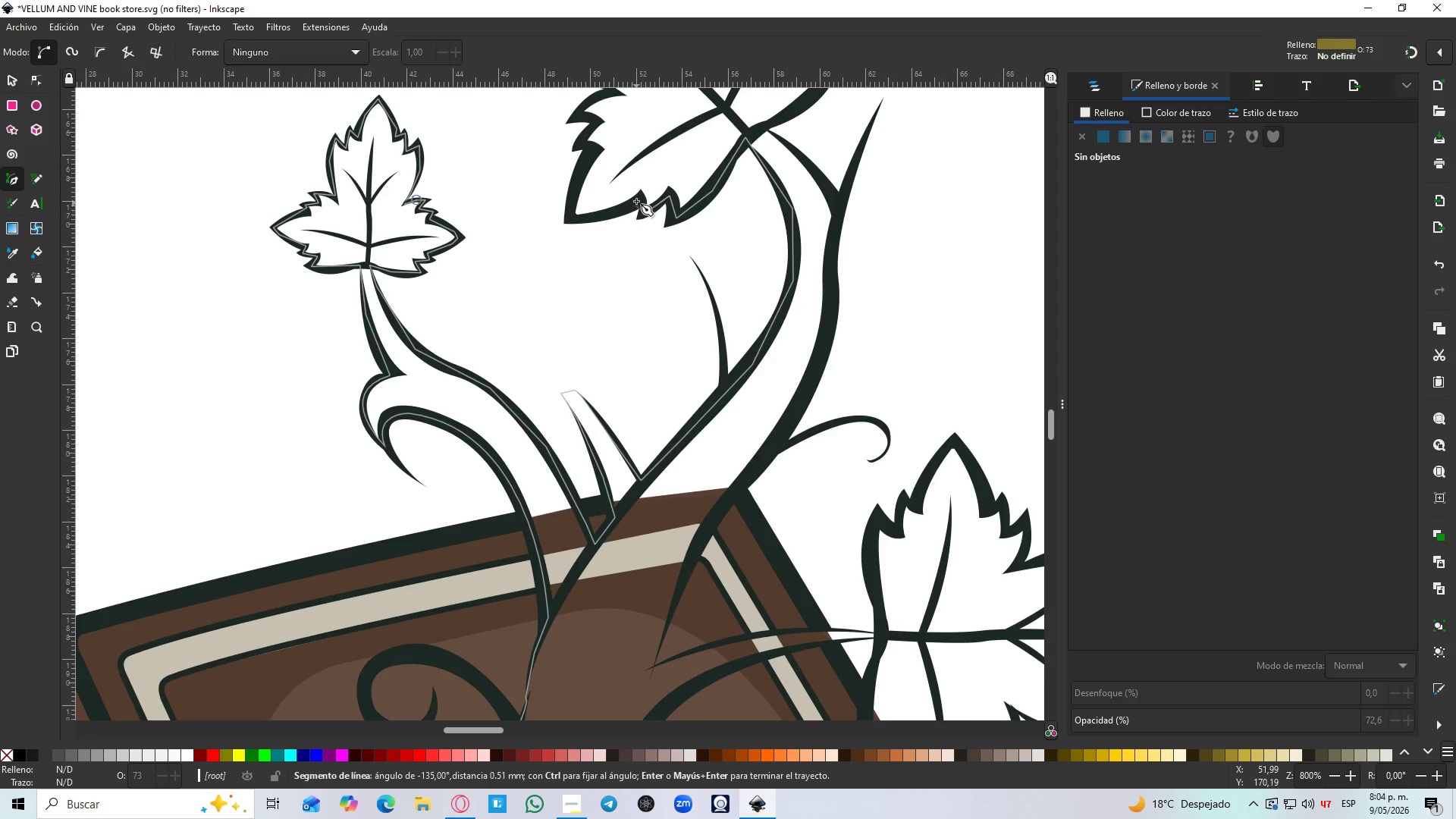 
left_click([639, 200])
 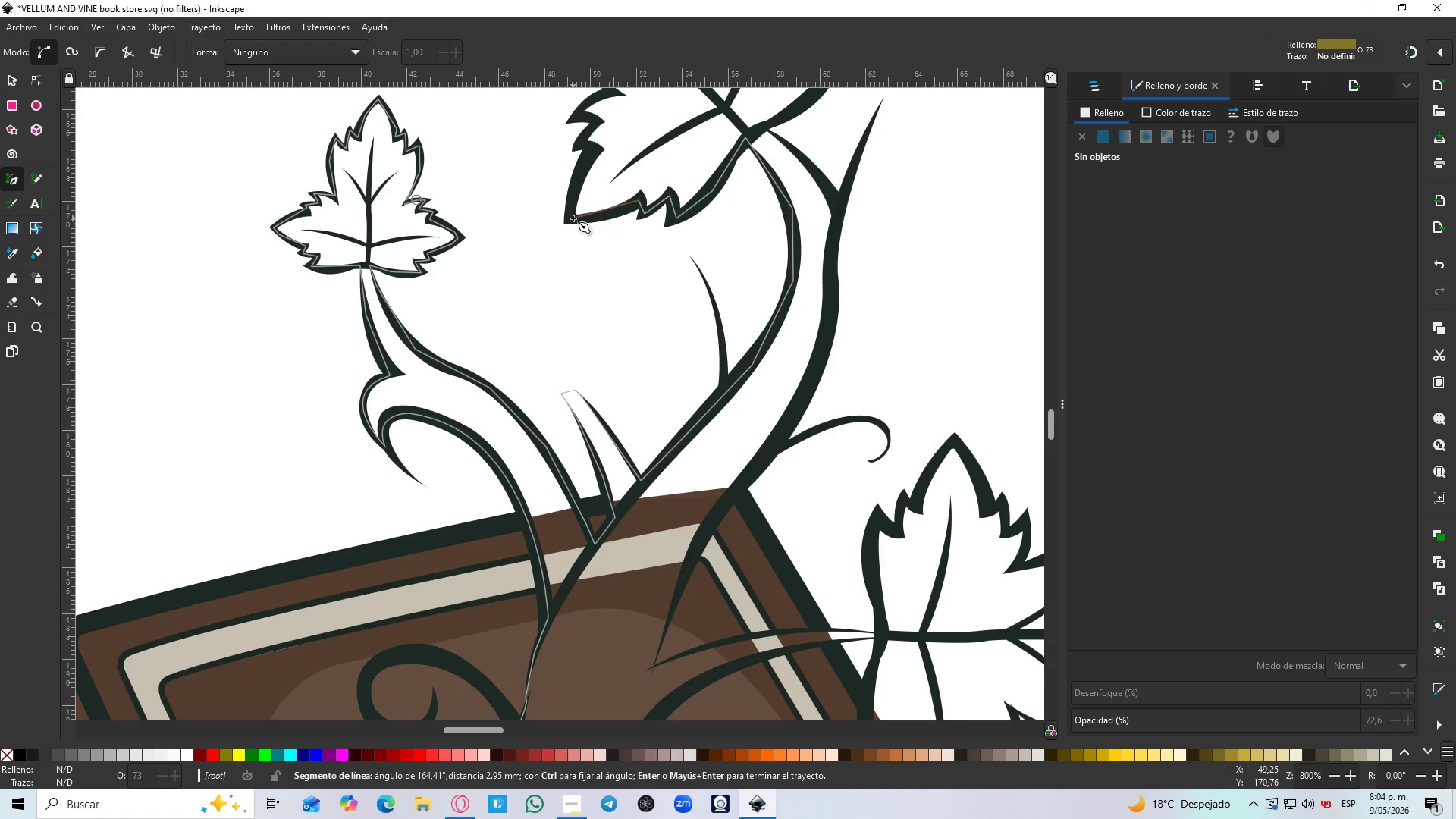 
left_click([573, 219])
 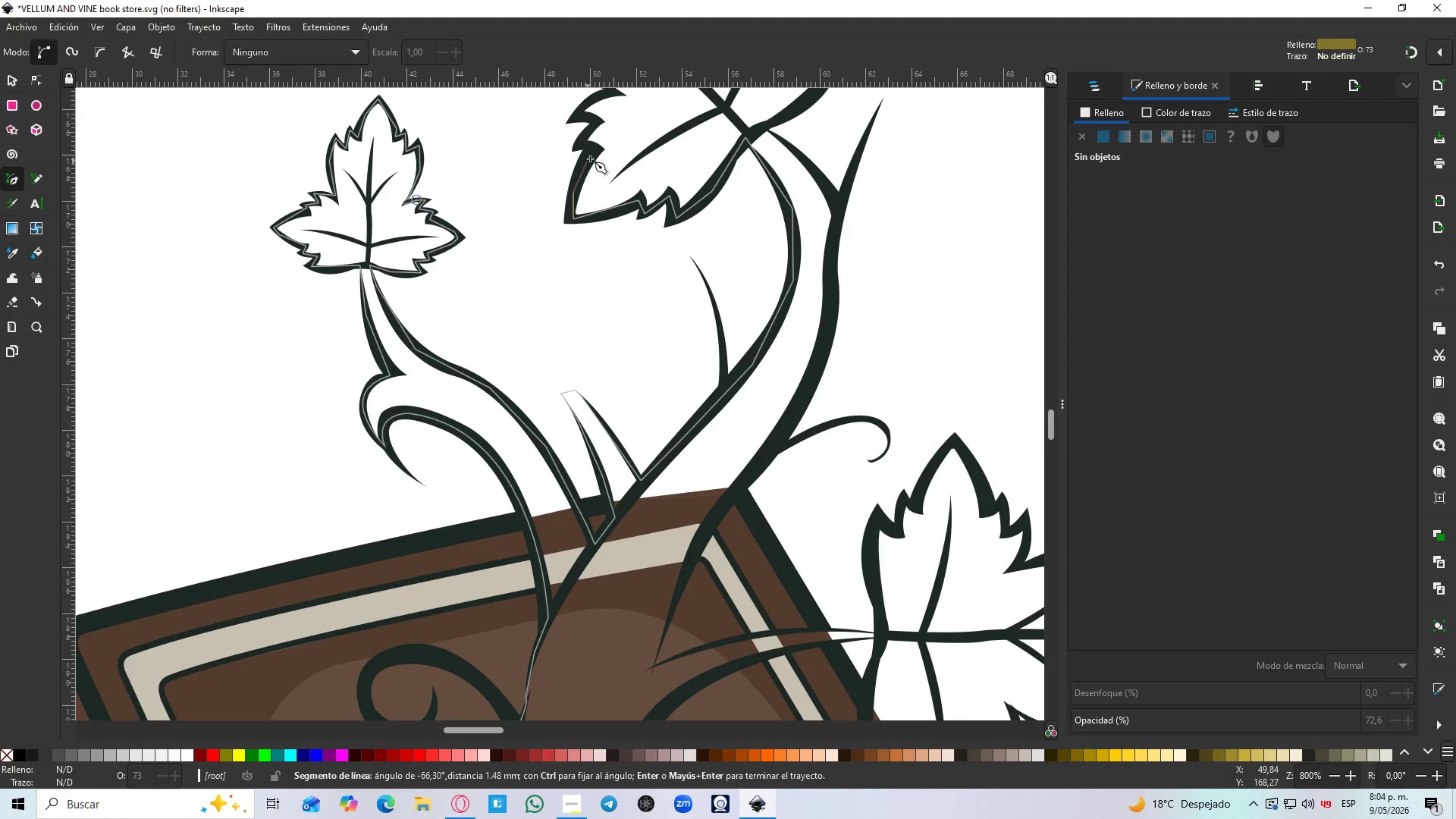 
left_click([593, 154])
 